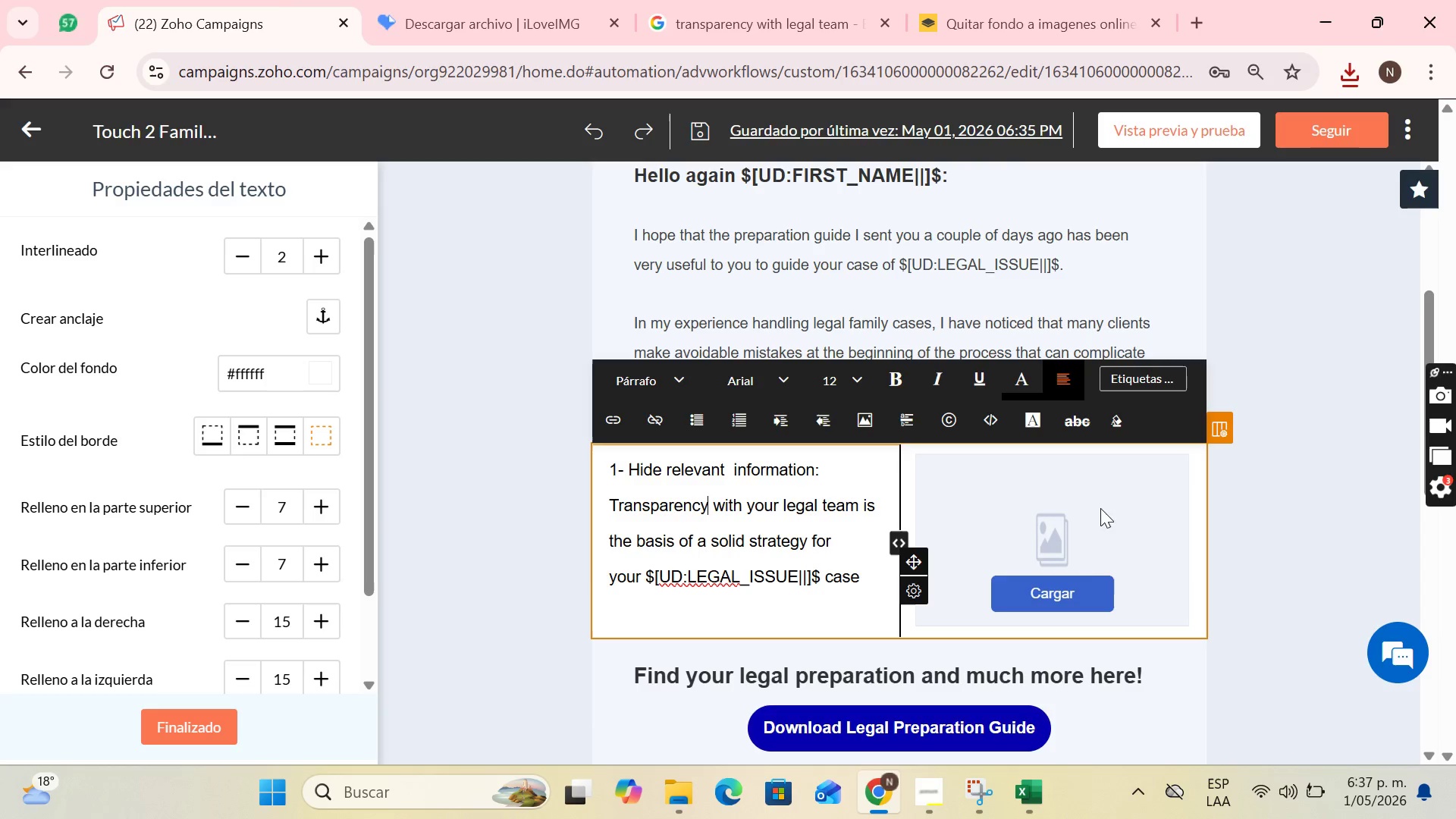 
left_click([1053, 585])
 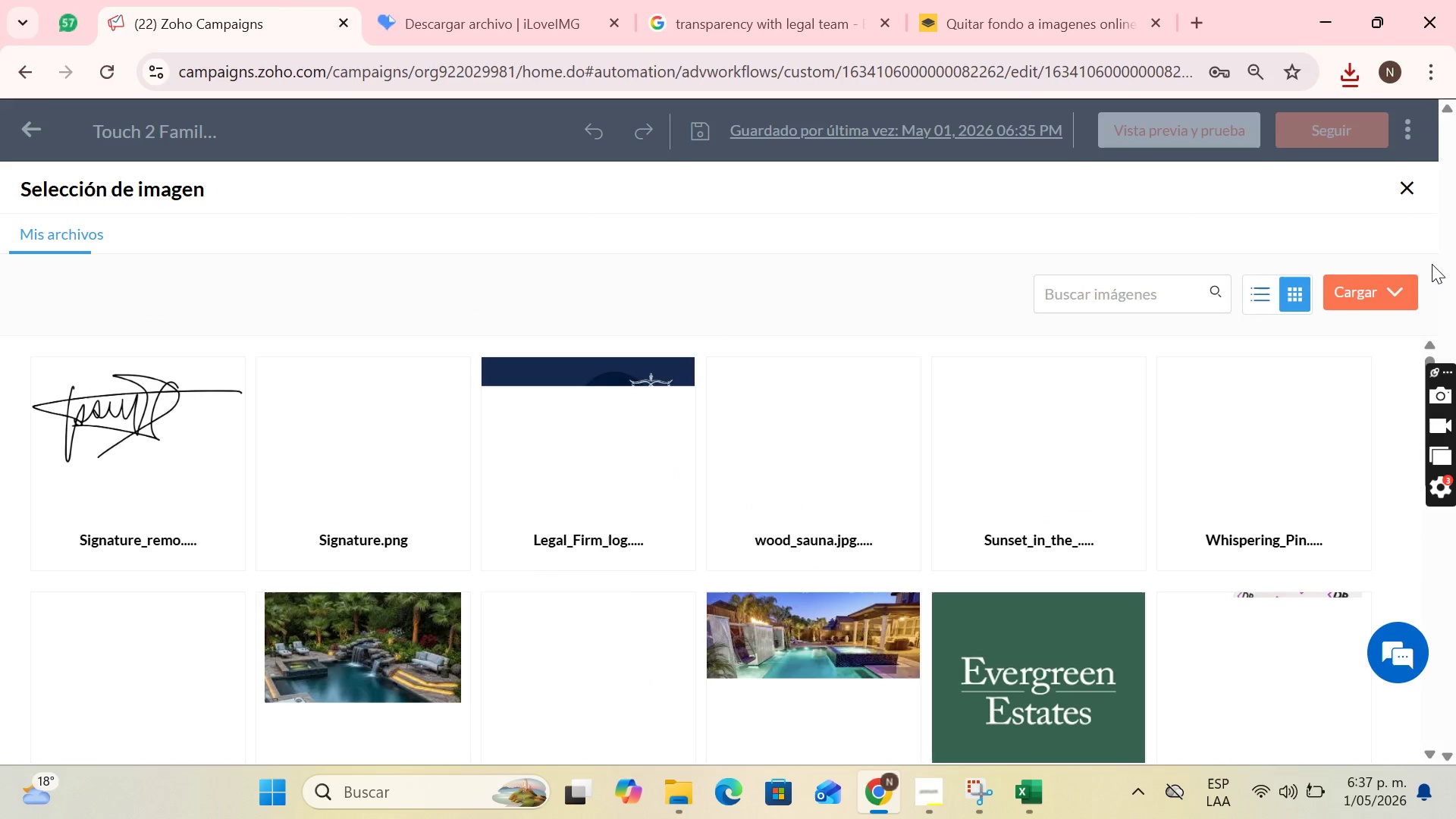 
left_click([1376, 285])
 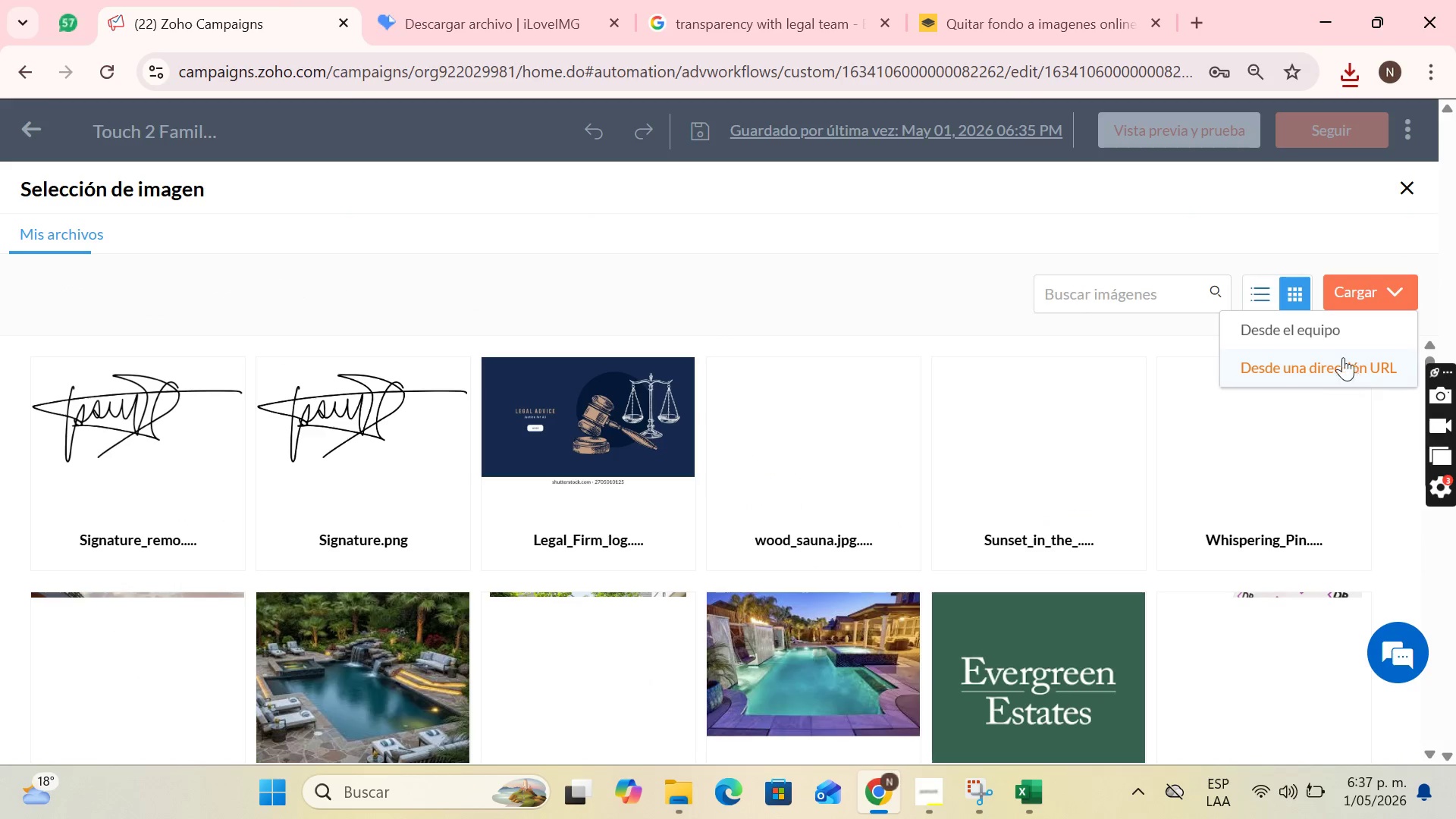 
left_click([1341, 322])
 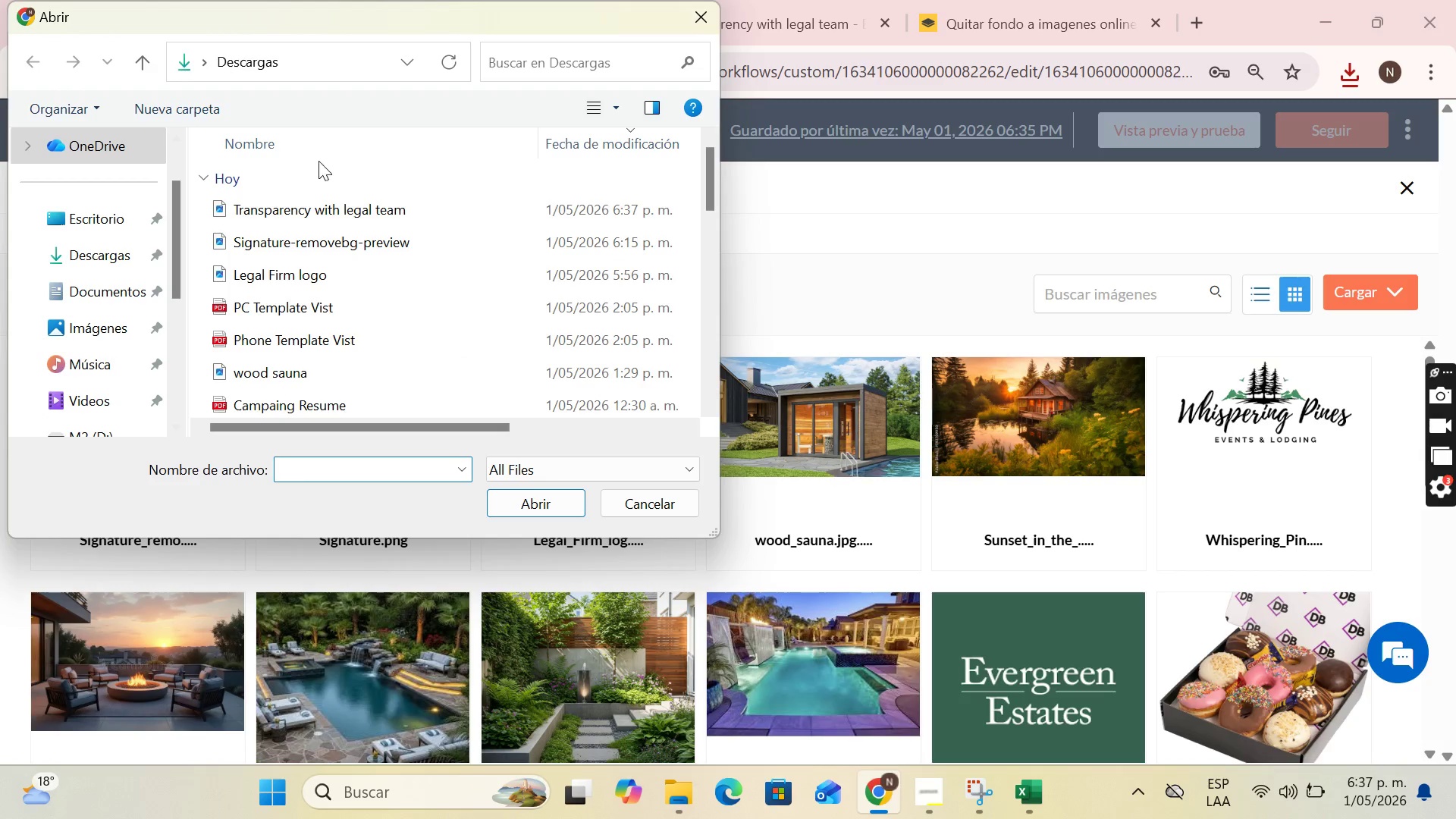 
left_click([337, 209])
 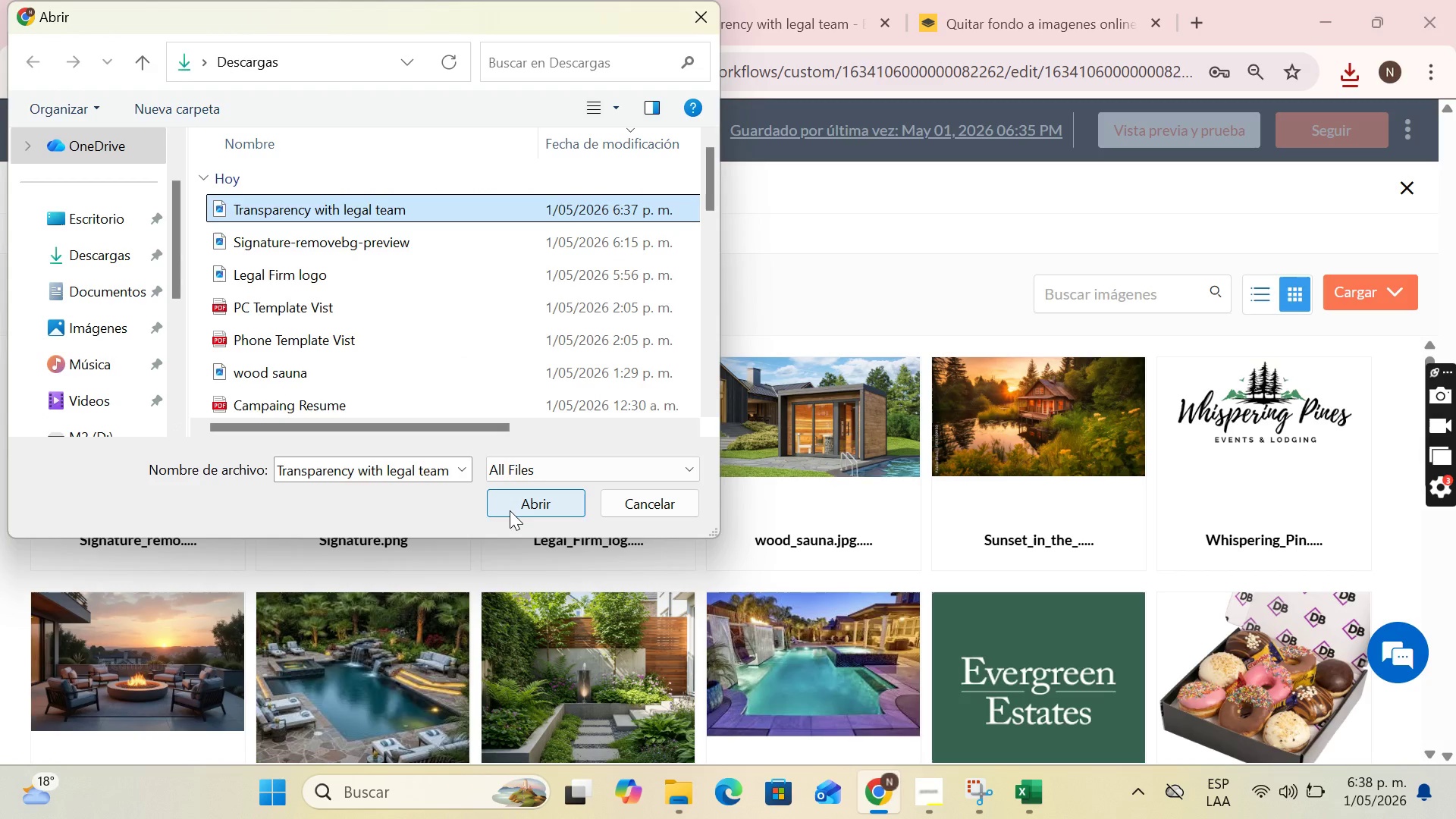 
left_click([510, 510])
 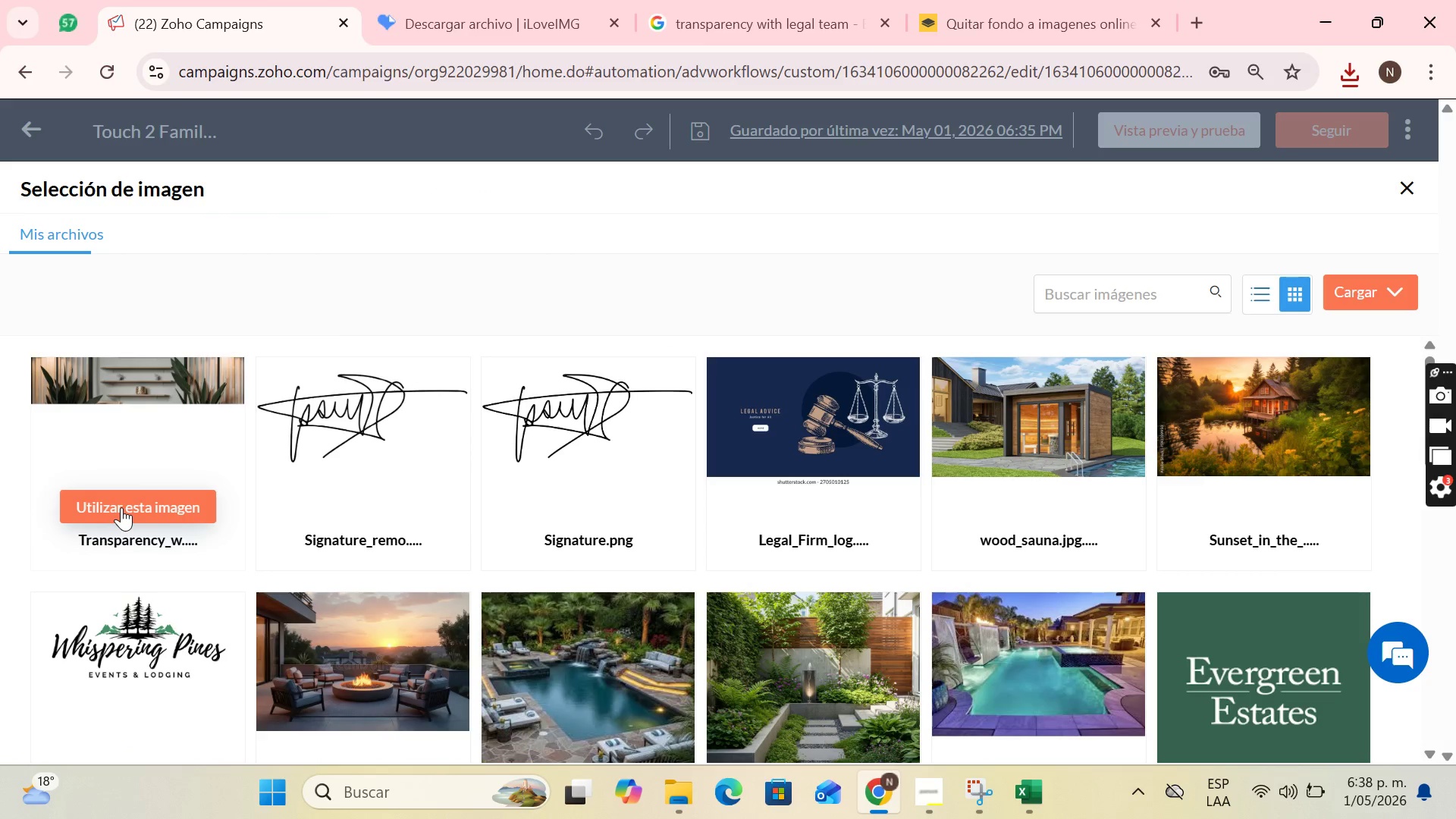 
wait(5.14)
 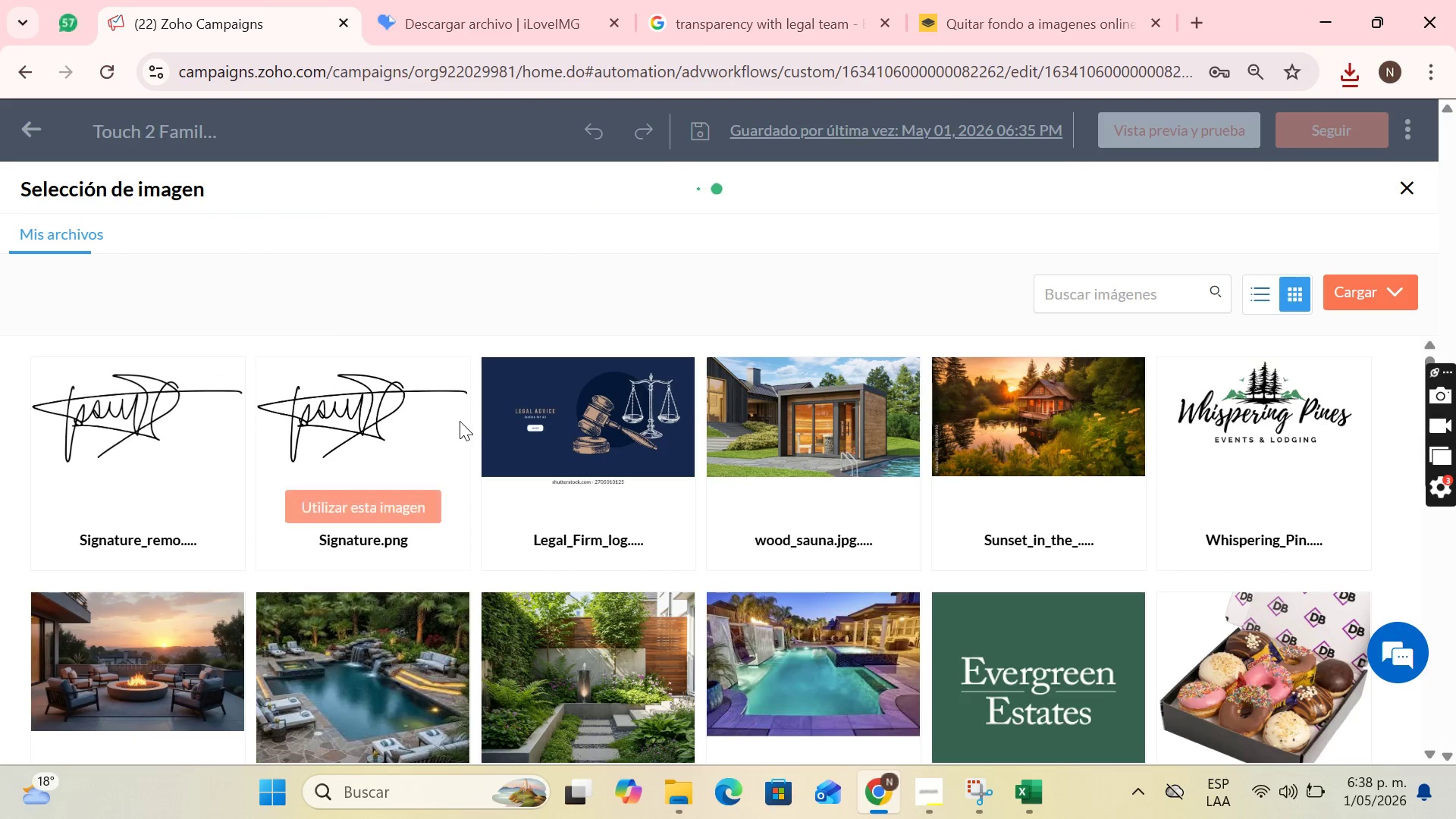 
left_click([121, 507])
 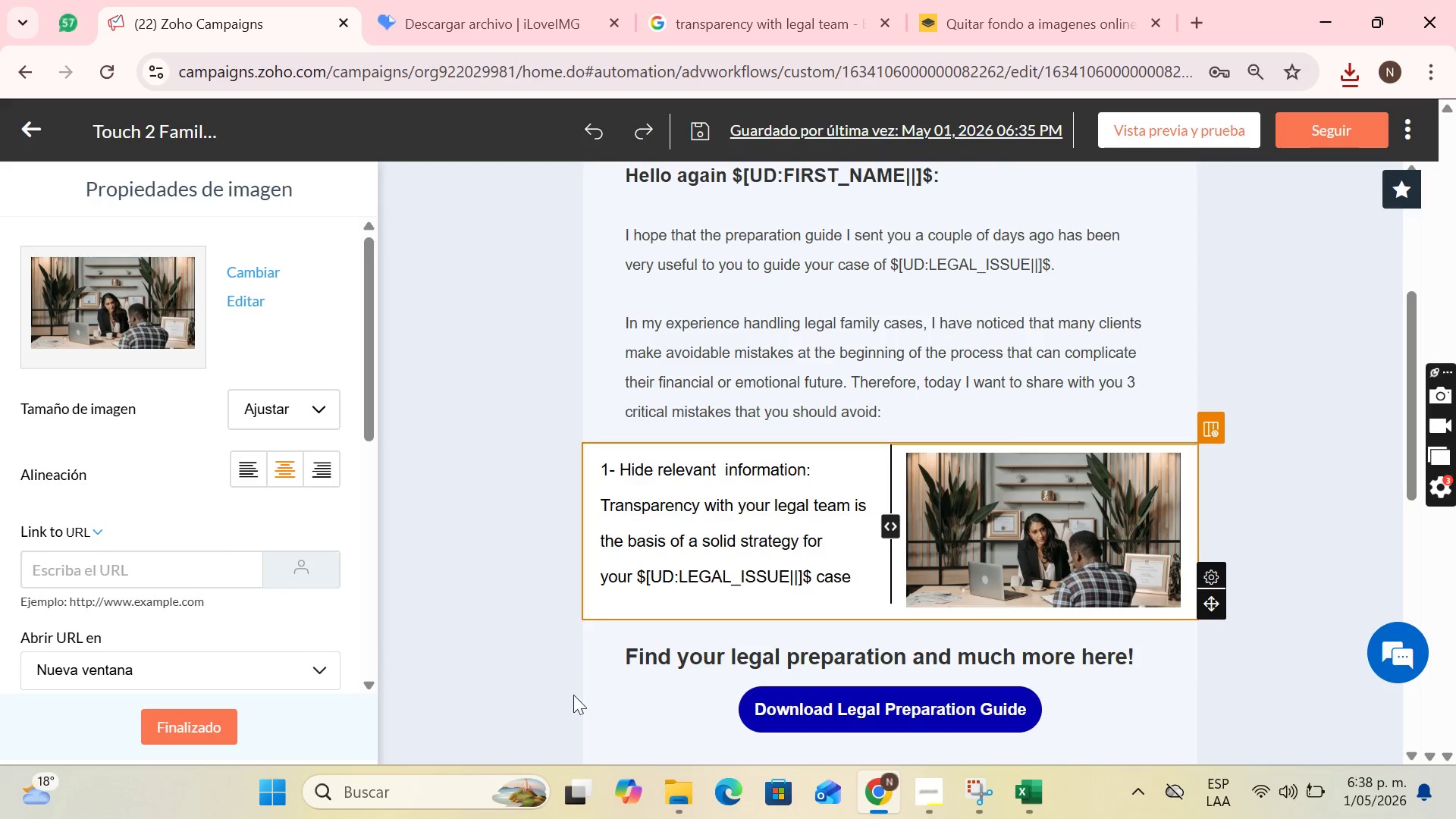 
wait(39.22)
 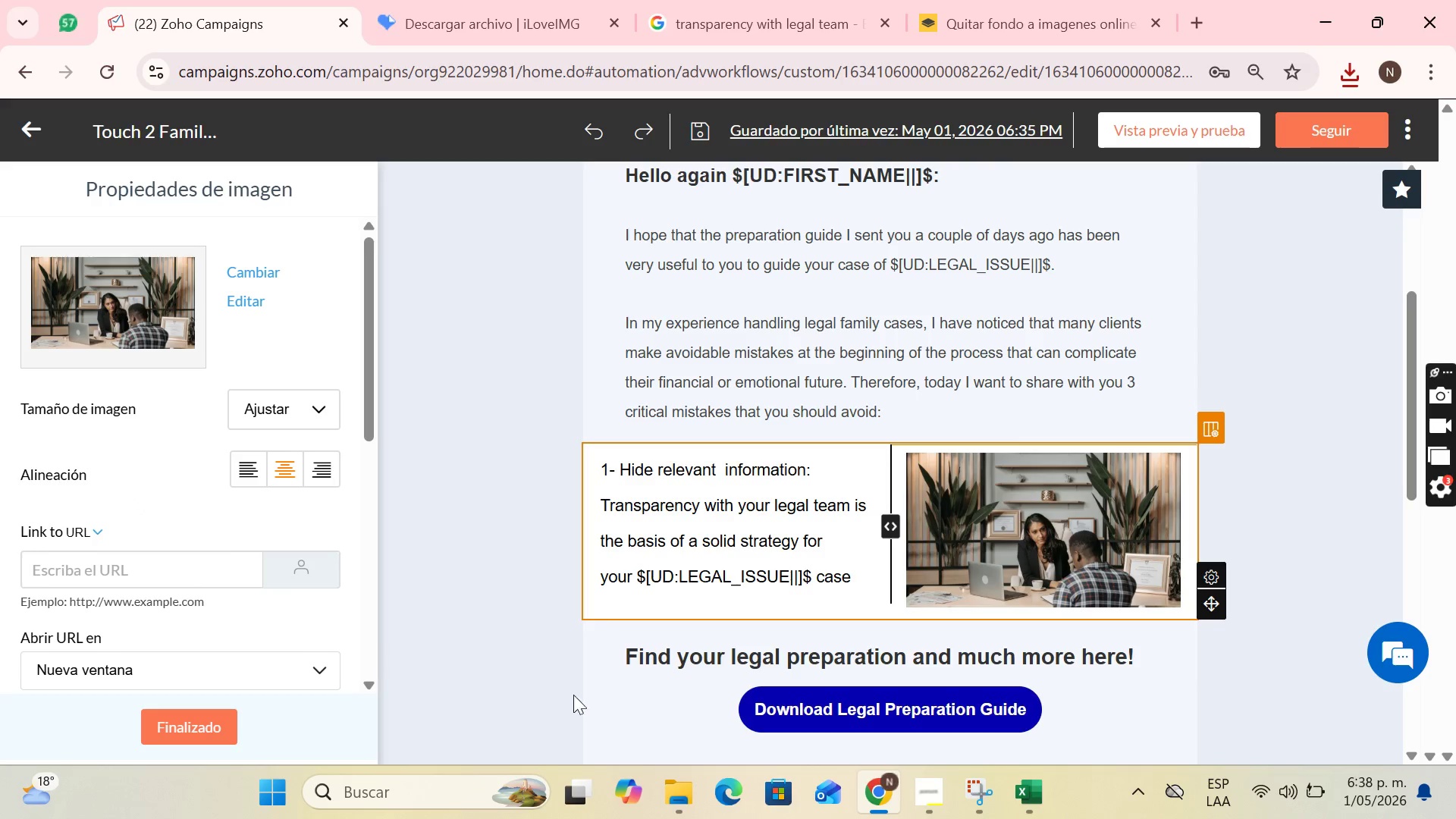 
scroll: coordinate [1068, 443], scroll_direction: down, amount: 1.0
 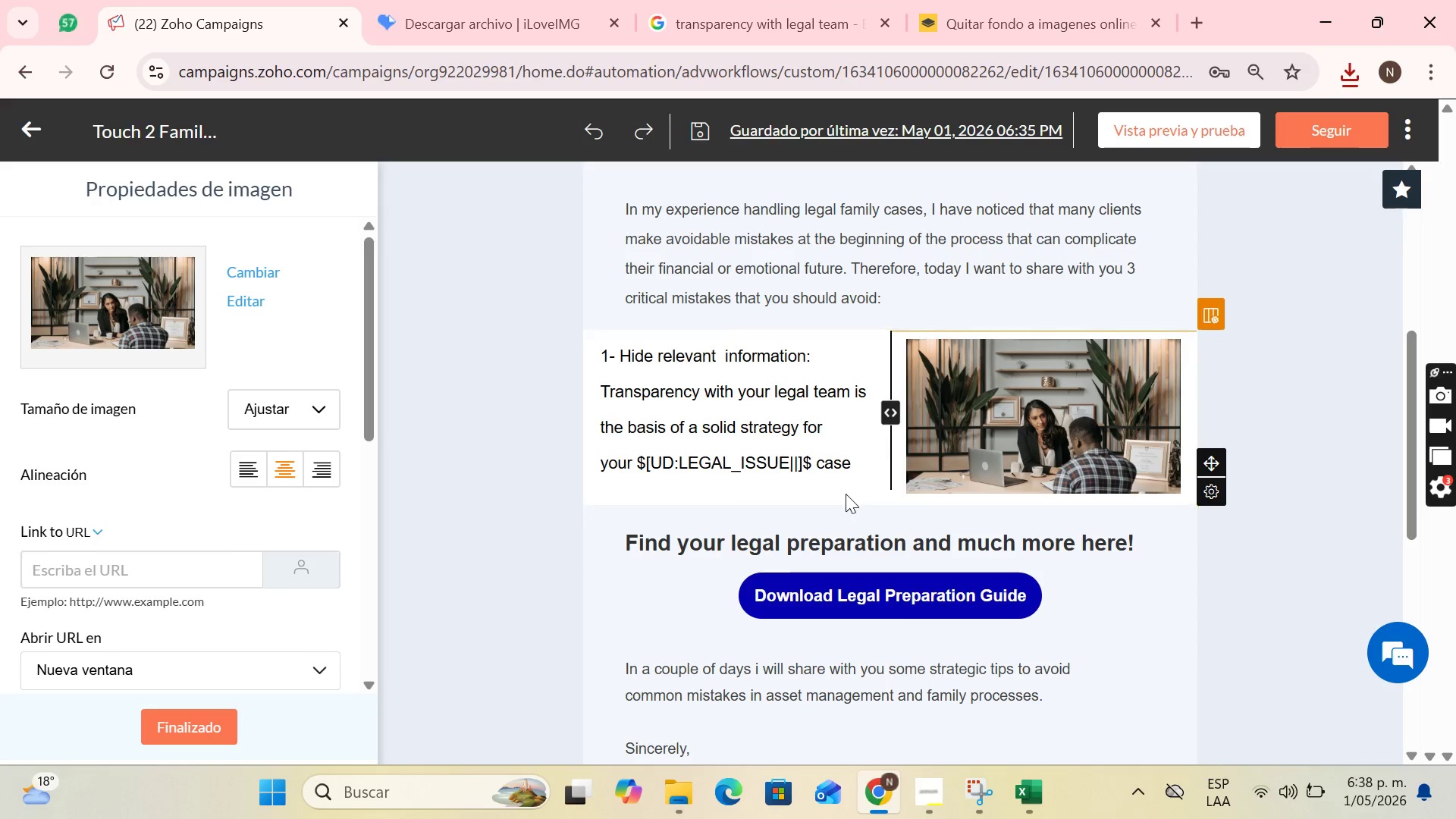 
left_click([846, 494])
 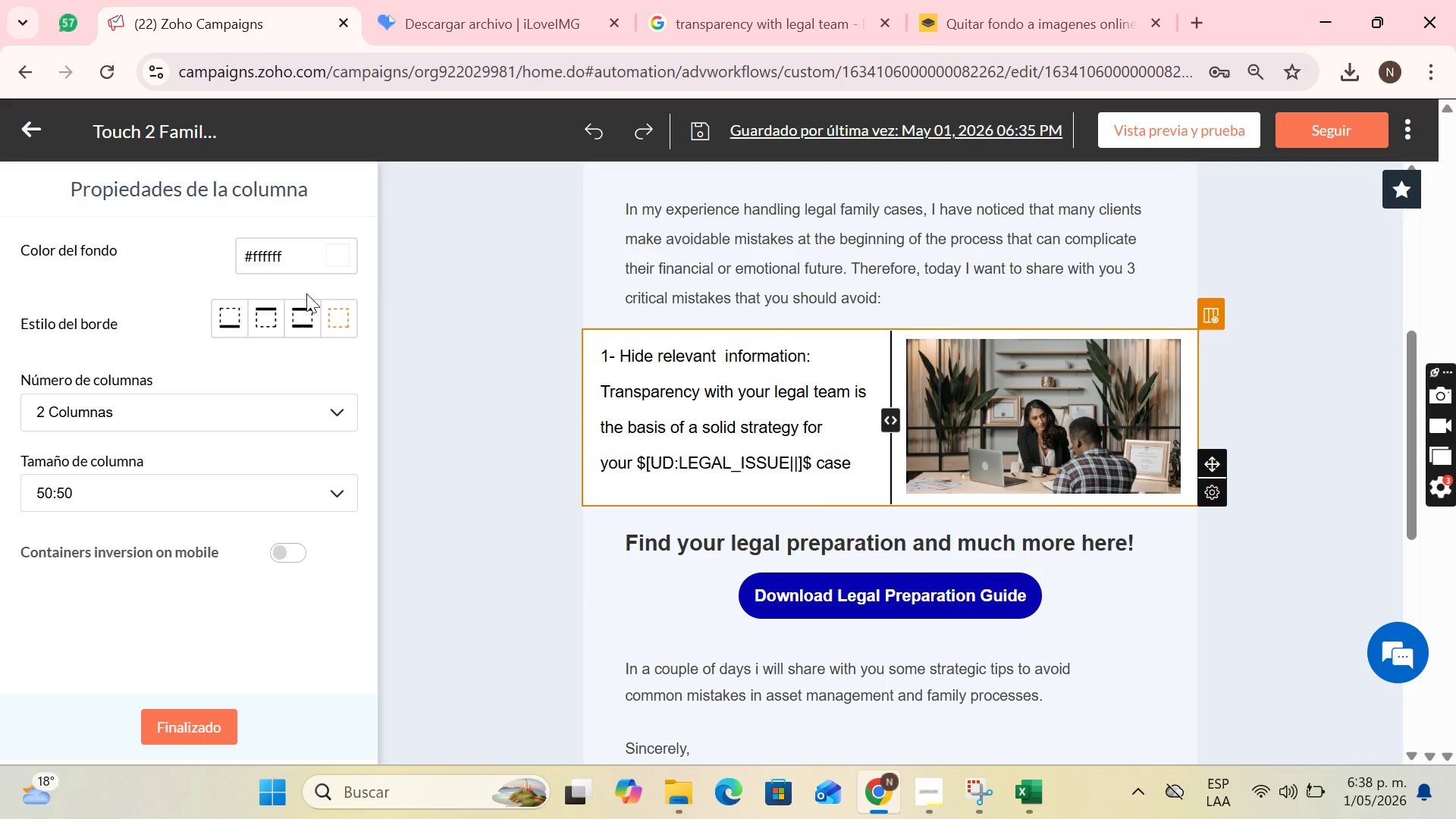 
left_click([331, 256])
 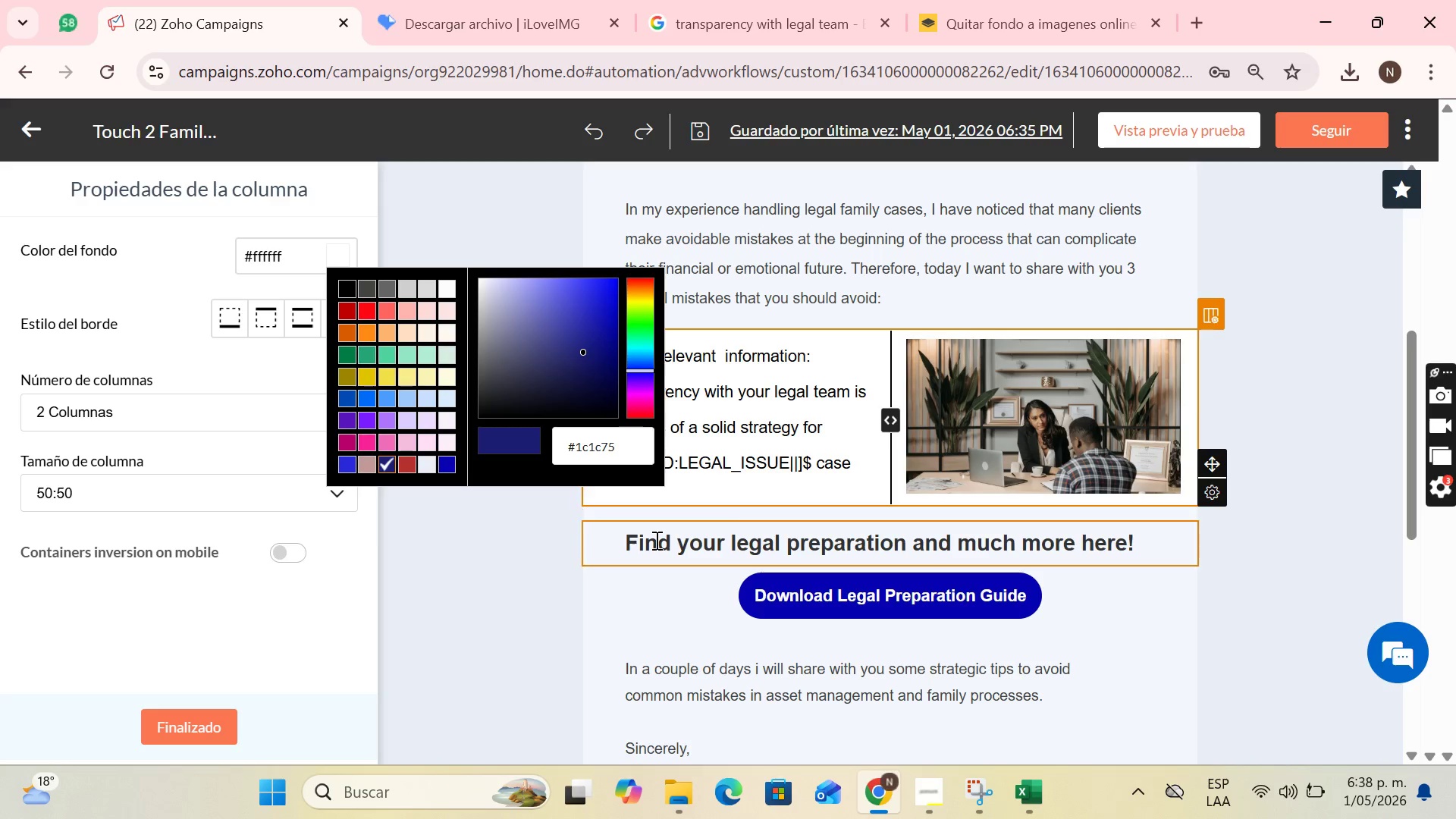 
left_click([609, 582])
 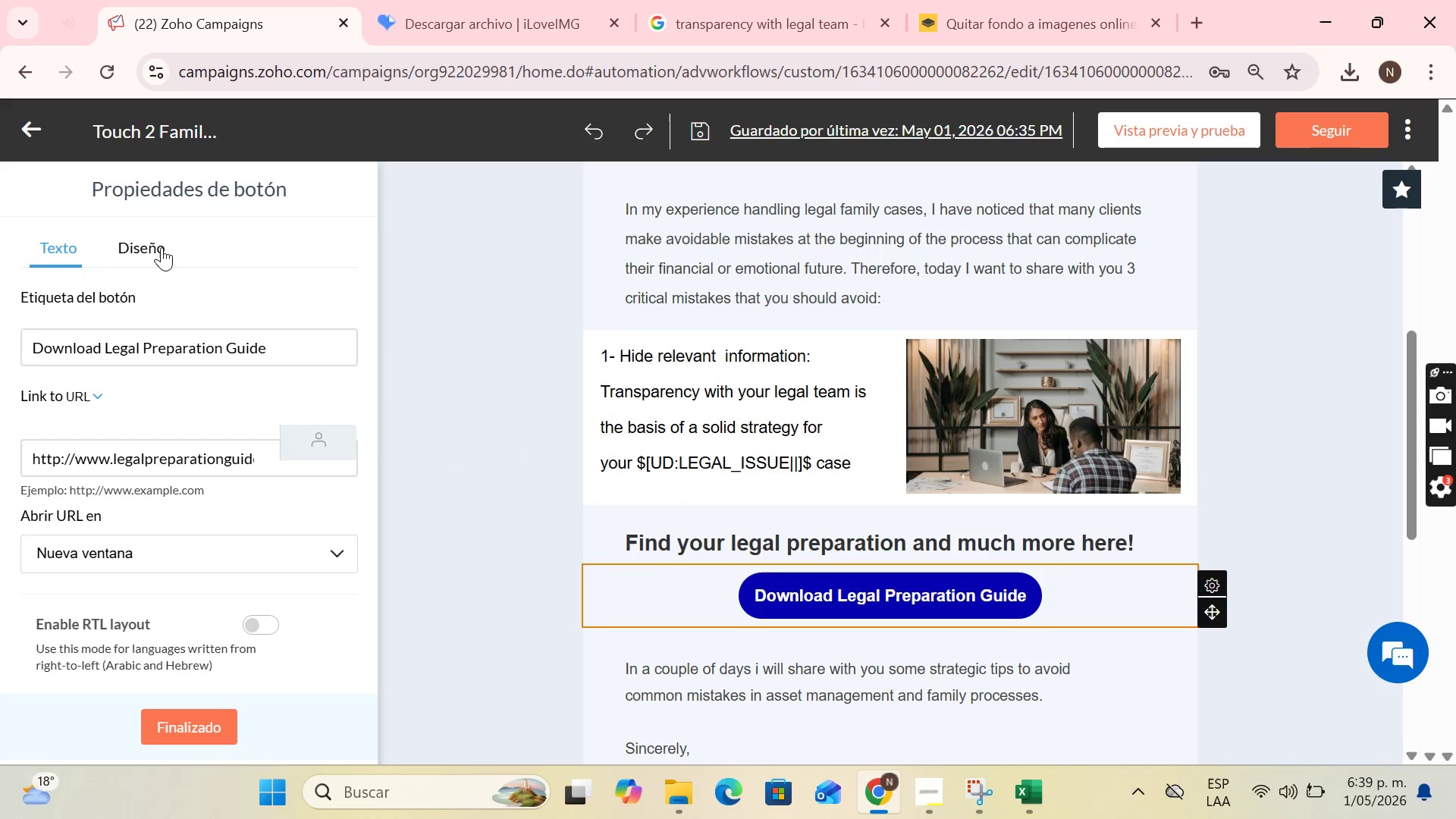 
wait(12.58)
 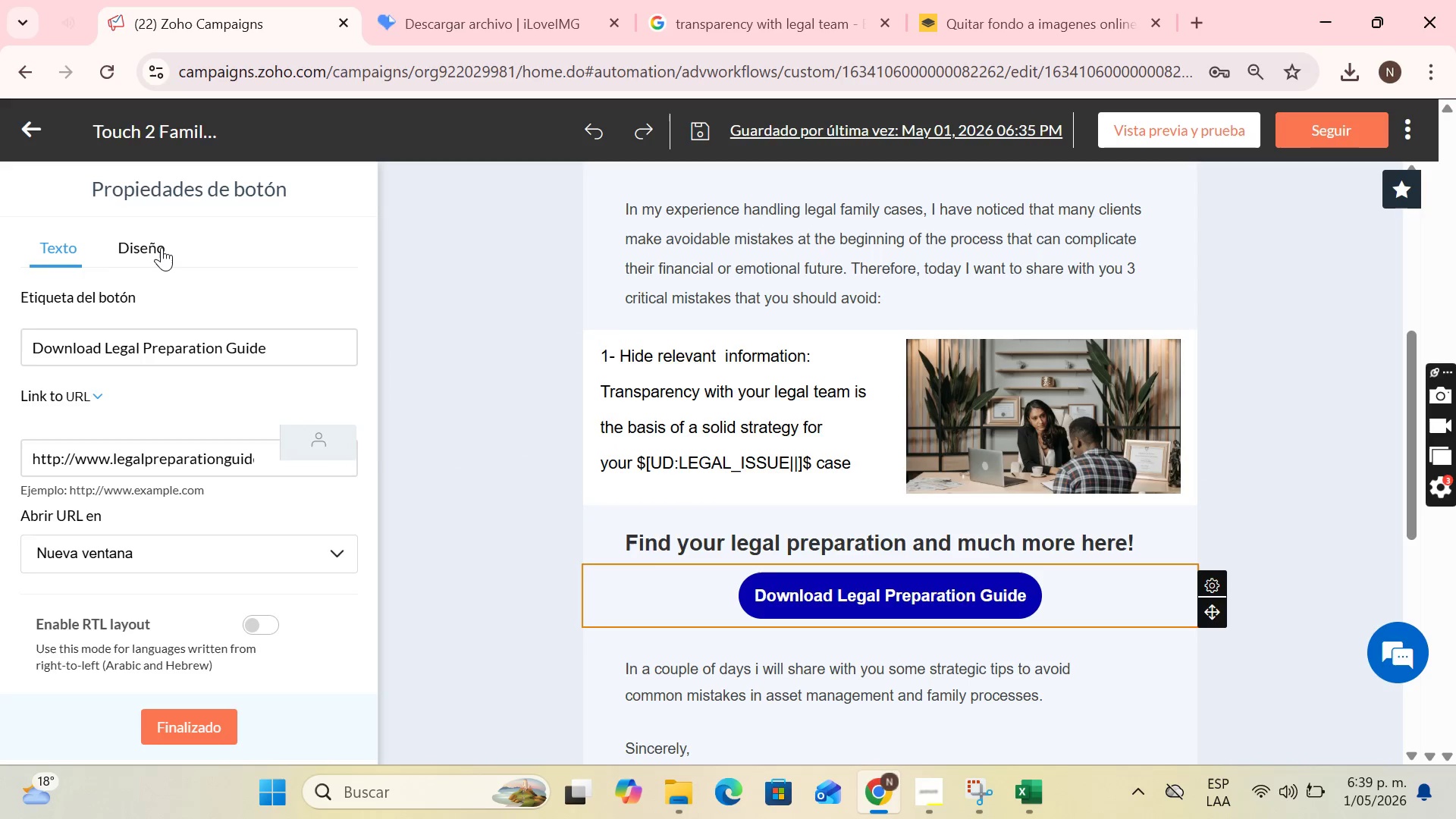 
scroll: coordinate [192, 435], scroll_direction: down, amount: 2.0
 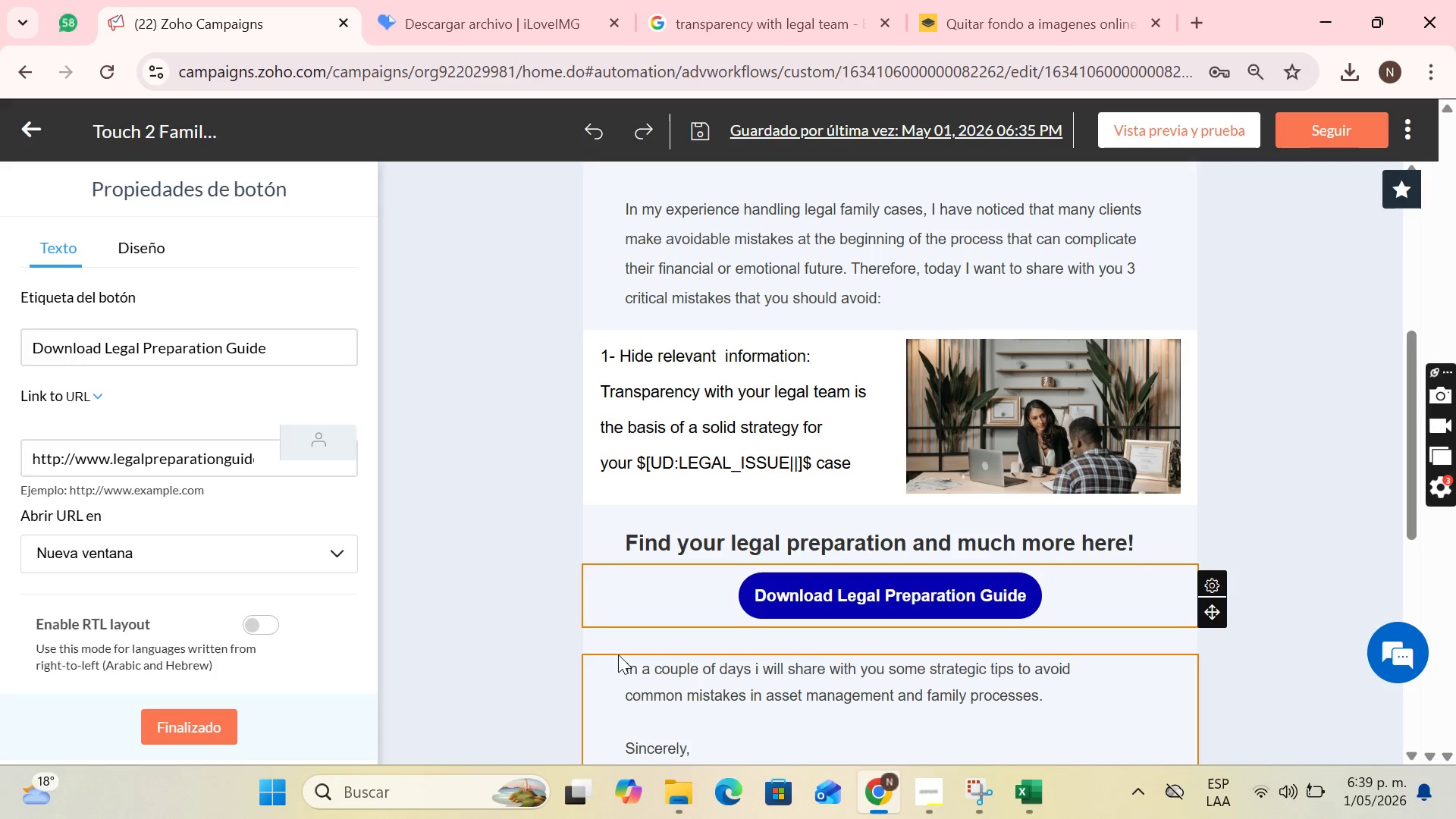 
left_click([618, 645])
 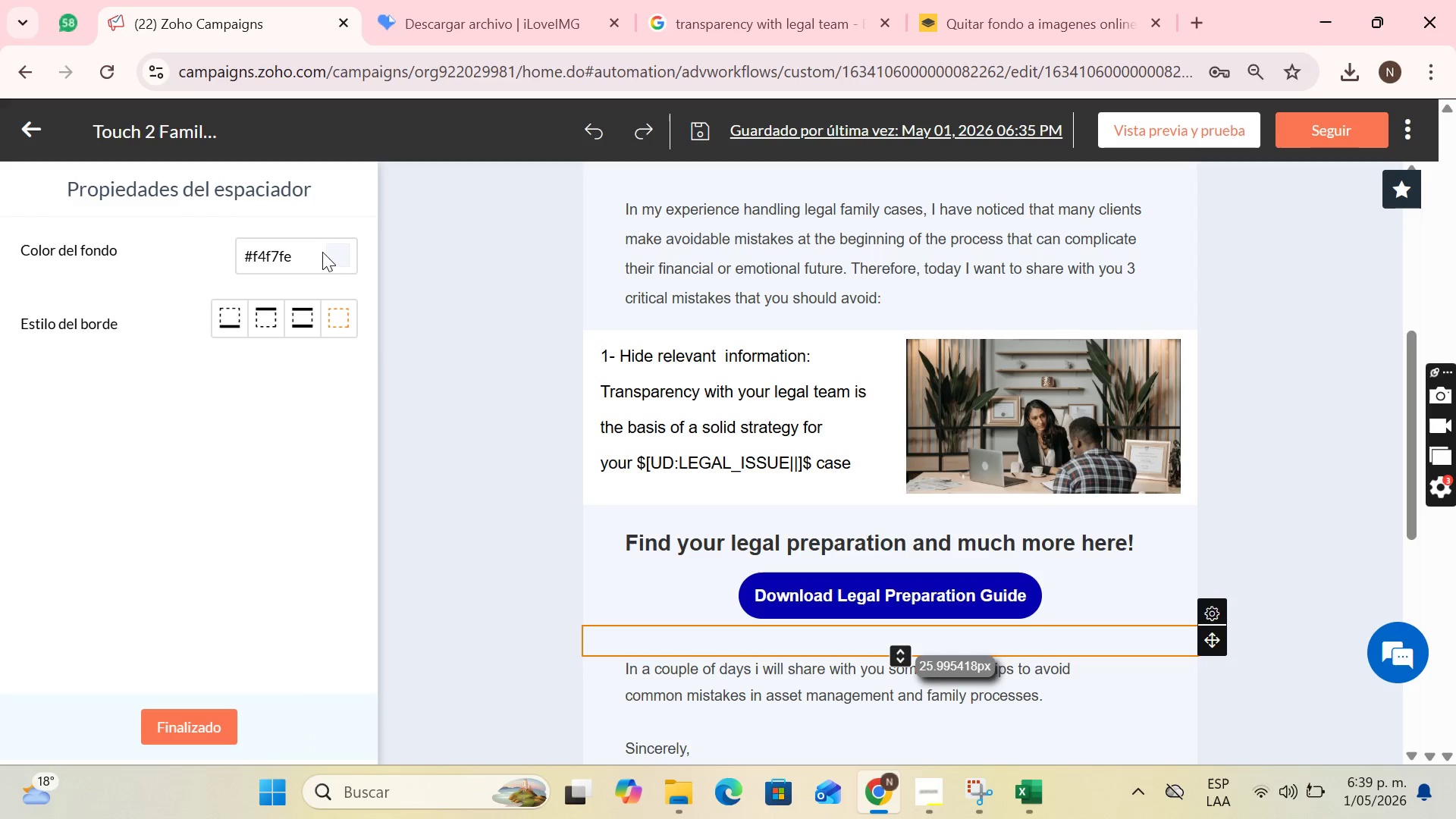 
left_click([338, 254])
 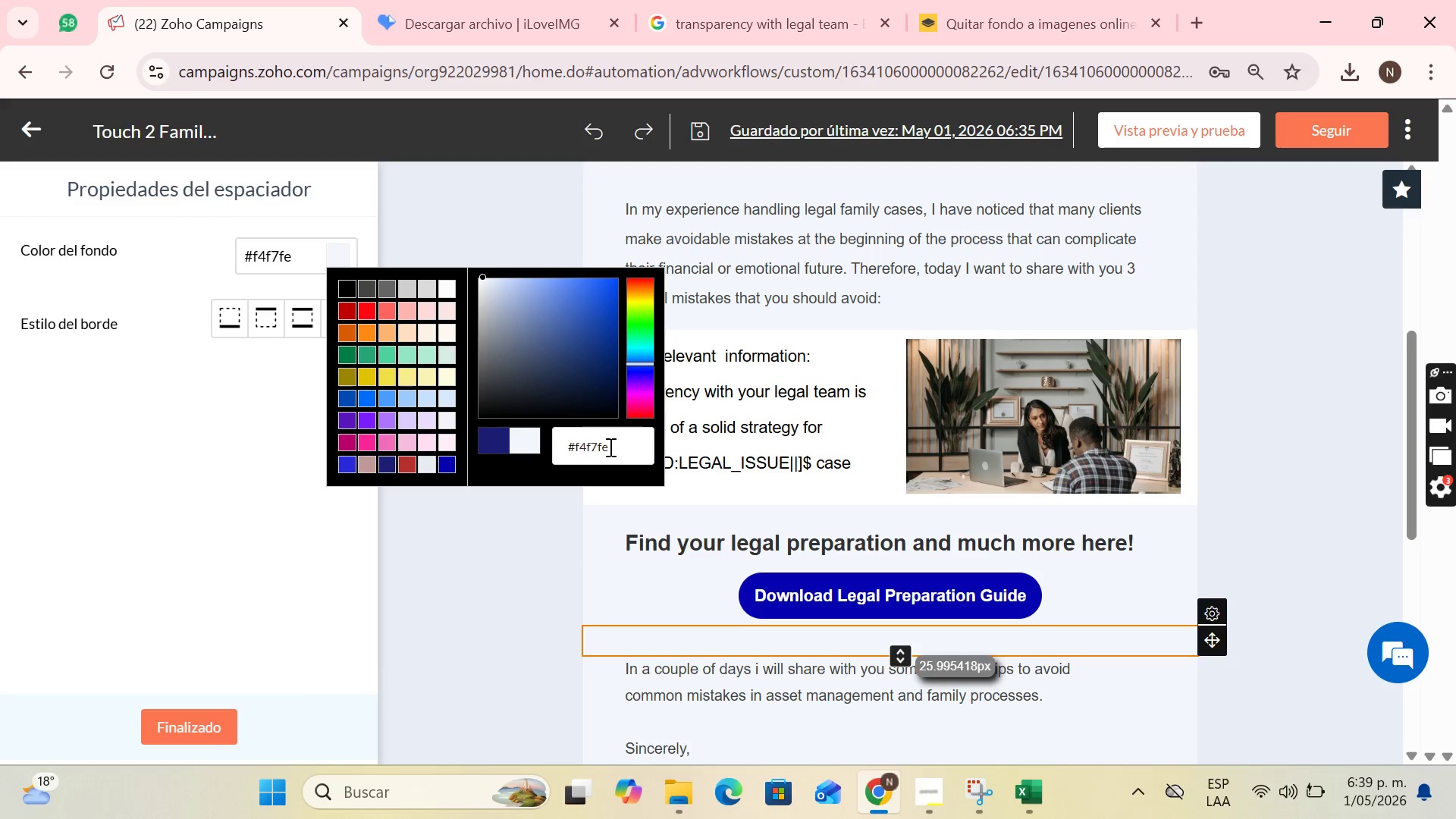 
left_click_drag(start_coordinate=[616, 447], to_coordinate=[560, 449])
 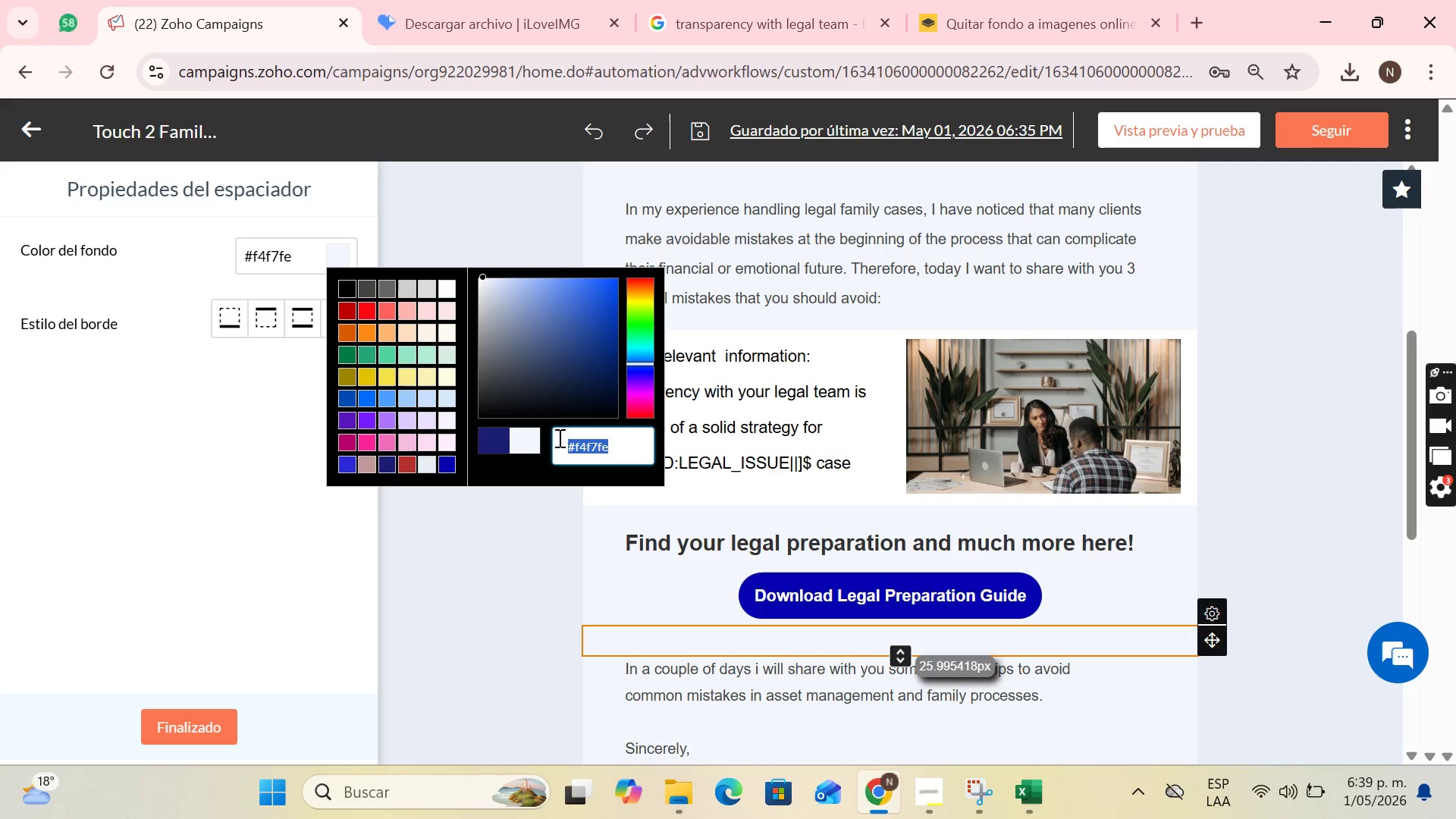 
key(Control+C)
 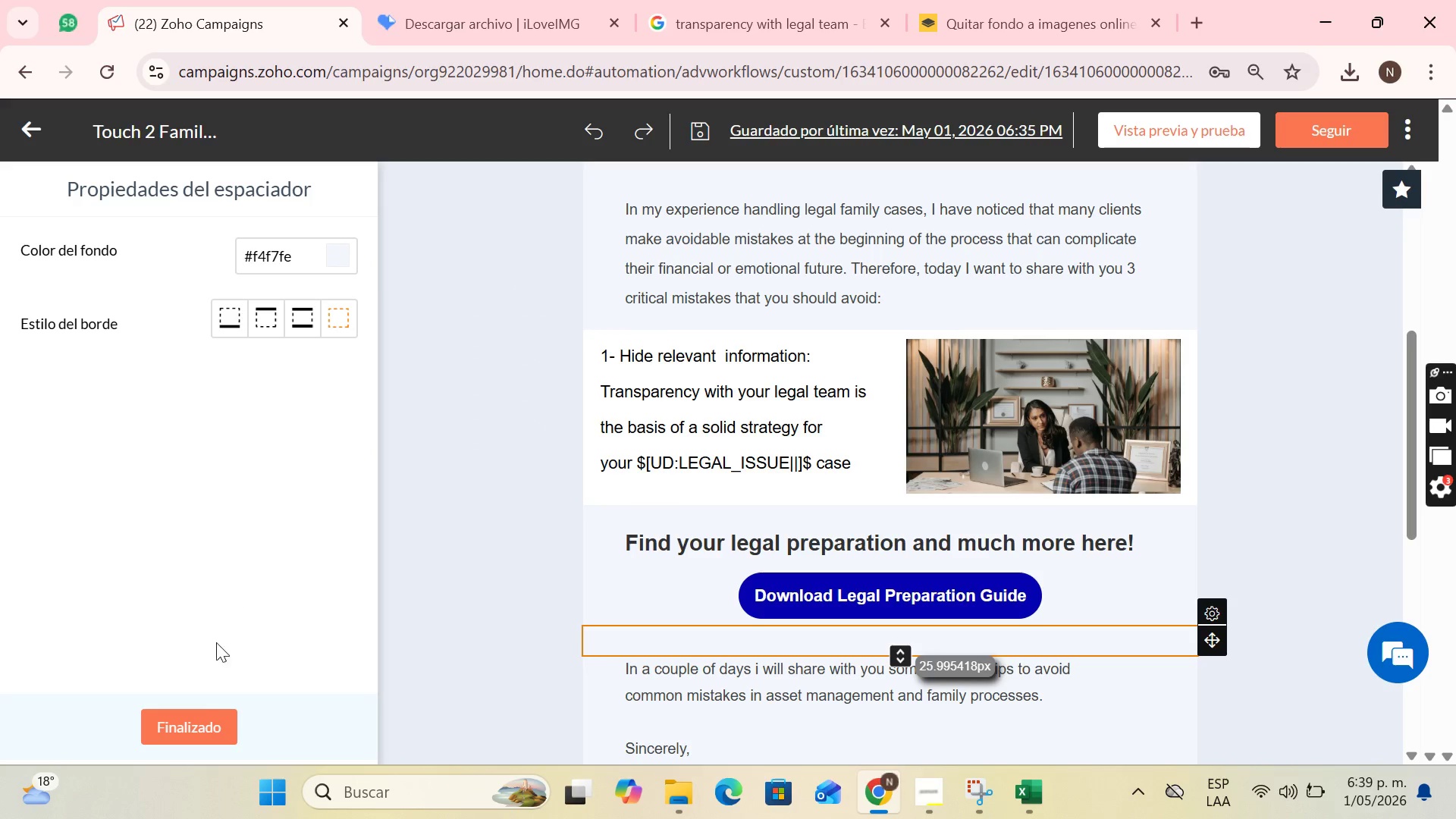 
left_click([205, 722])
 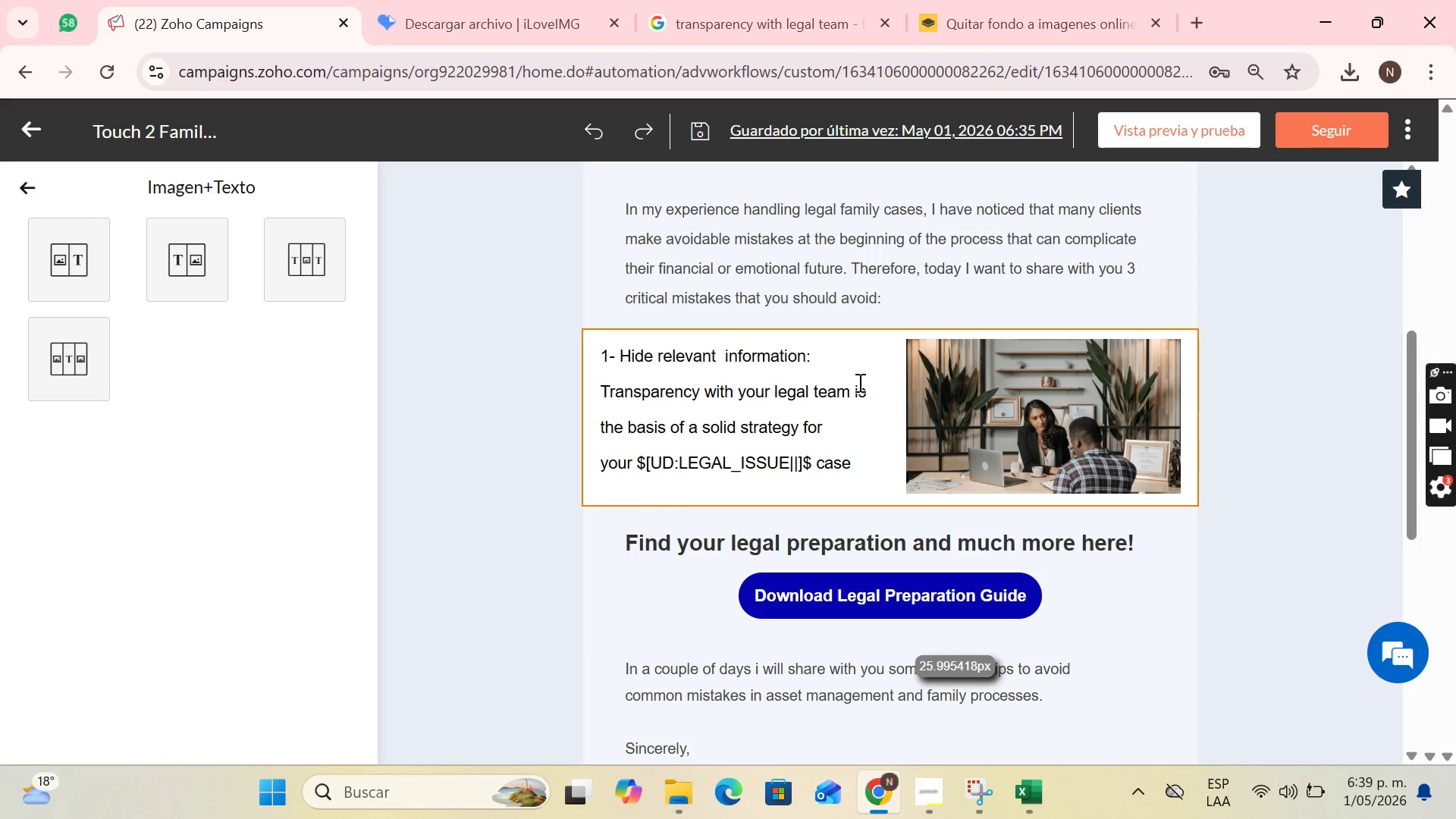 
left_click([872, 360])
 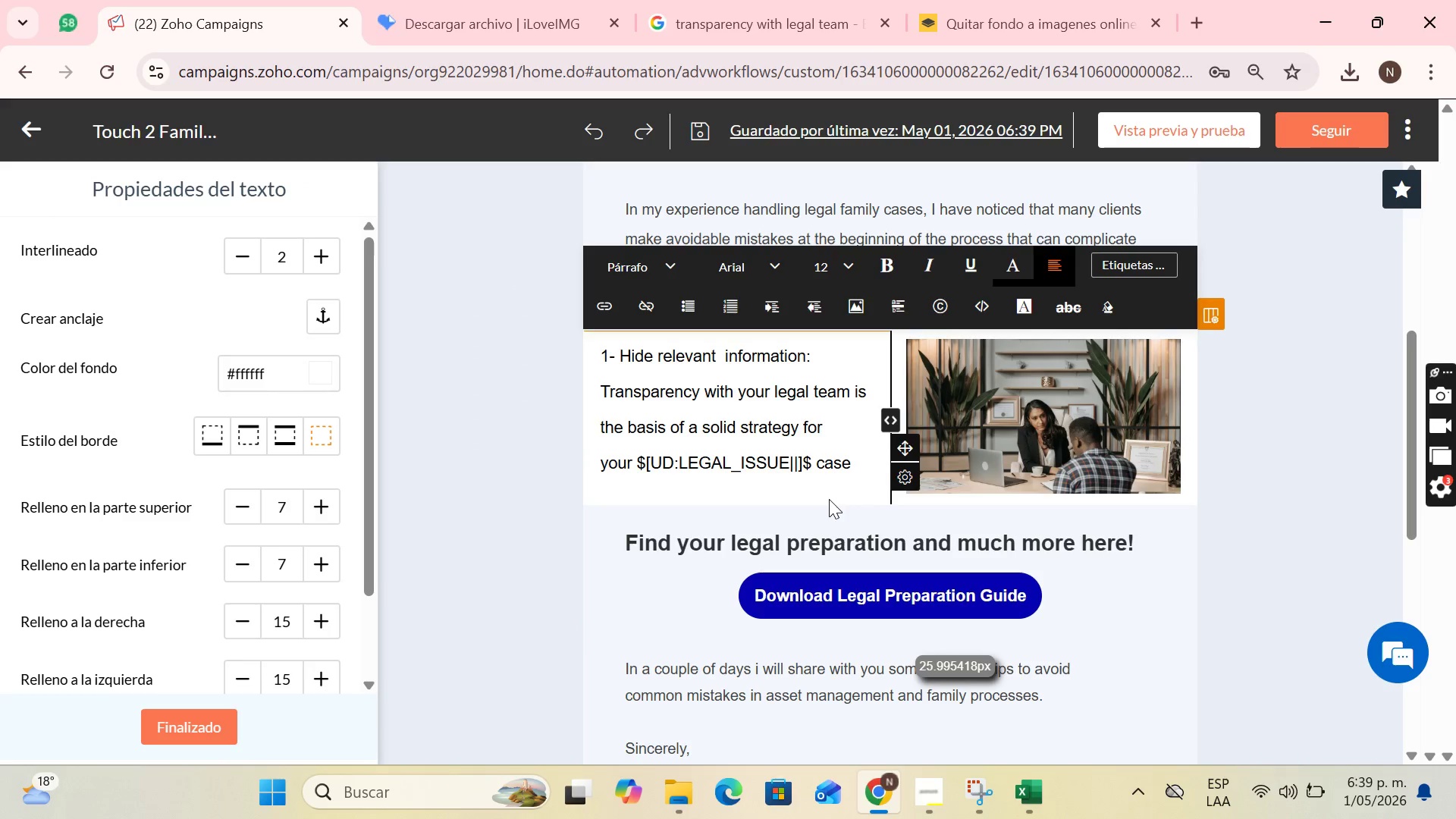 
left_click([831, 486])
 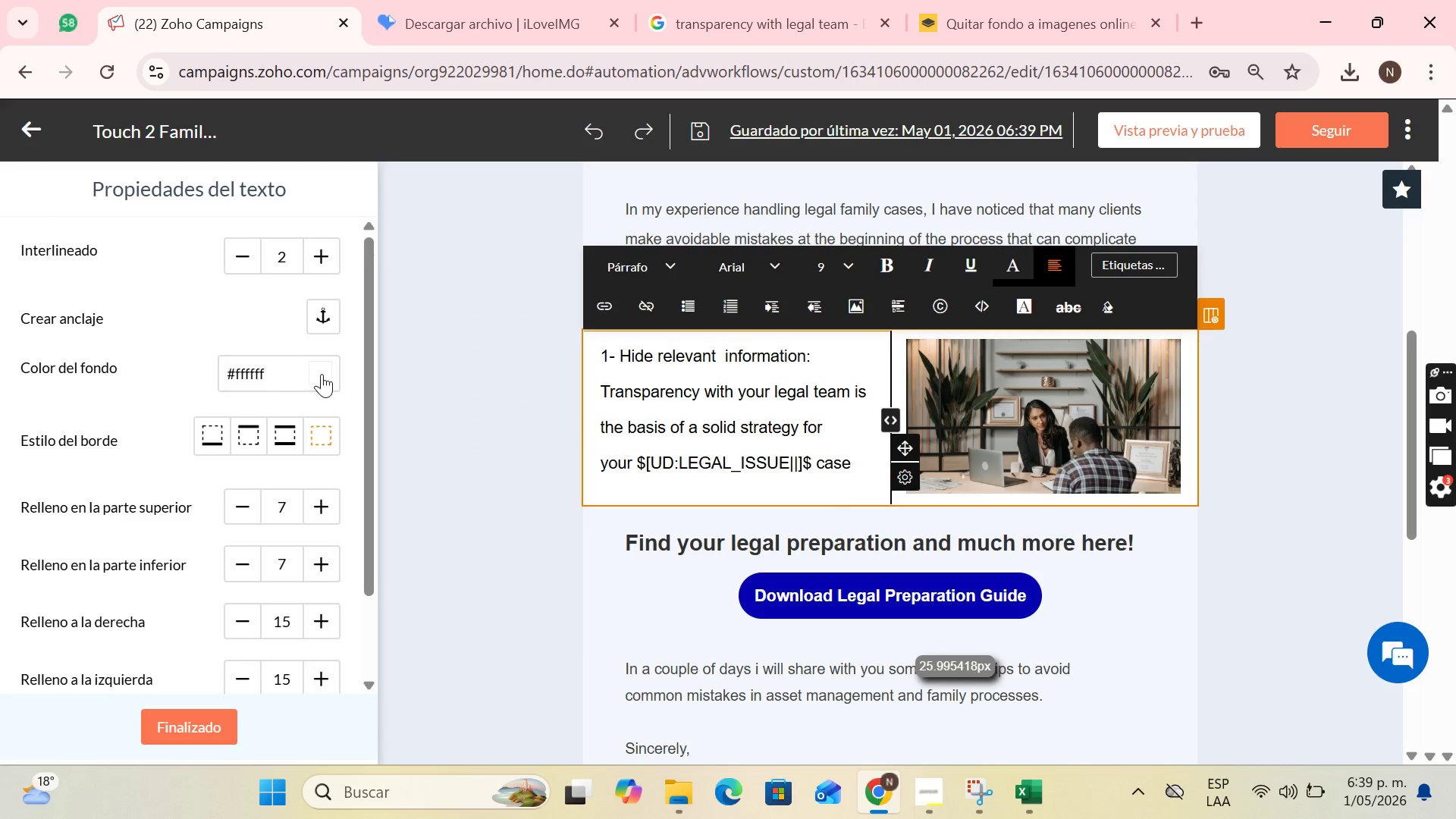 
left_click([322, 374])
 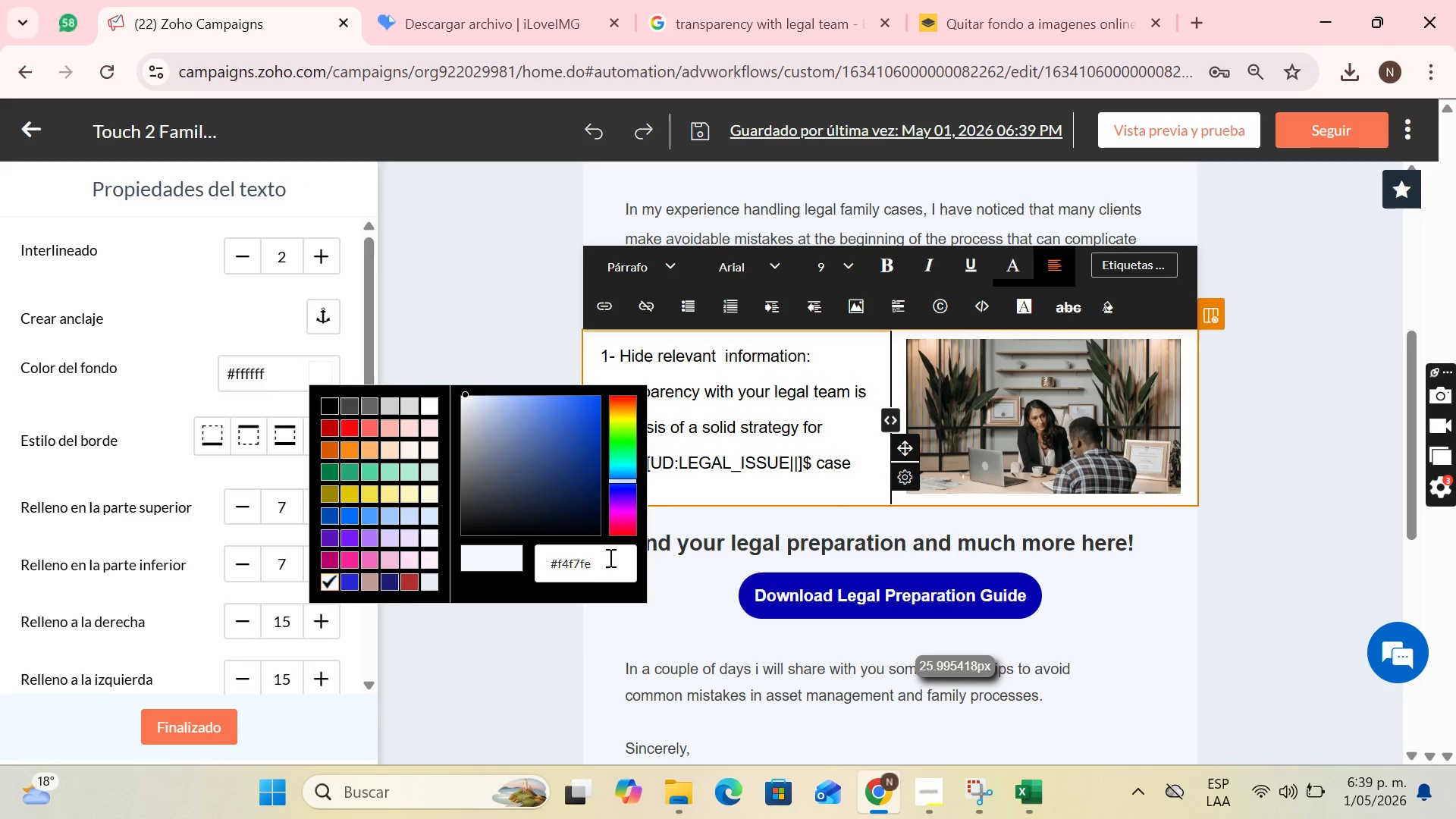 
left_click_drag(start_coordinate=[613, 554], to_coordinate=[512, 581])
 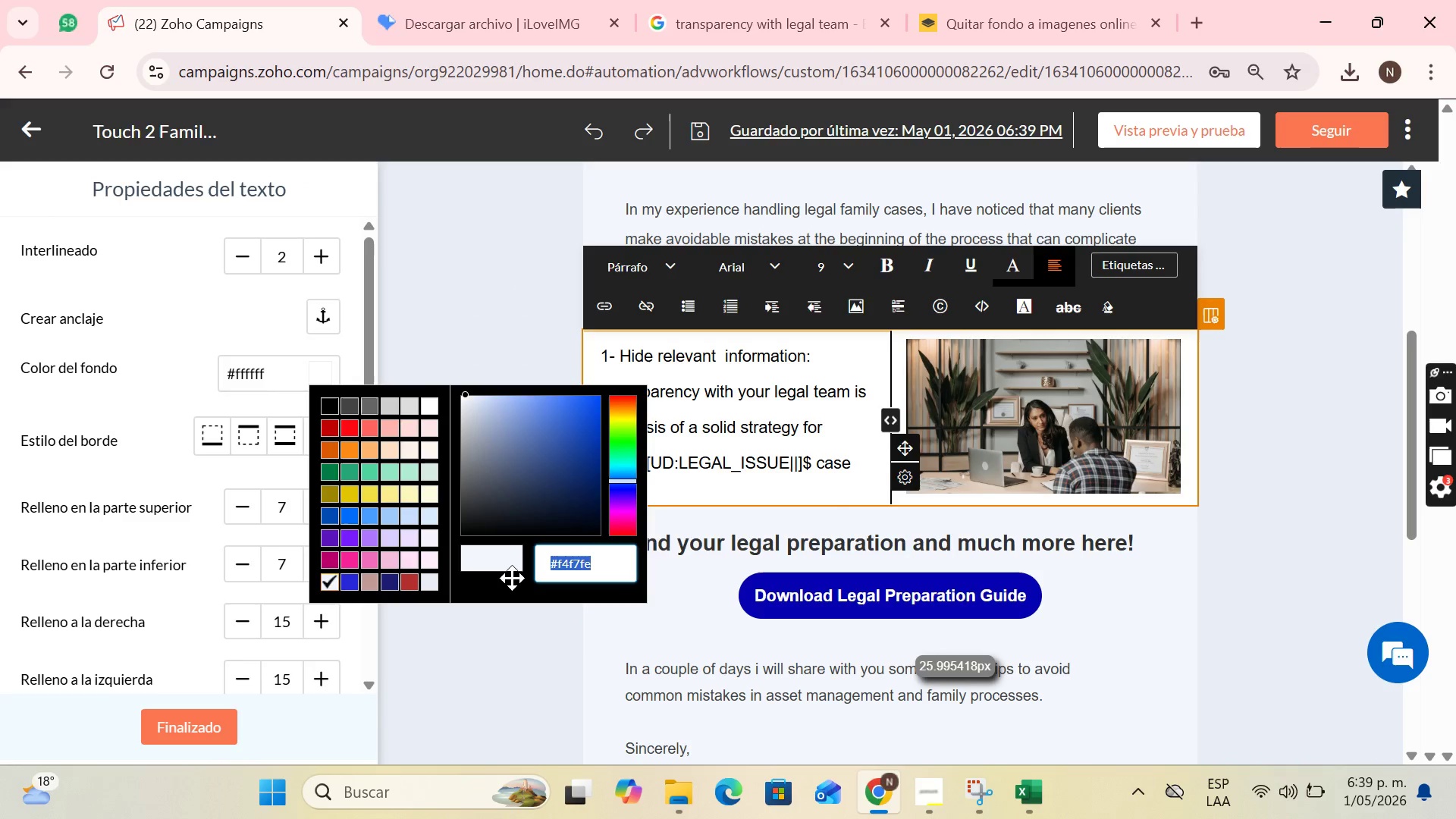 
key(Control+V)
 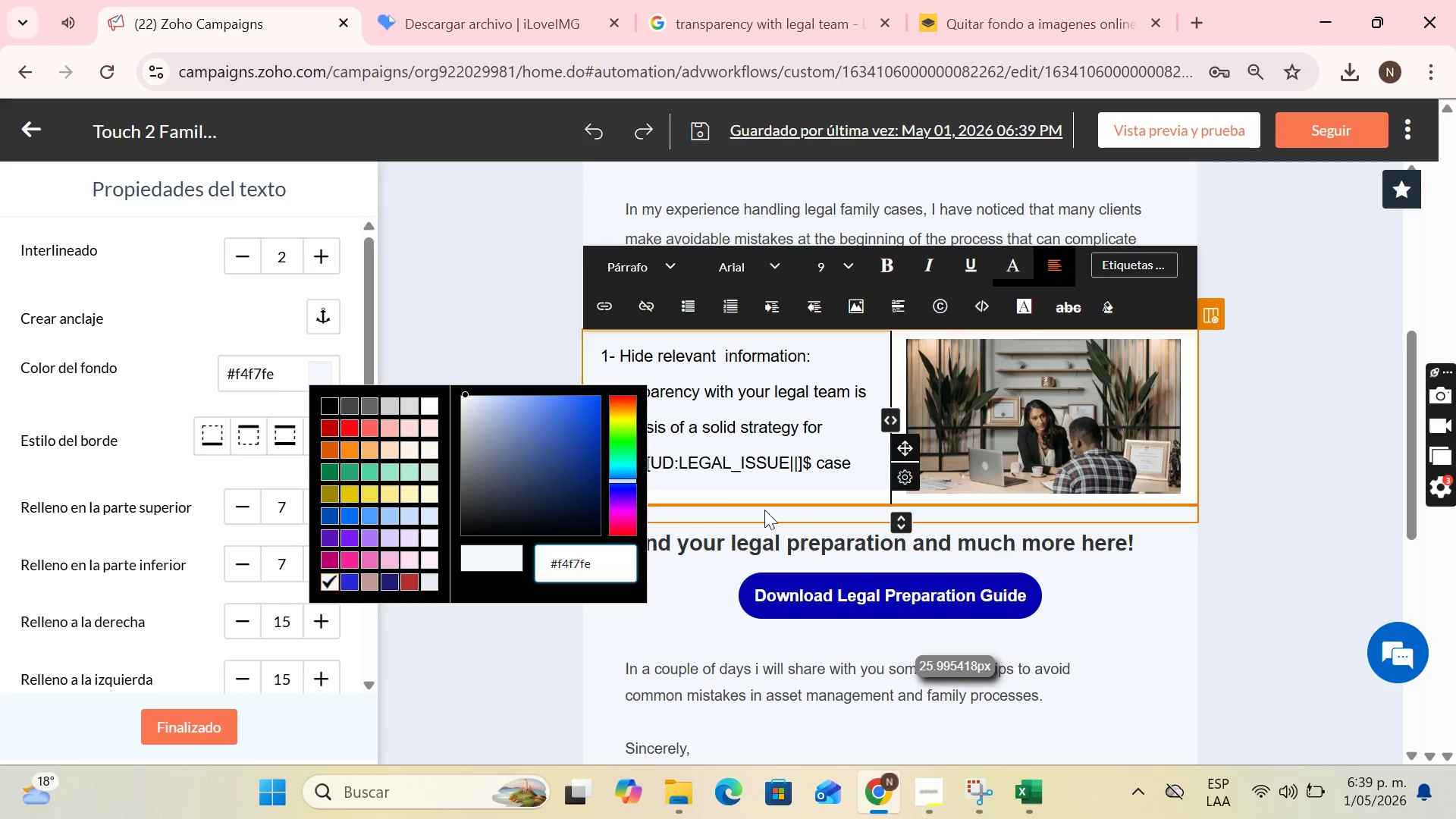 
left_click([777, 501])
 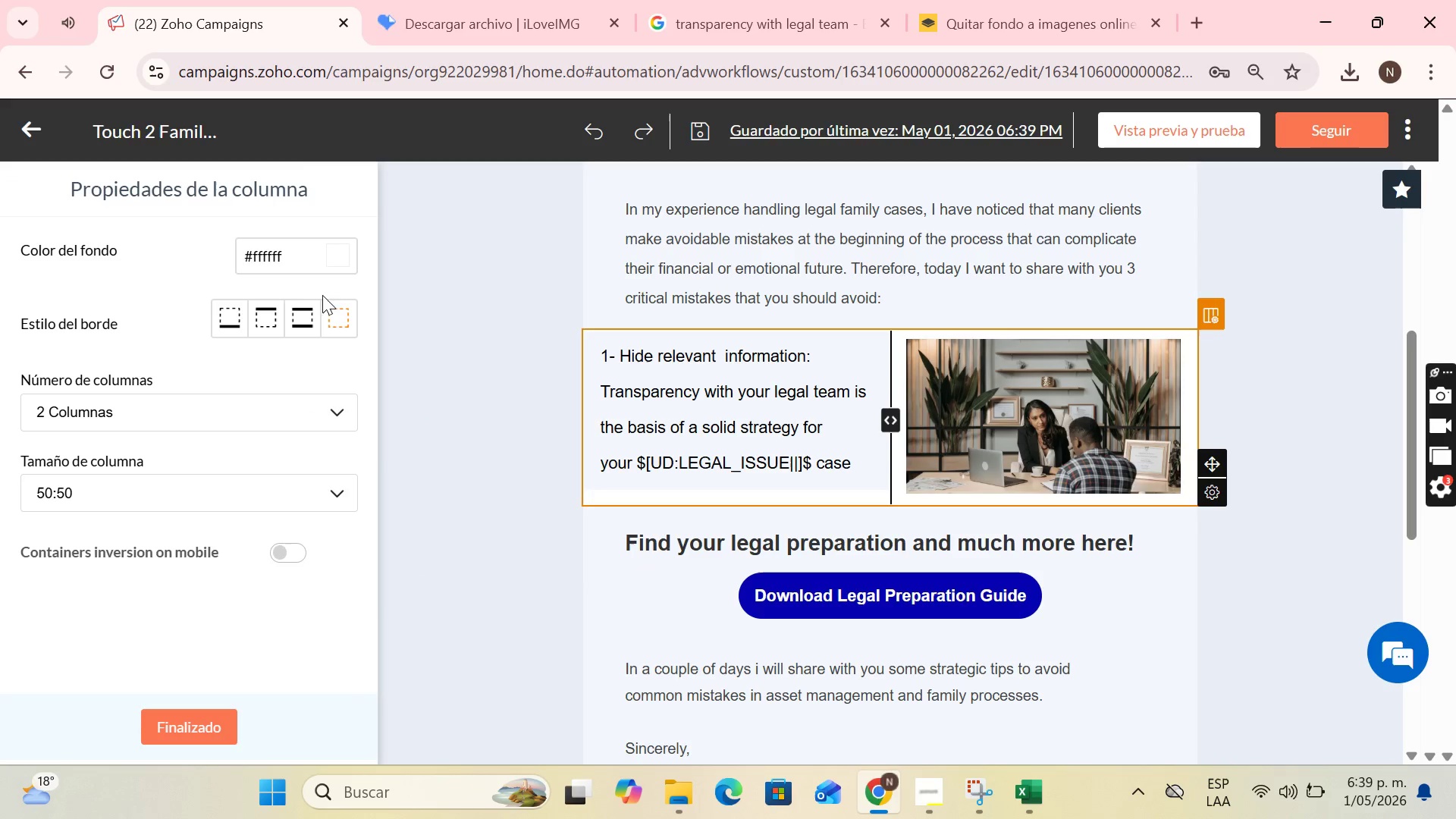 
left_click([342, 262])
 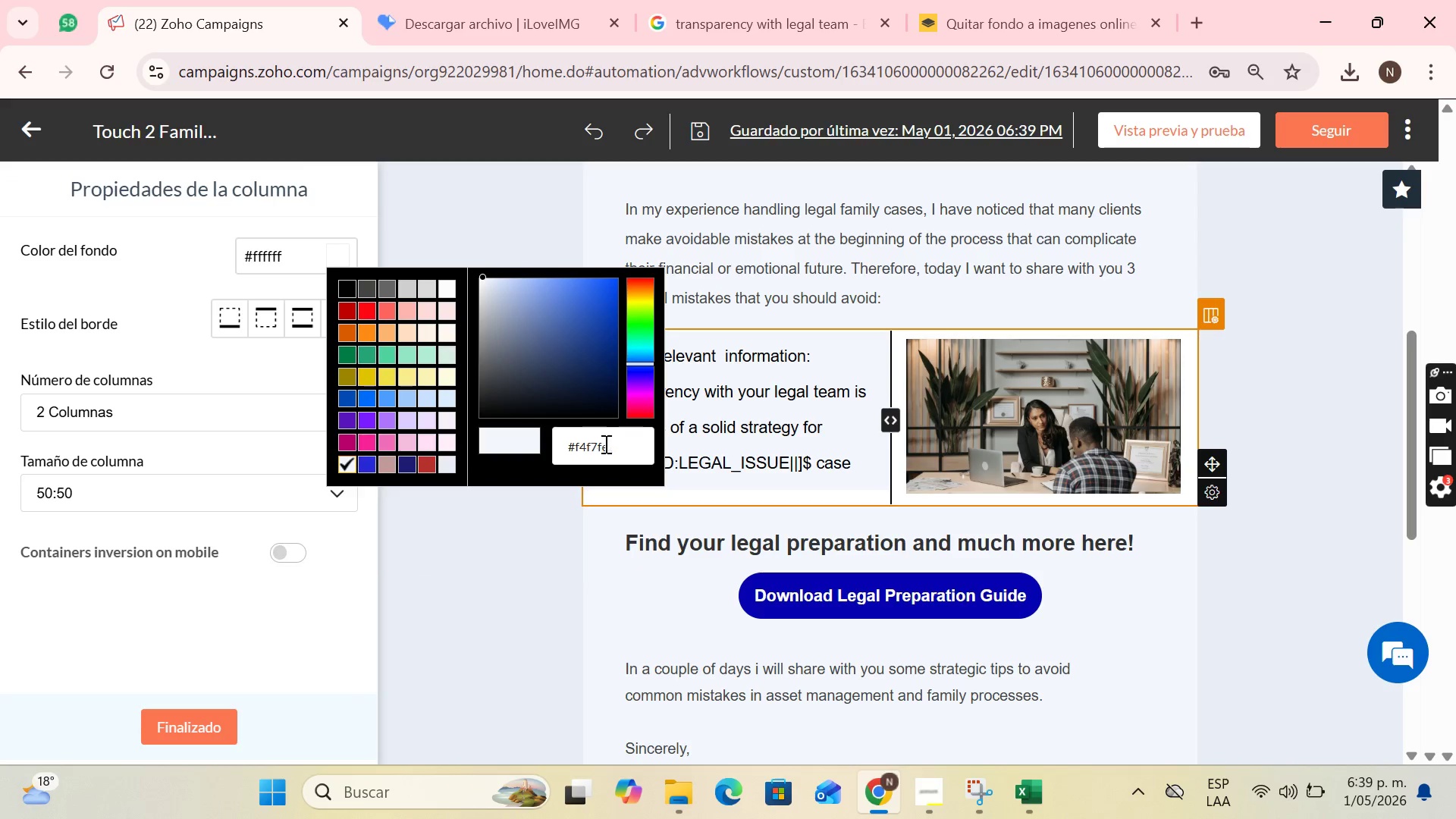 
left_click_drag(start_coordinate=[614, 447], to_coordinate=[540, 453])
 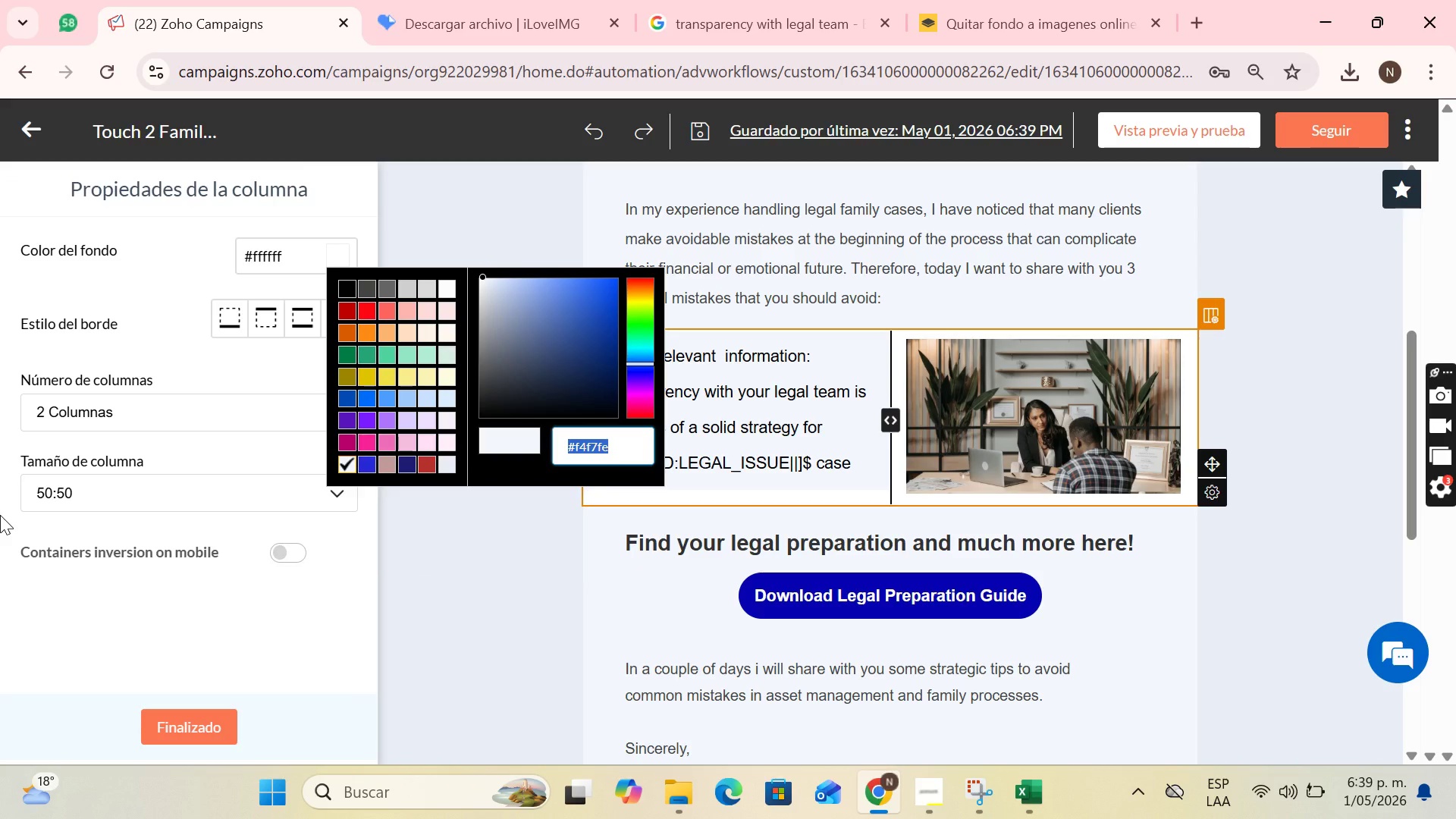 
key(Control+V)
 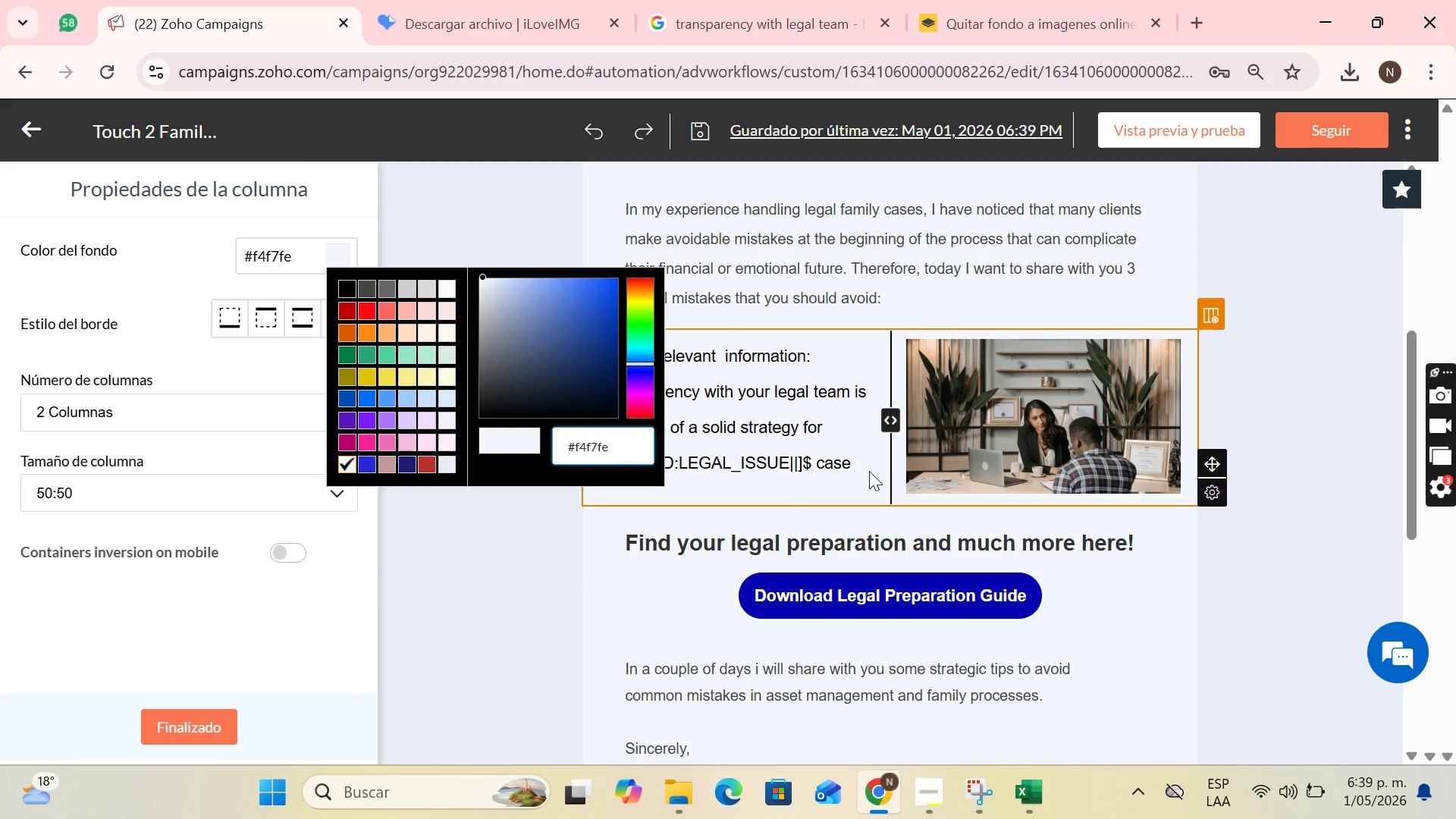 
left_click([854, 478])
 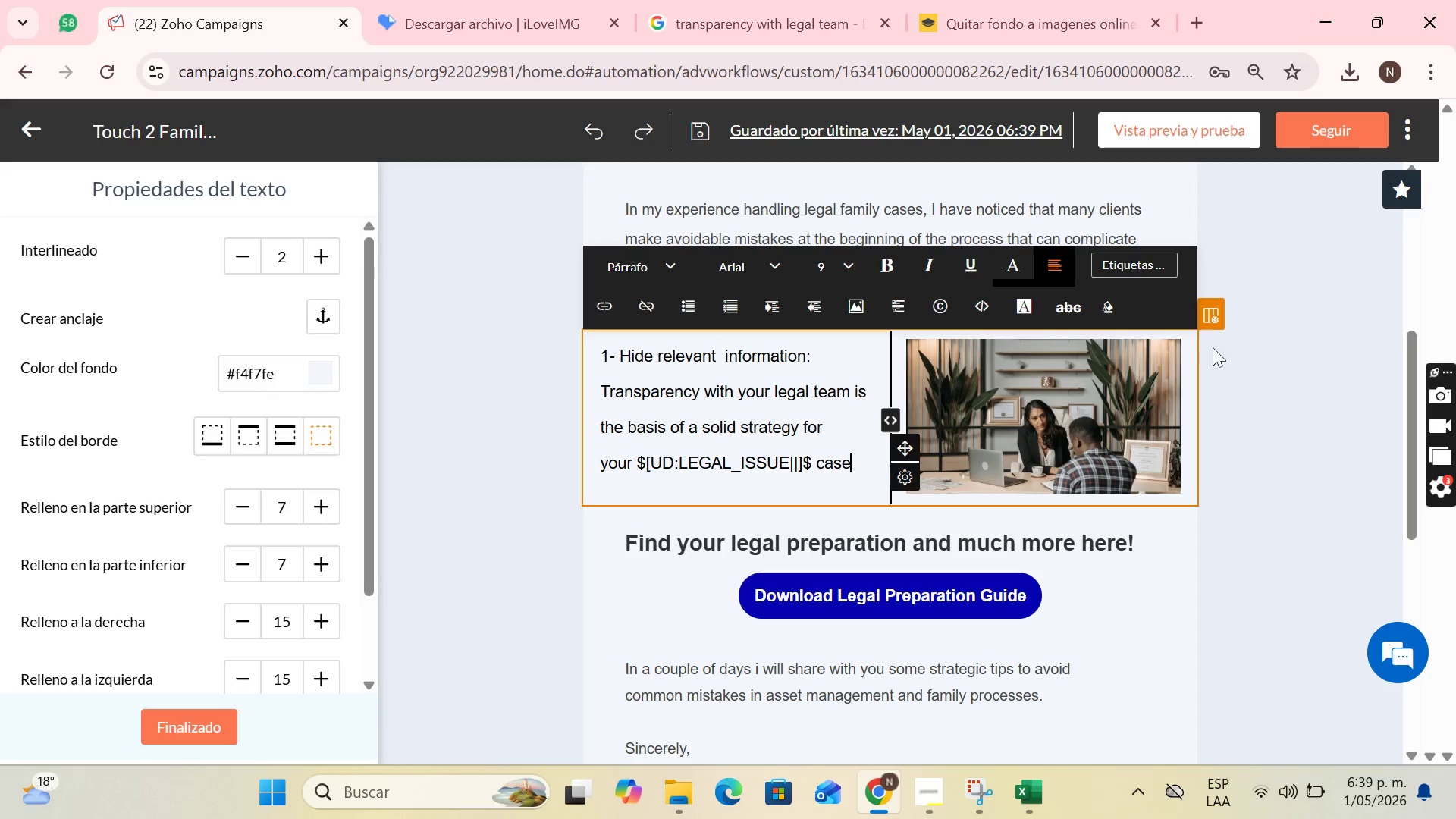 
wait(6.34)
 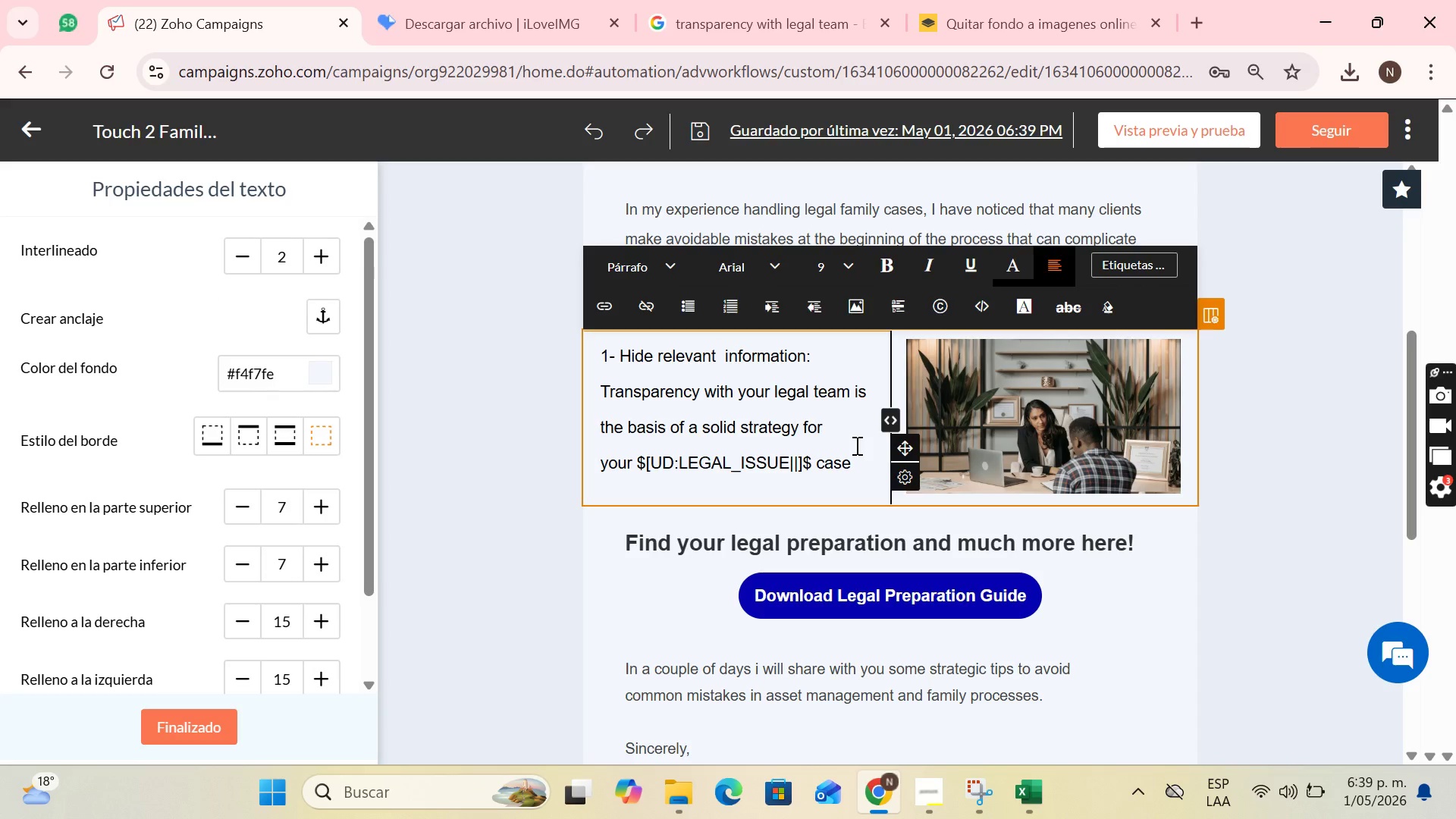 
left_click_drag(start_coordinate=[1310, 439], to_coordinate=[1318, 439])
 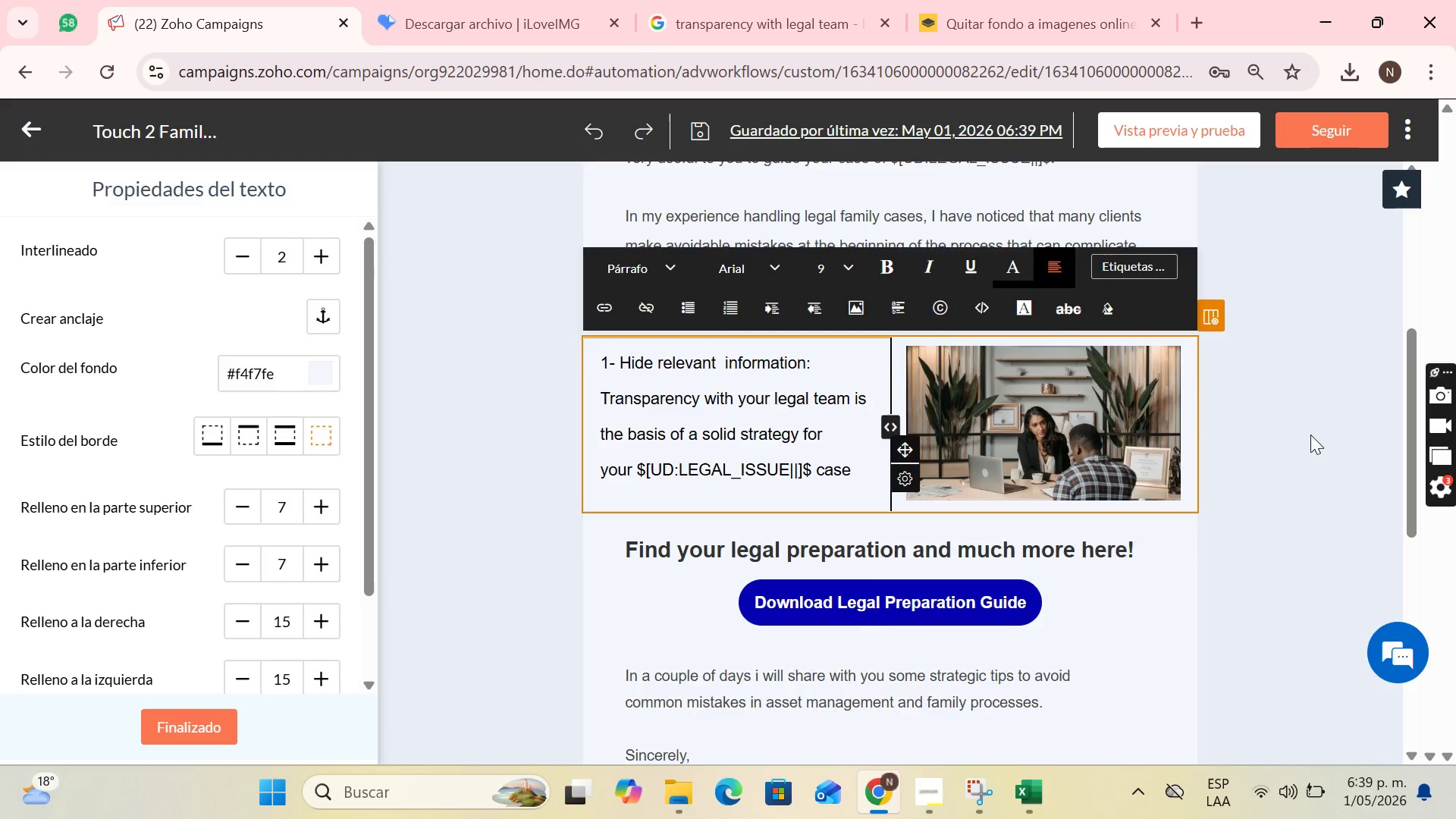 
scroll: coordinate [1310, 435], scroll_direction: up, amount: 2.0
 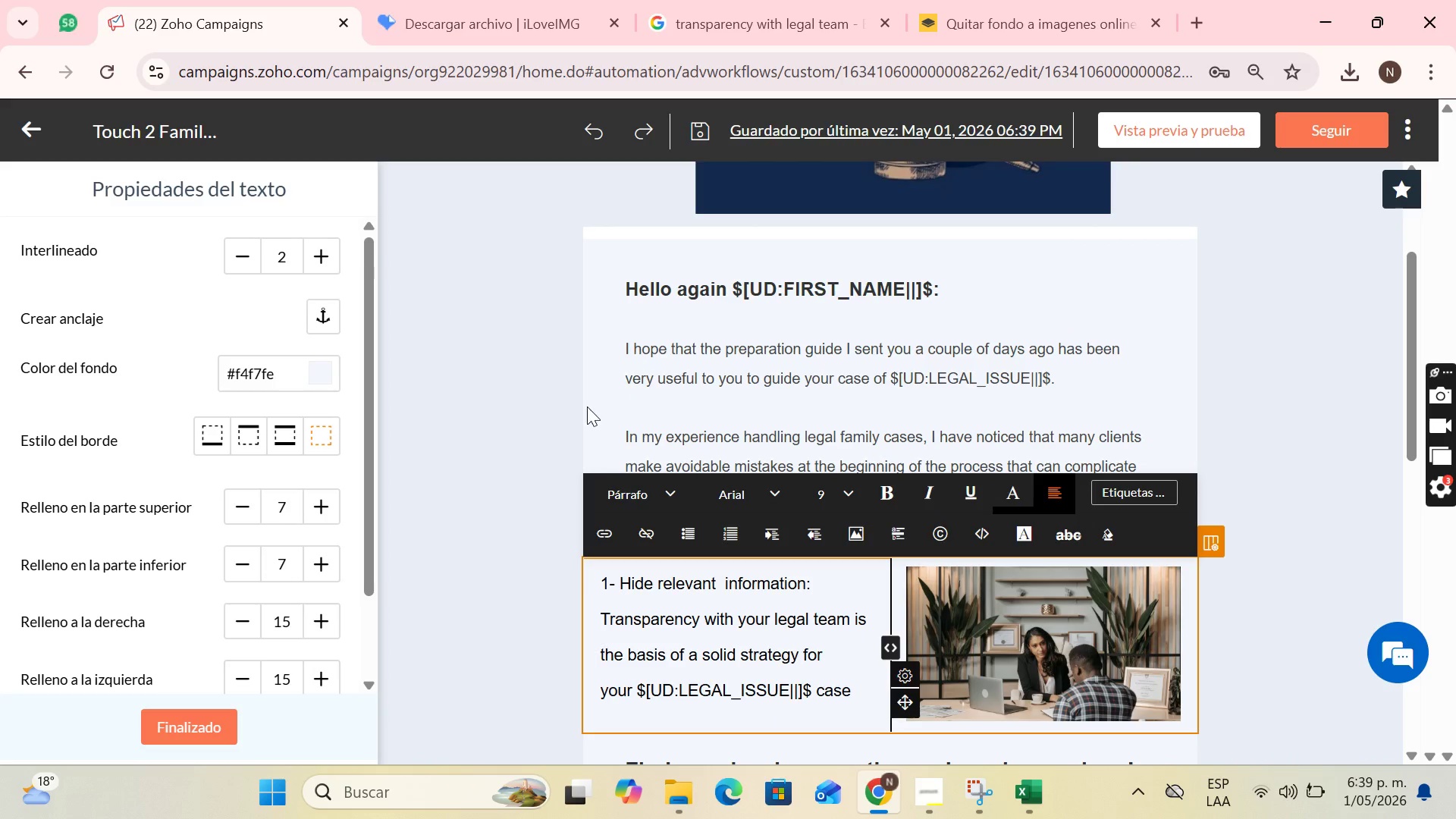 
double_click([700, 378])
 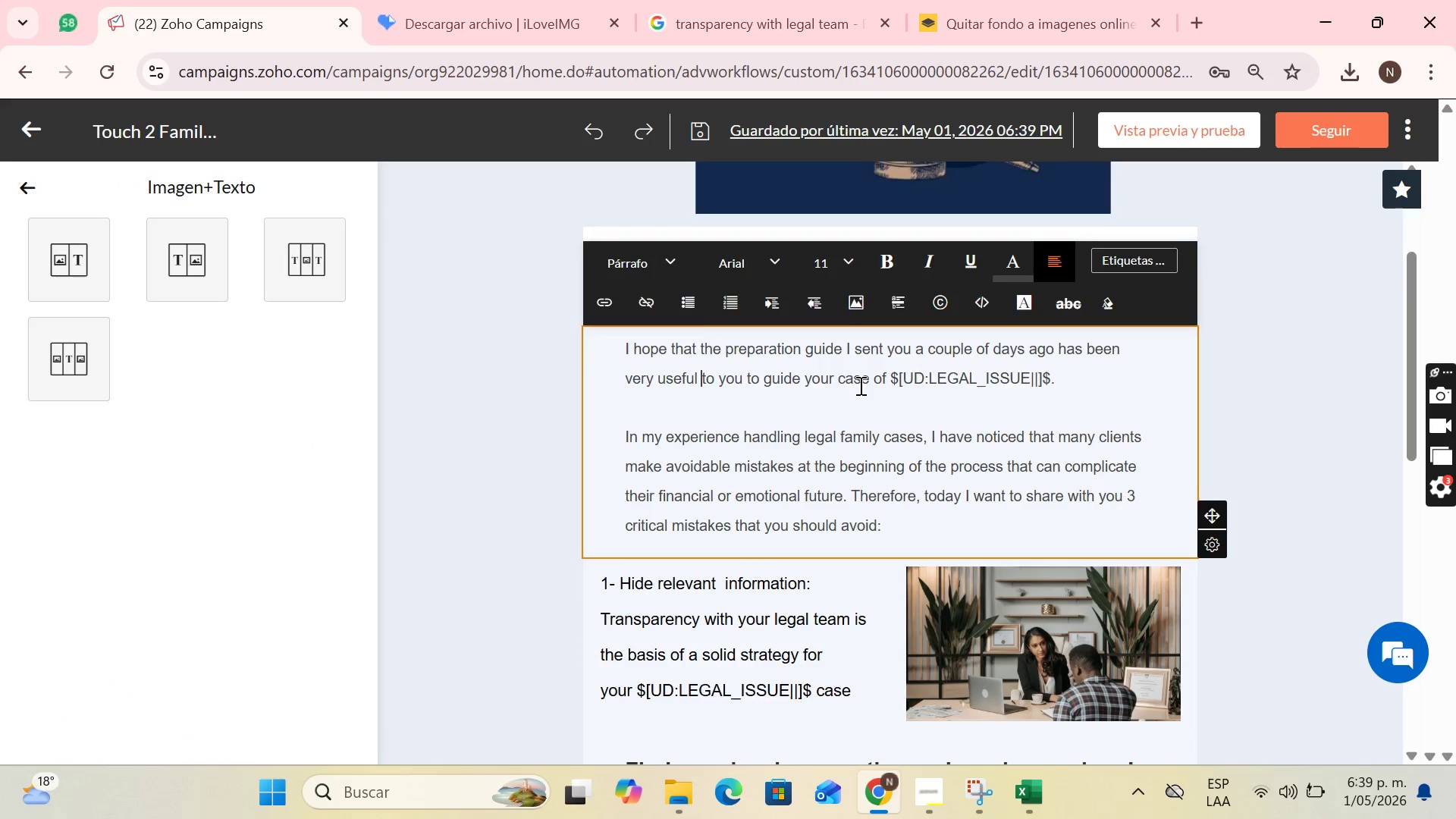 
scroll: coordinate [859, 385], scroll_direction: down, amount: 2.0
 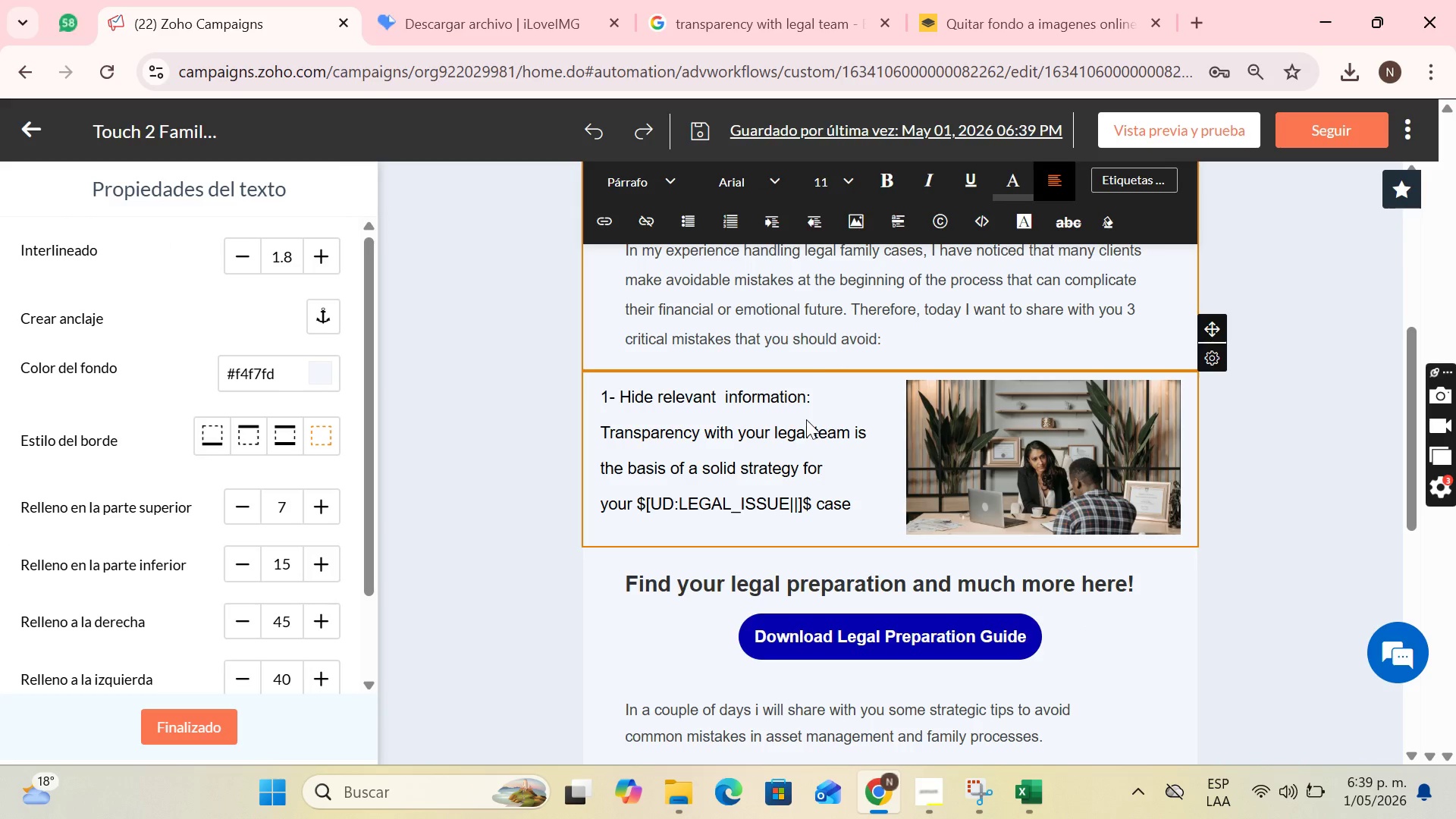 
left_click([836, 326])
 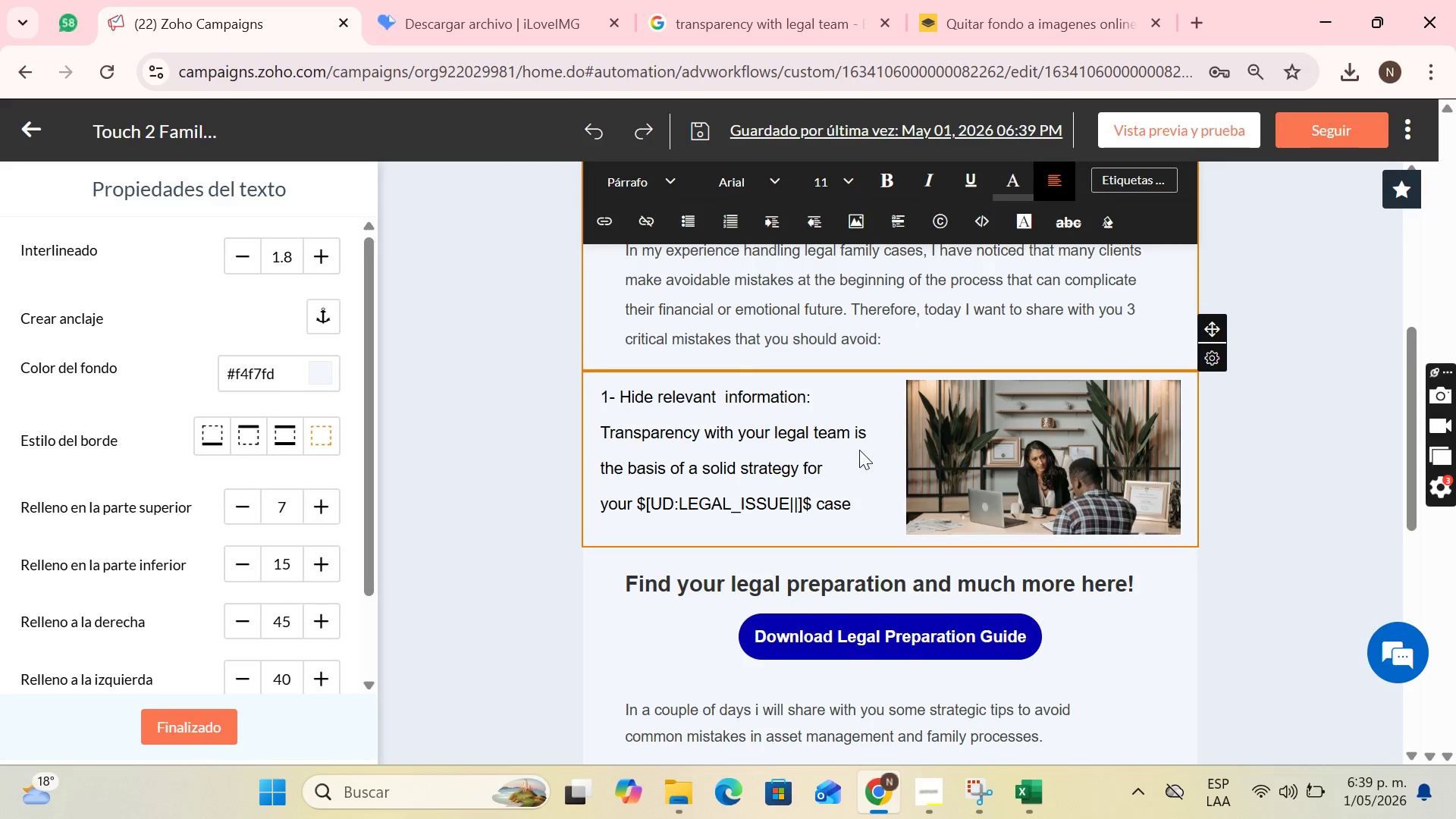 
left_click([852, 495])
 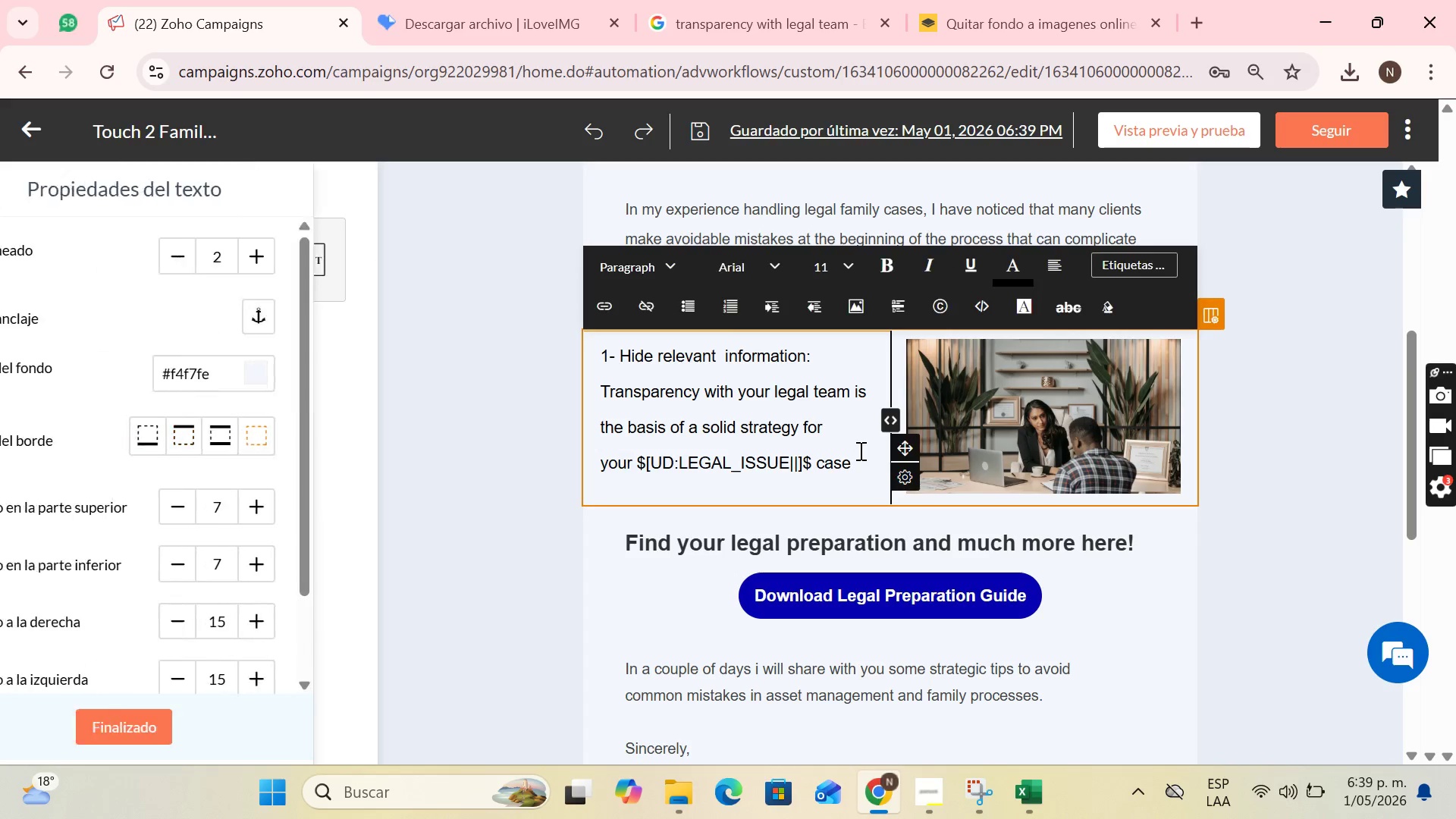 
left_click_drag(start_coordinate=[857, 457], to_coordinate=[601, 354])
 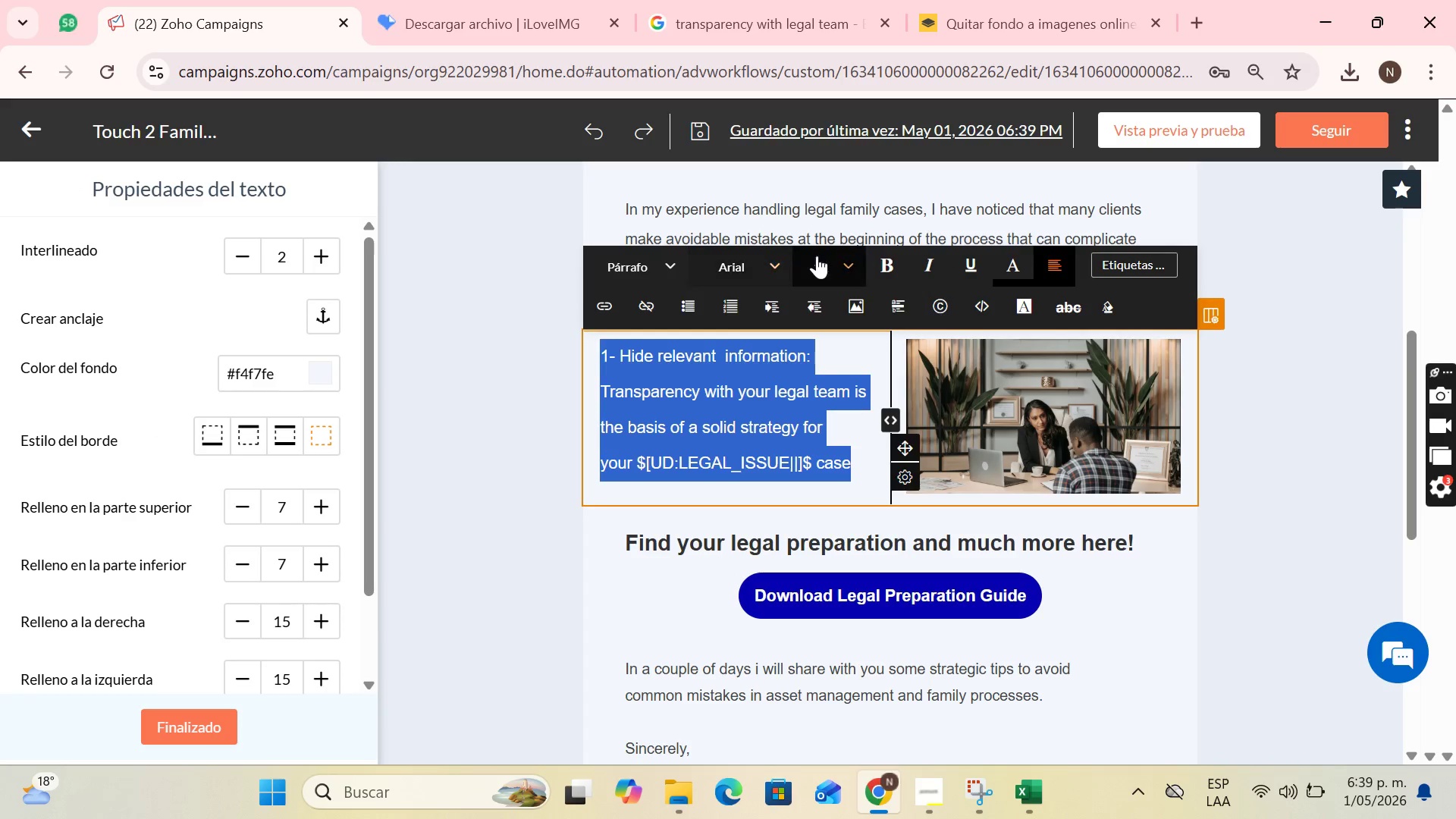 
left_click([817, 256])
 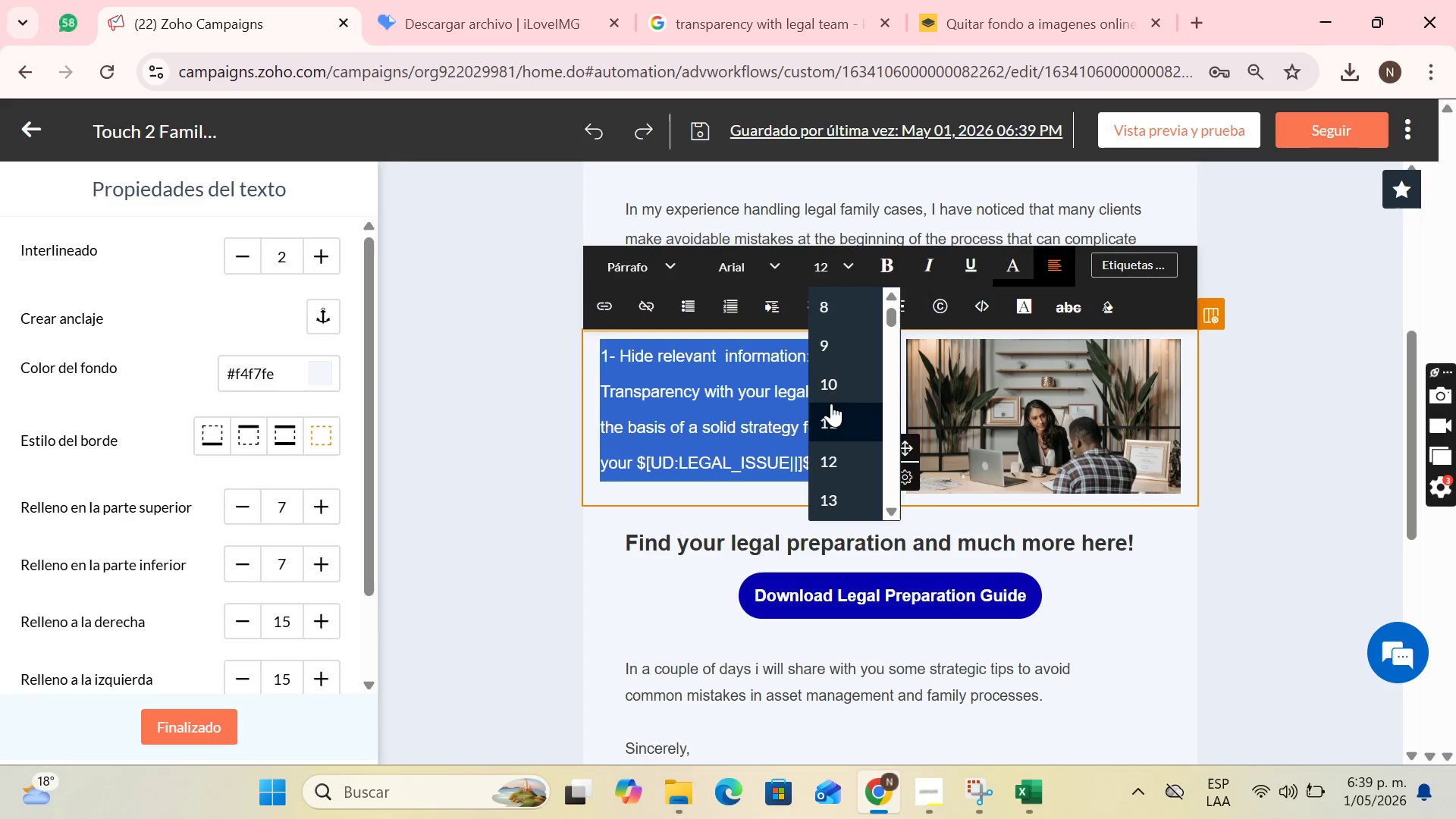 
left_click([831, 412])
 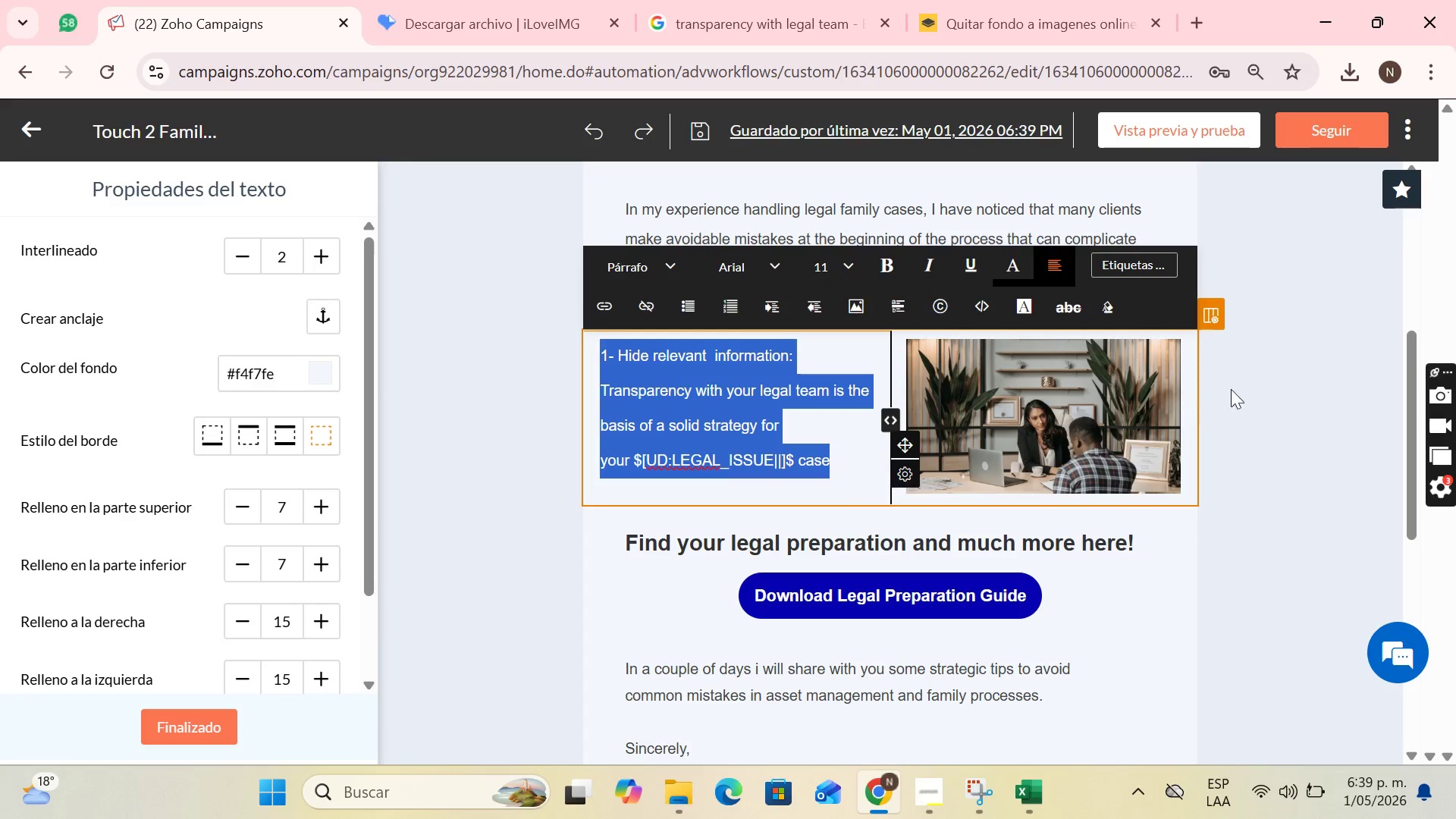 
left_click([1284, 383])
 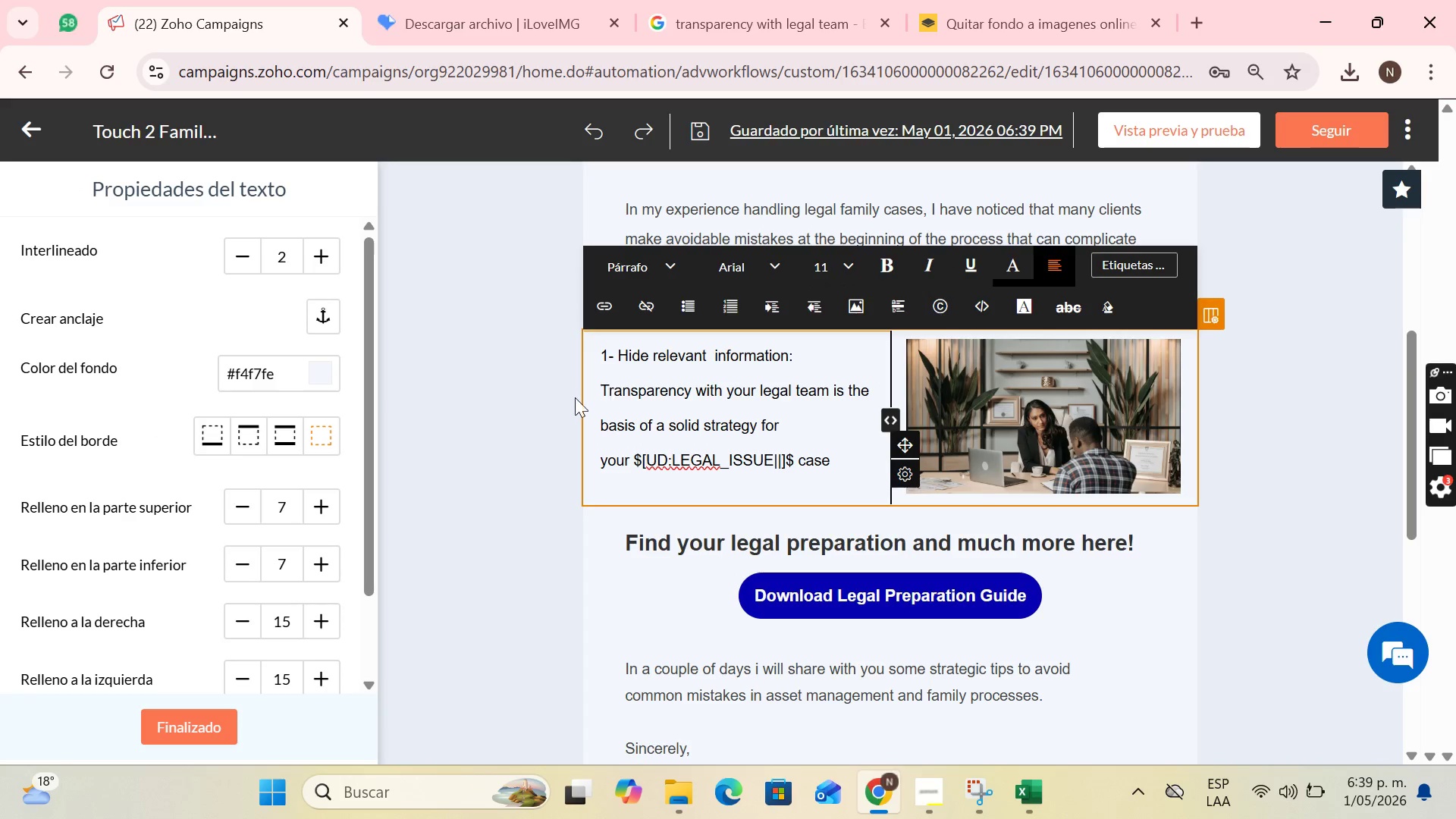 
left_click([547, 388])
 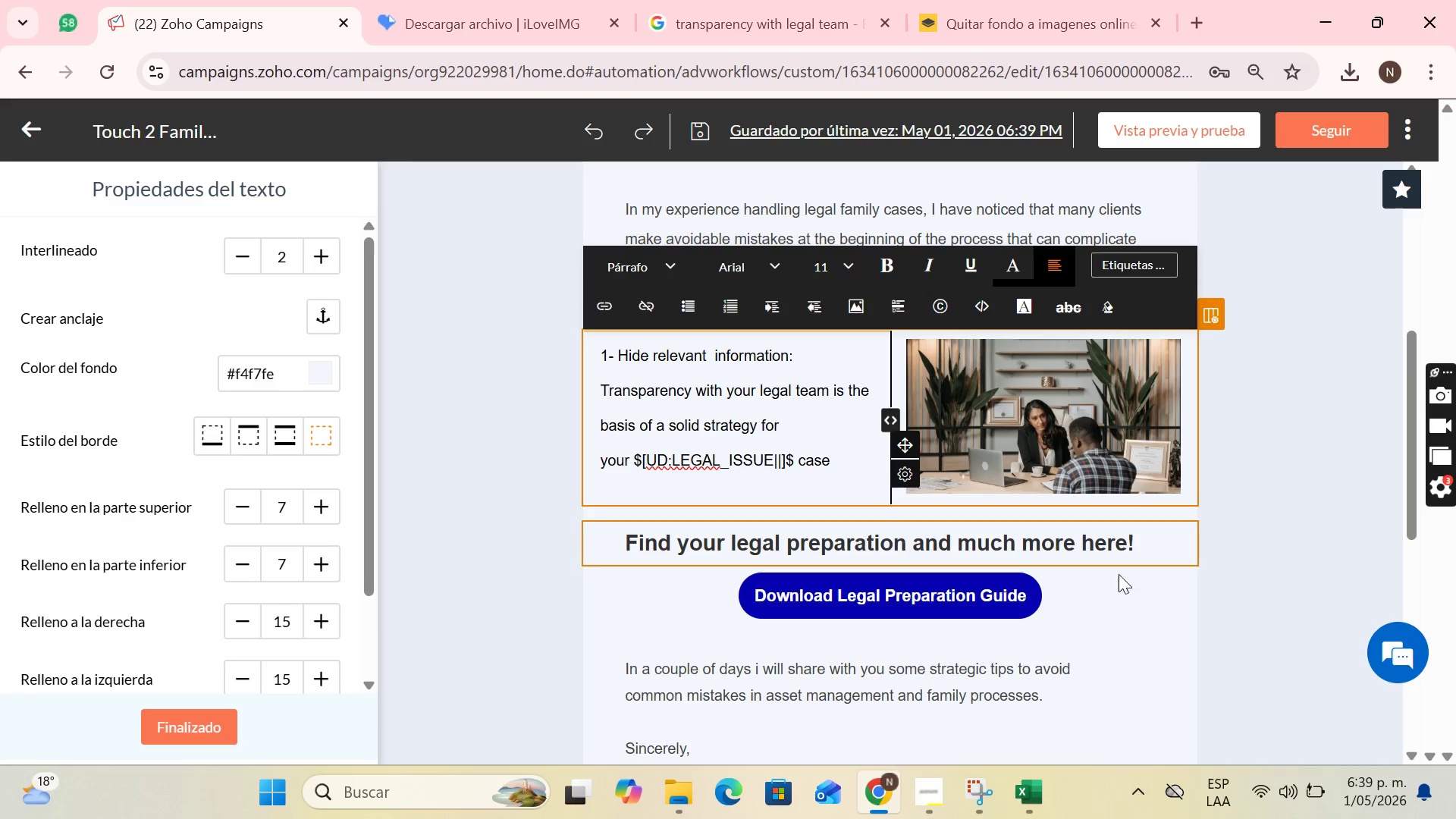 
left_click([1062, 640])
 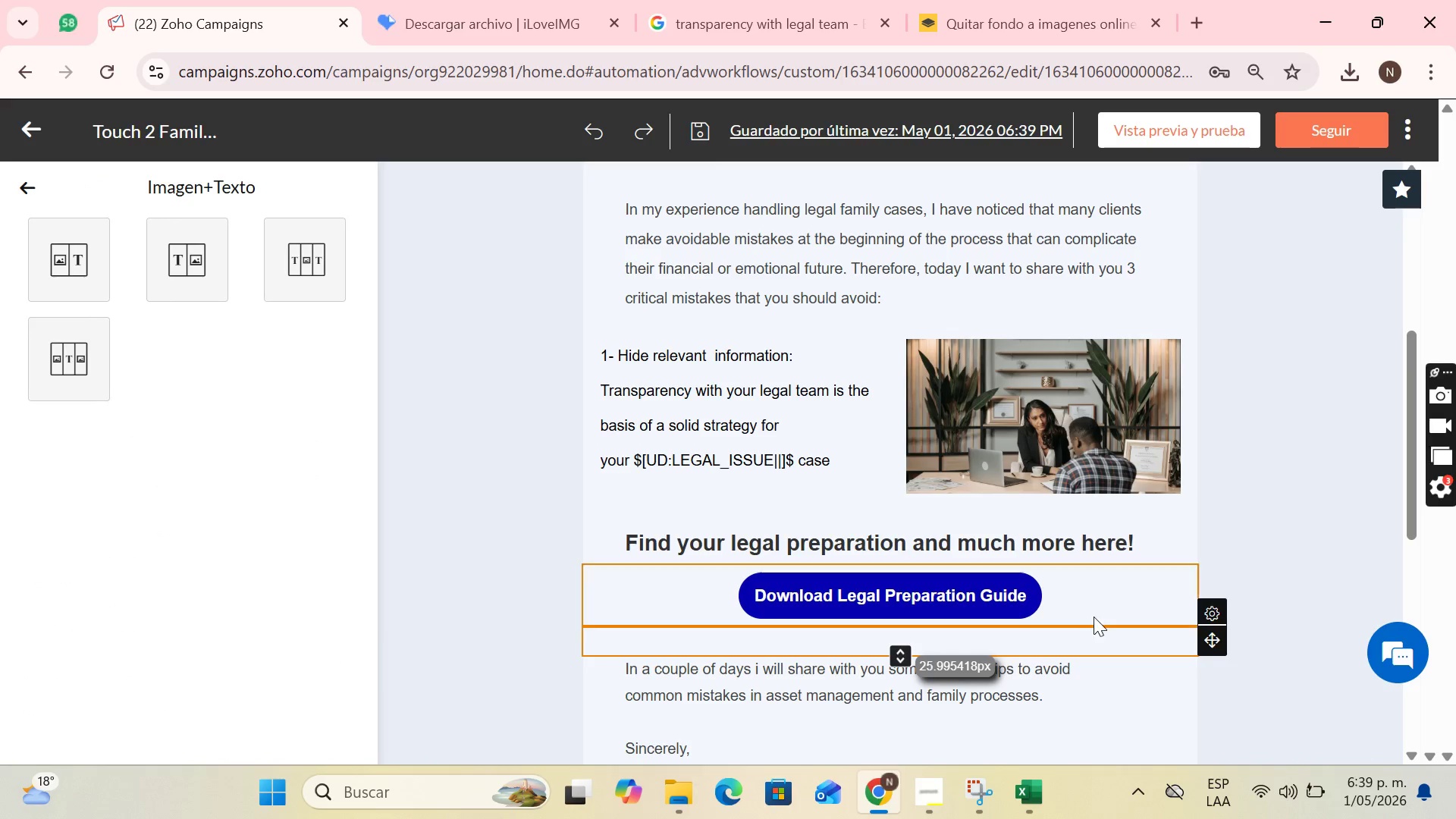 
scroll: coordinate [1094, 614], scroll_direction: up, amount: 1.0
 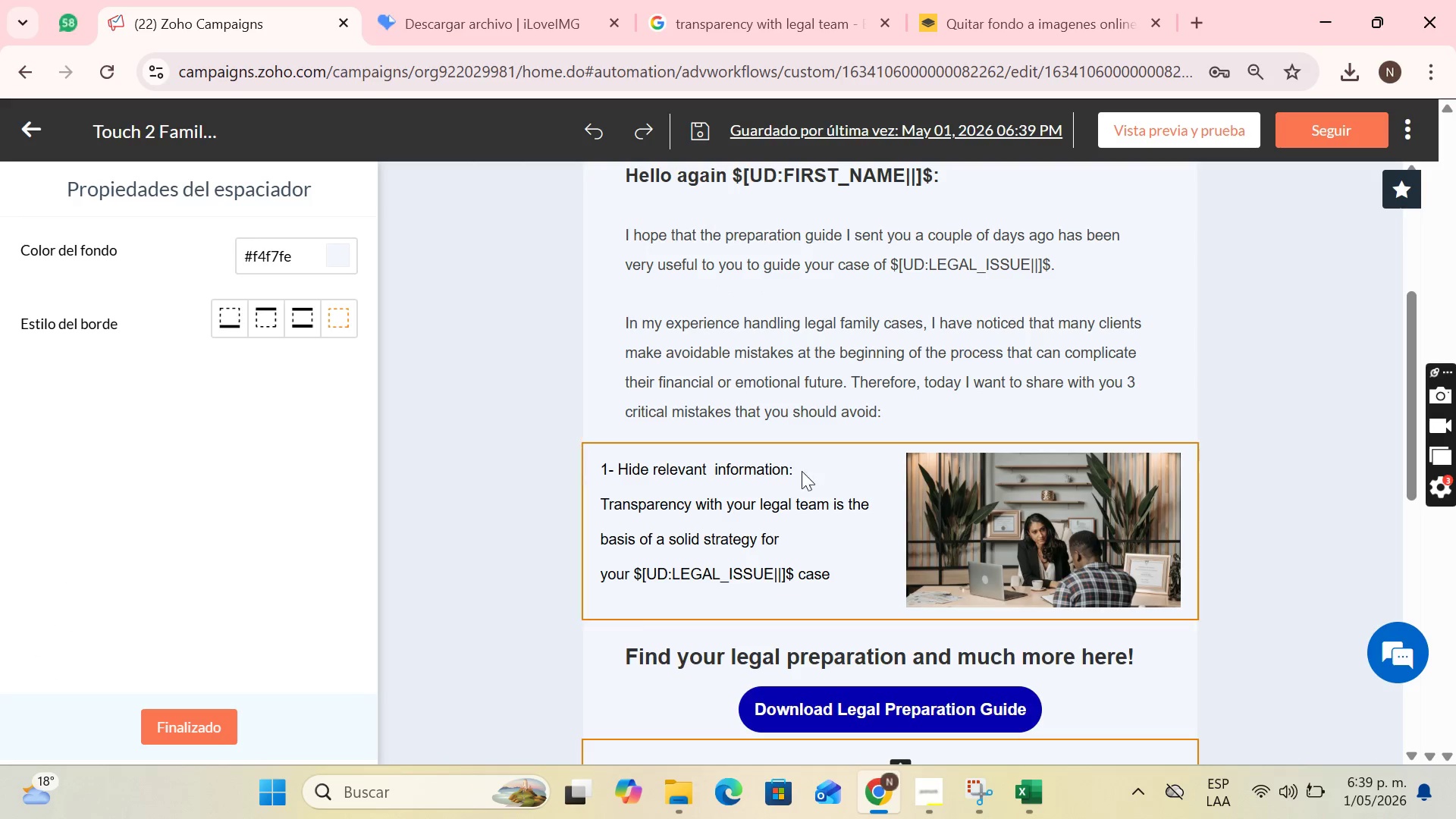 
left_click([796, 474])
 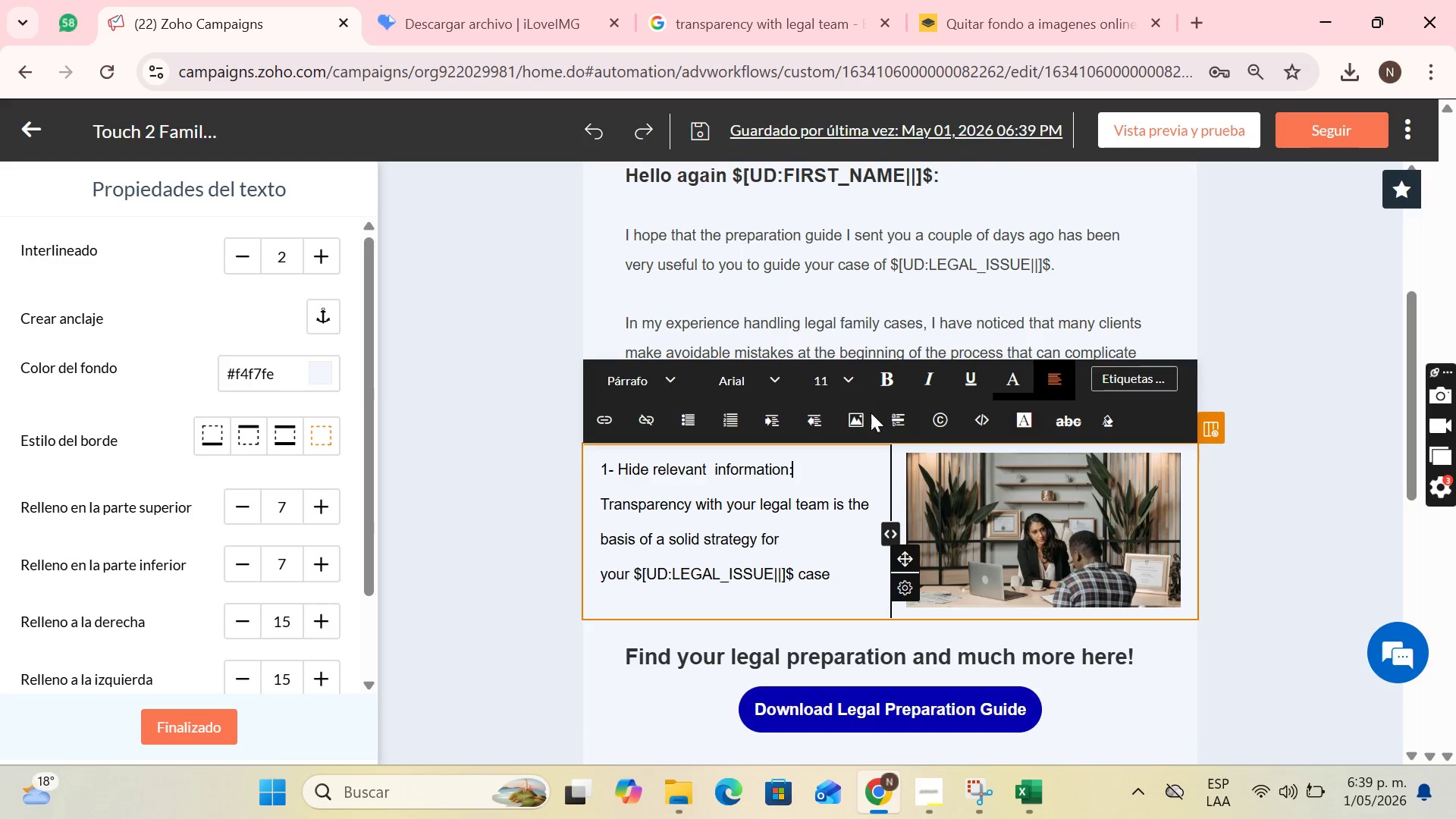 
left_click([1050, 379])
 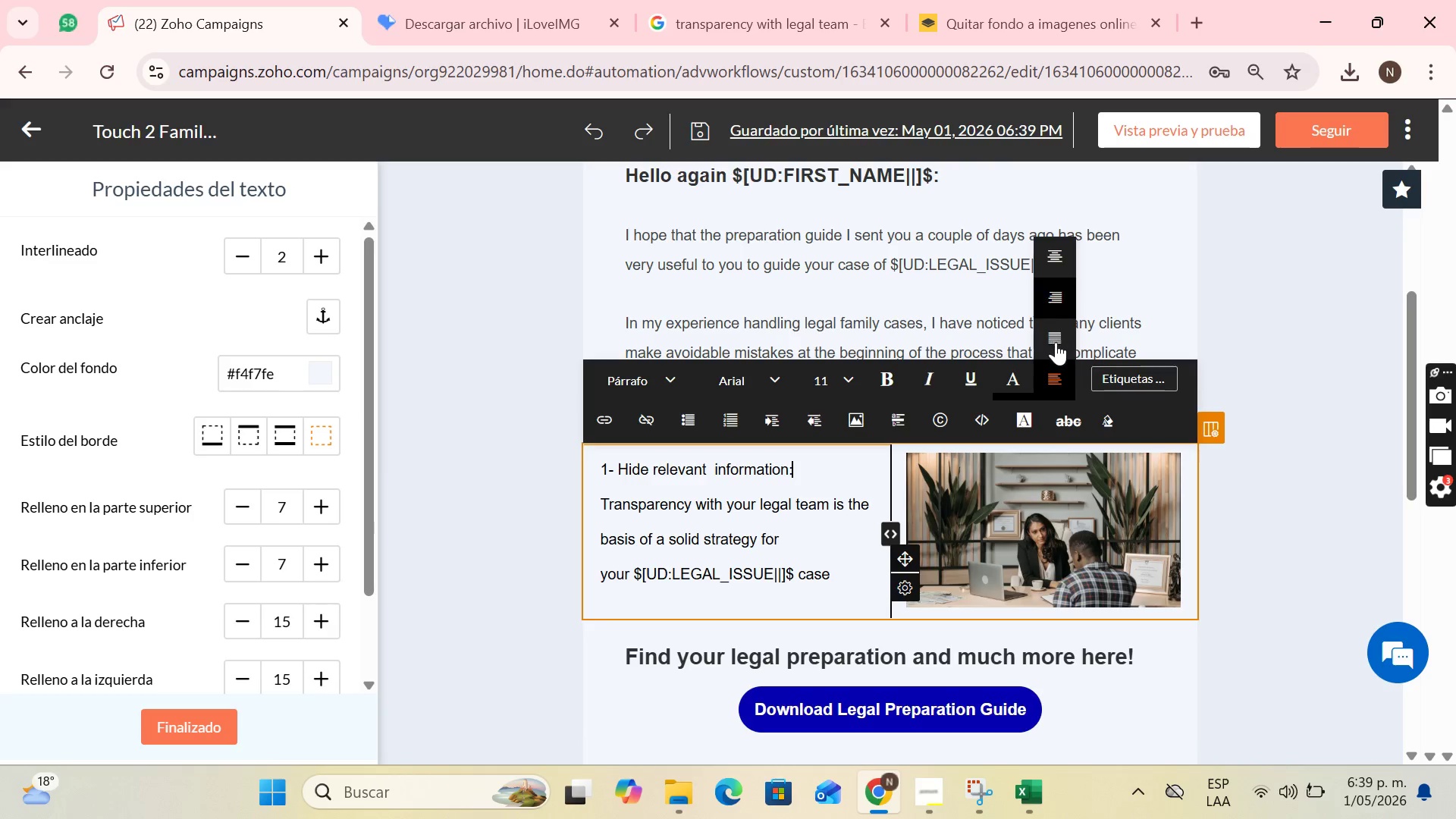 
left_click([1065, 297])
 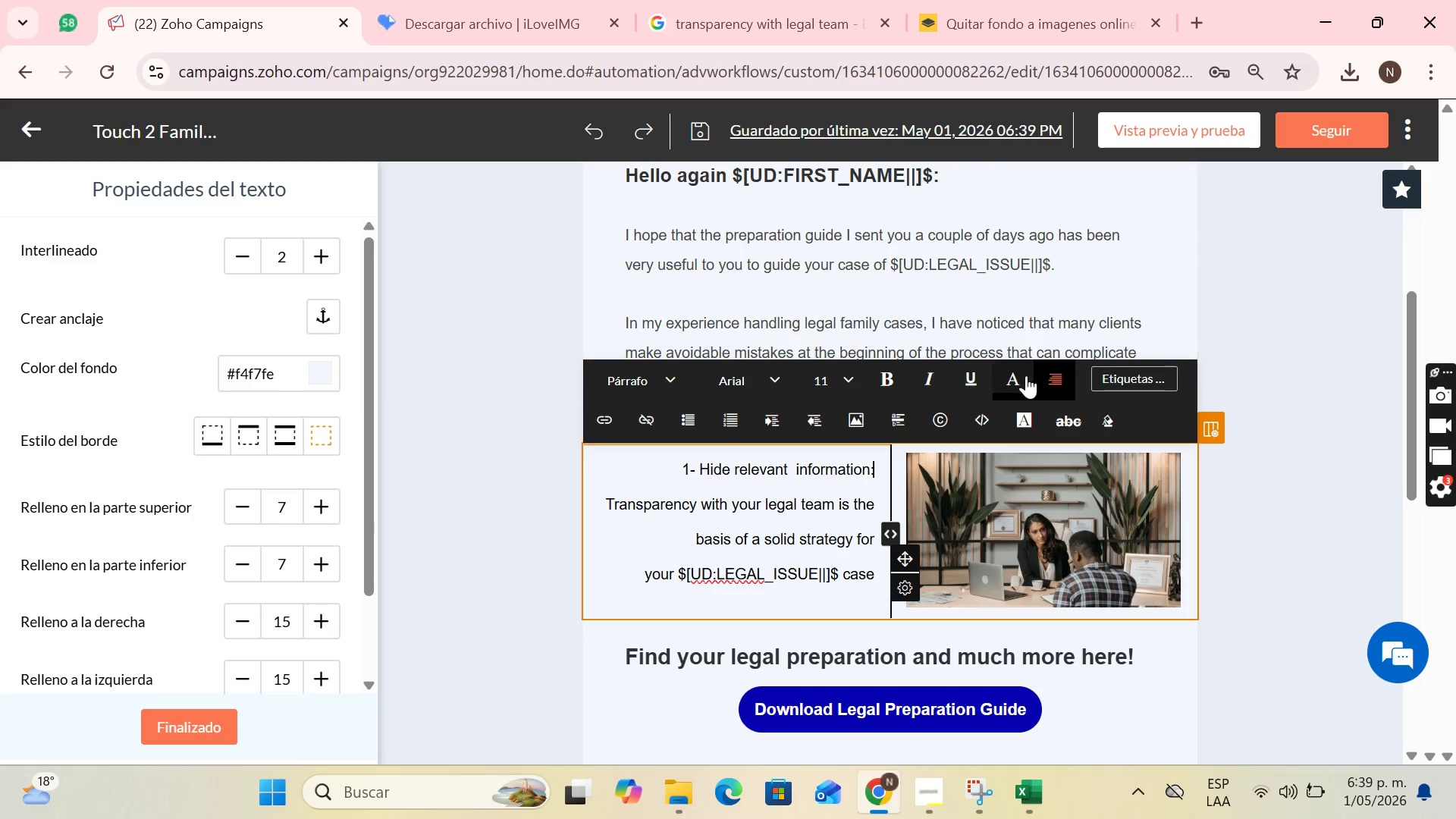 
left_click([1062, 369])
 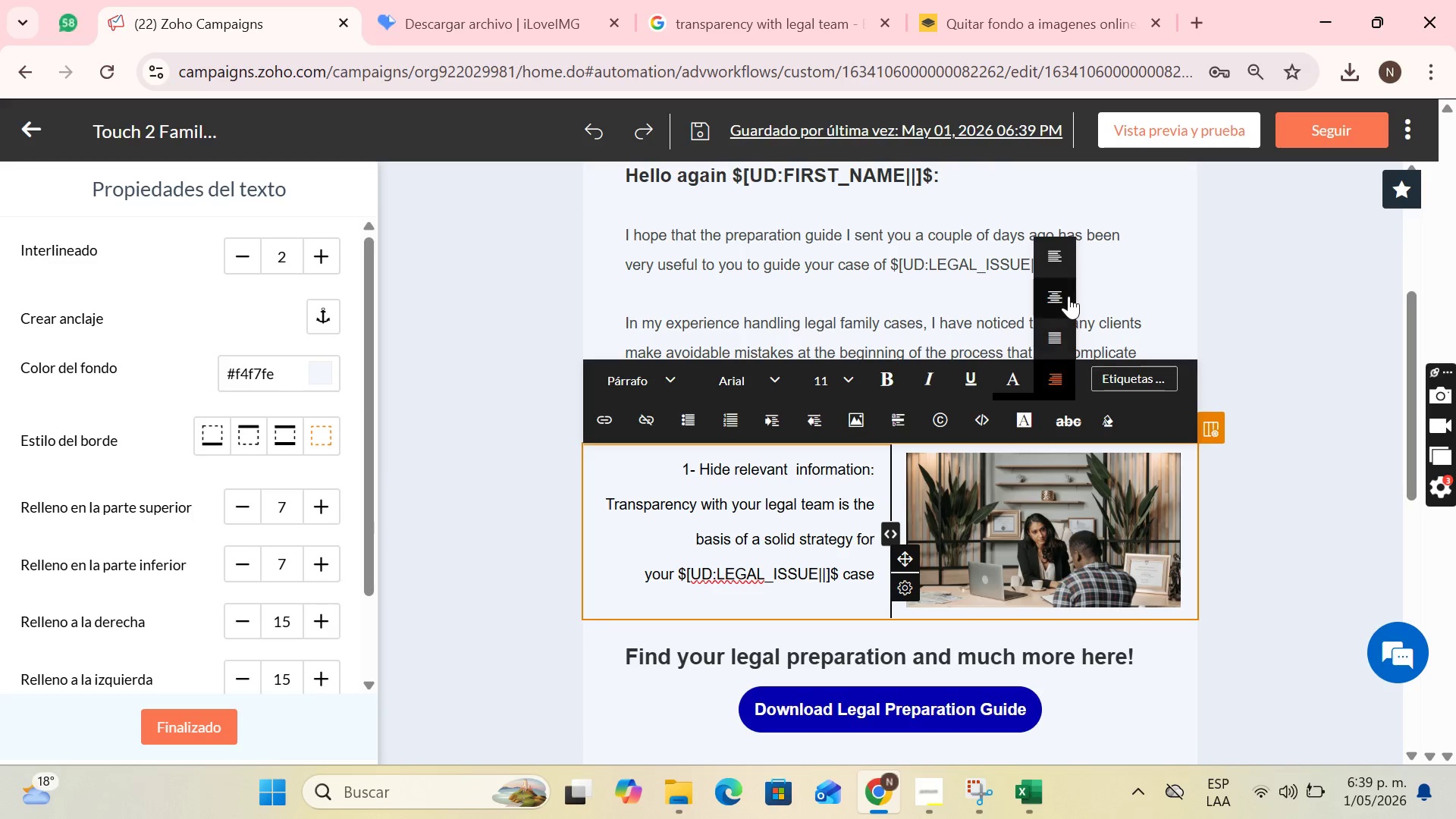 
left_click([1062, 295])
 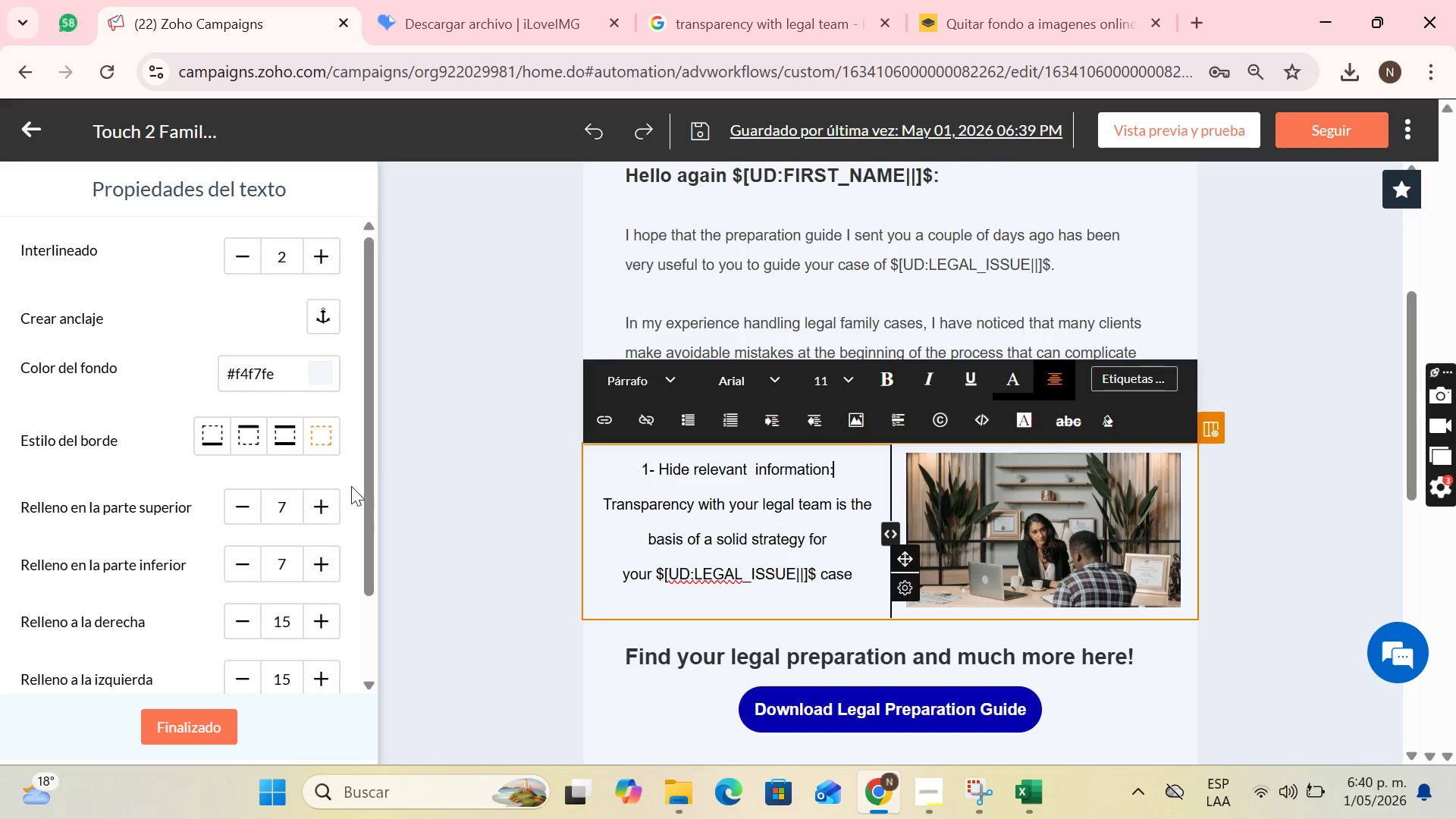 
scroll: coordinate [133, 537], scroll_direction: down, amount: 1.0
 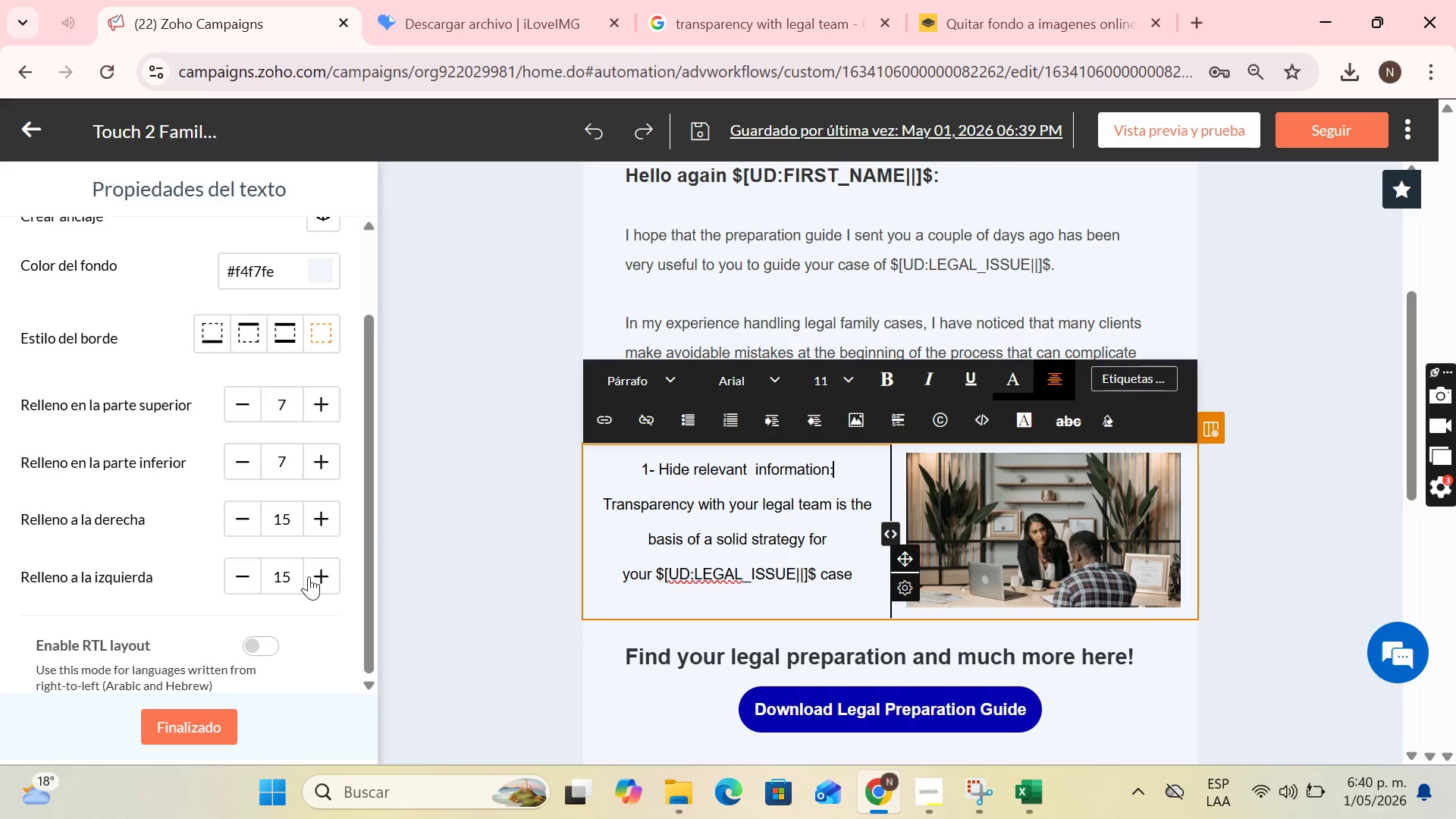 
double_click([247, 576])
 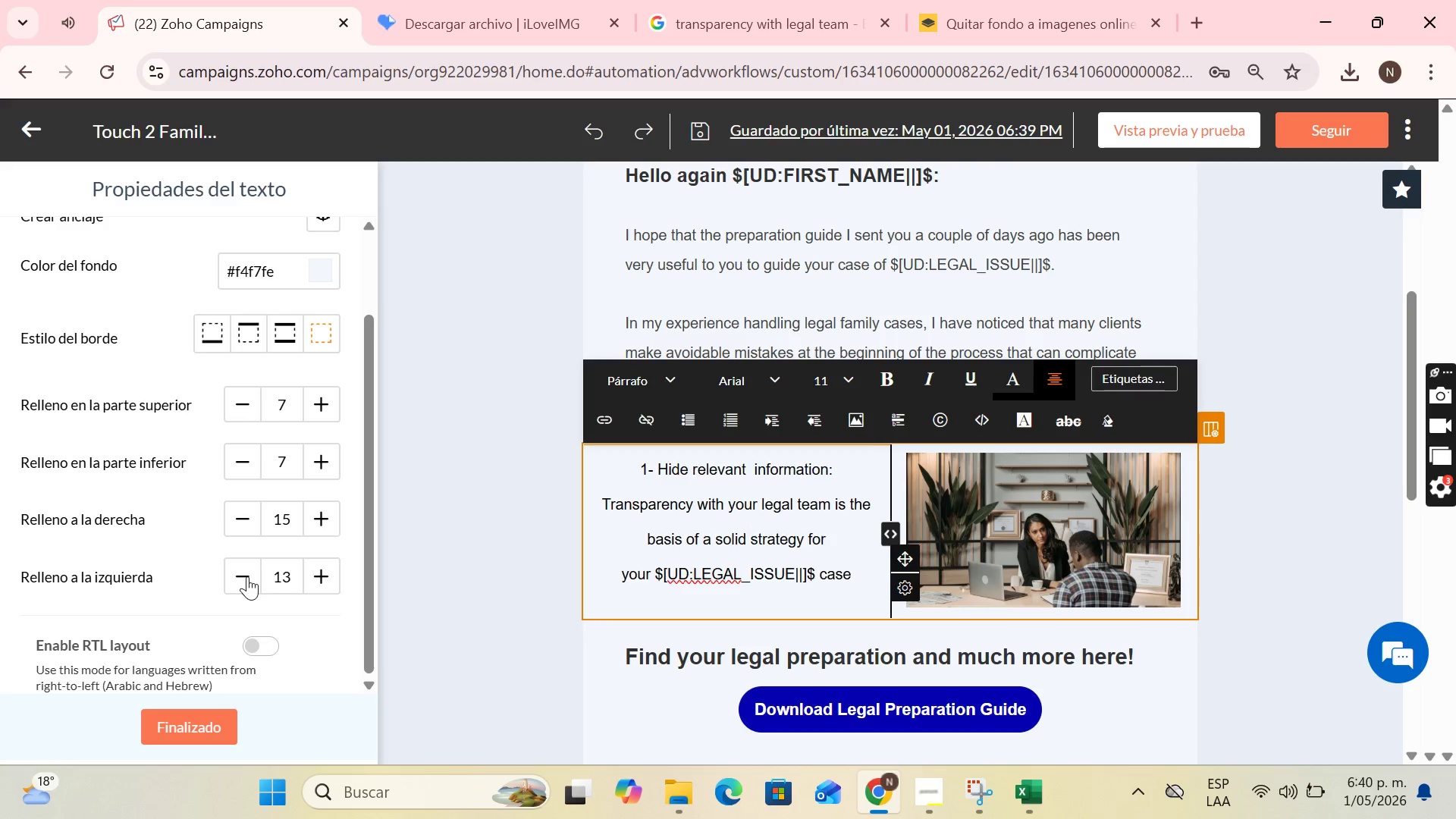 
triple_click([247, 576])
 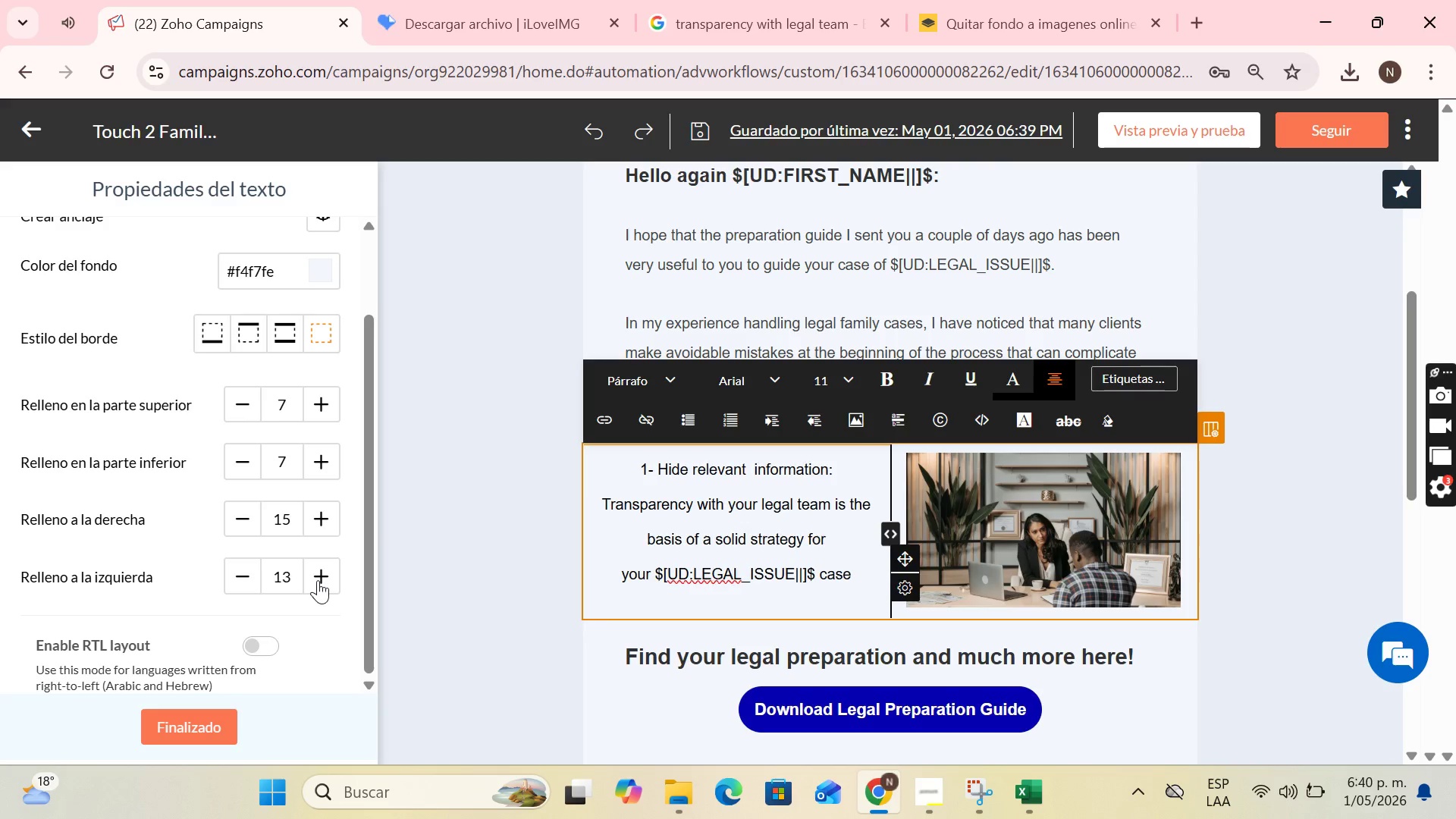 
double_click([318, 580])
 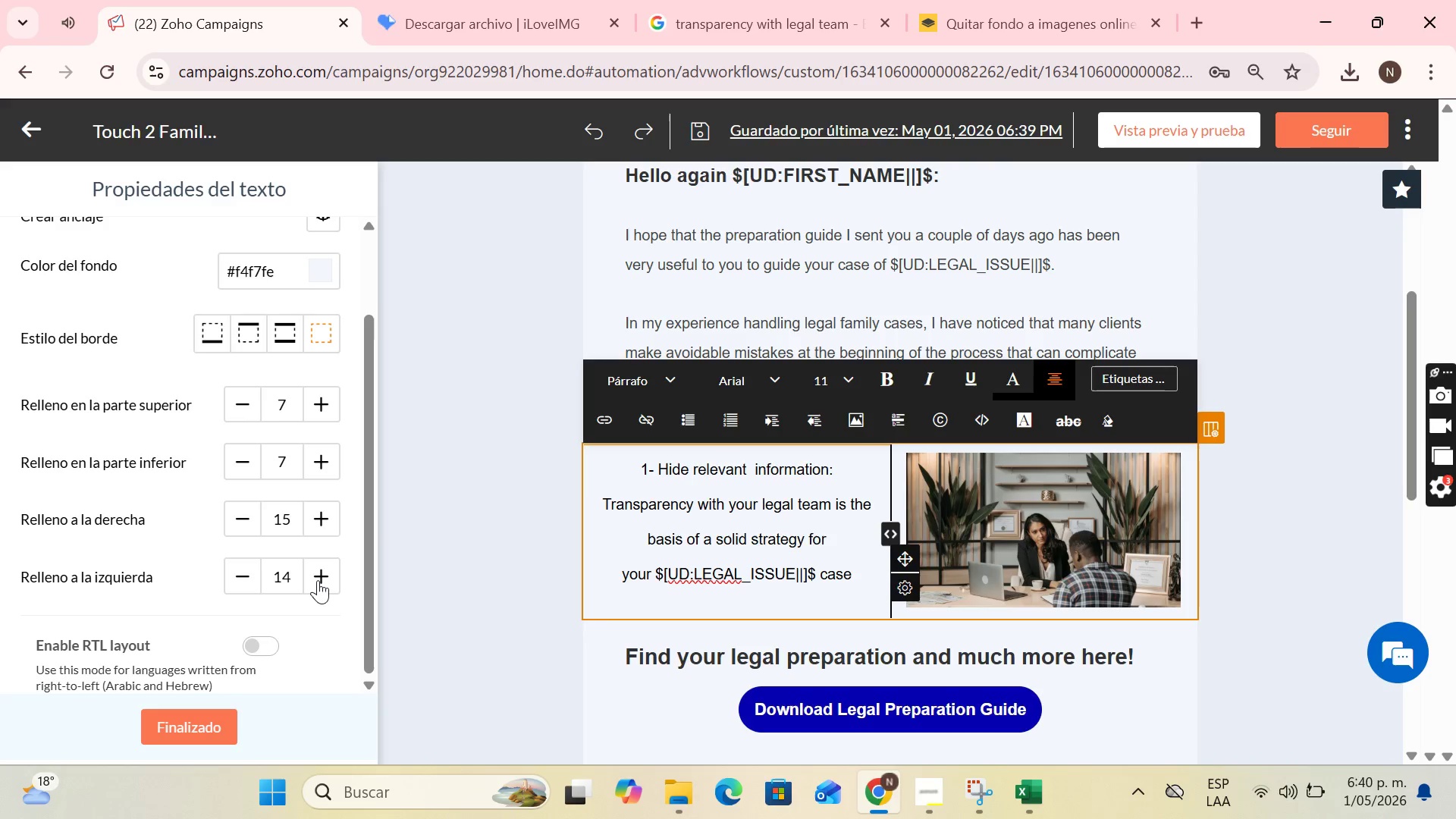 
triple_click([318, 580])
 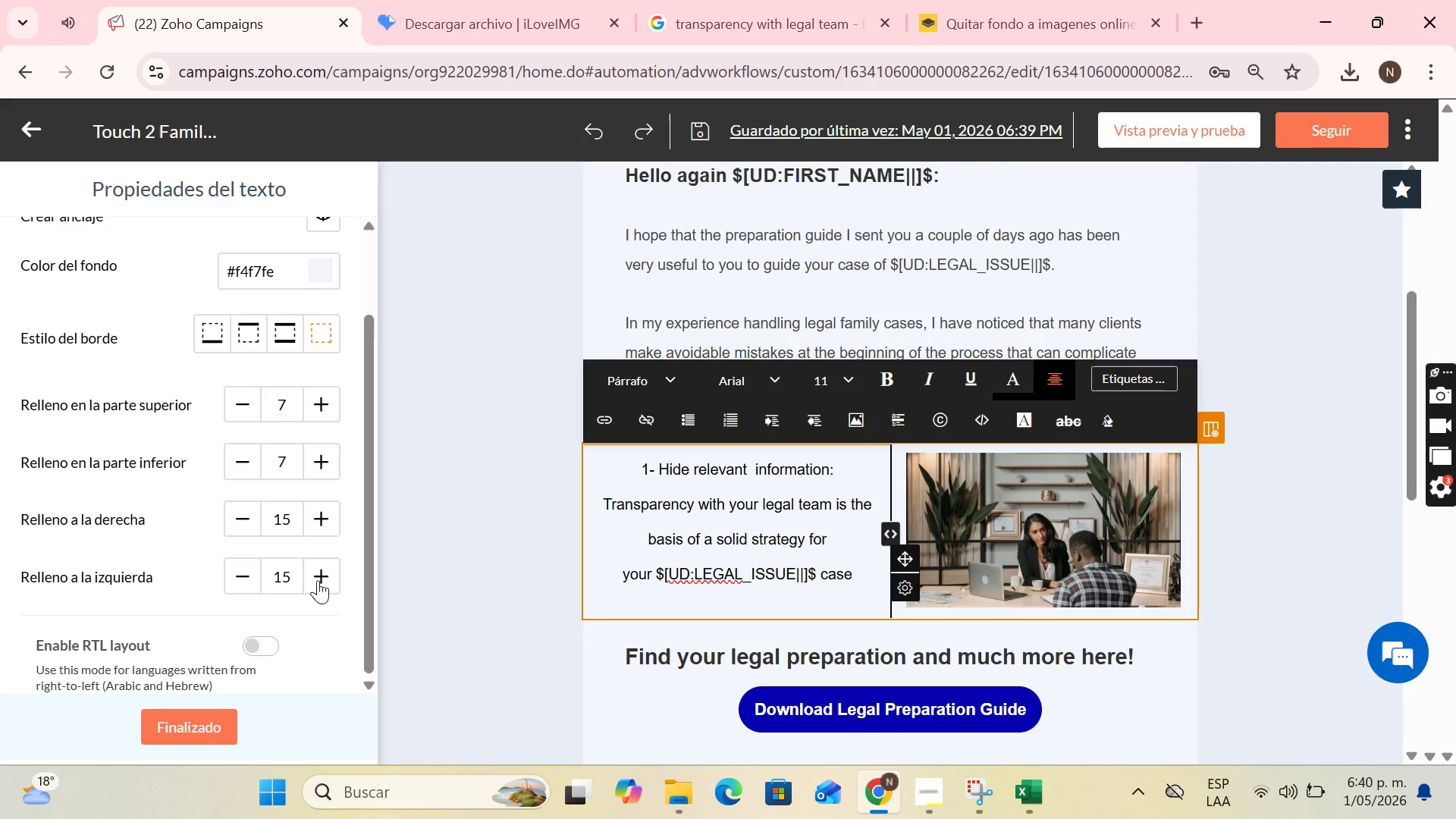 
triple_click([318, 580])
 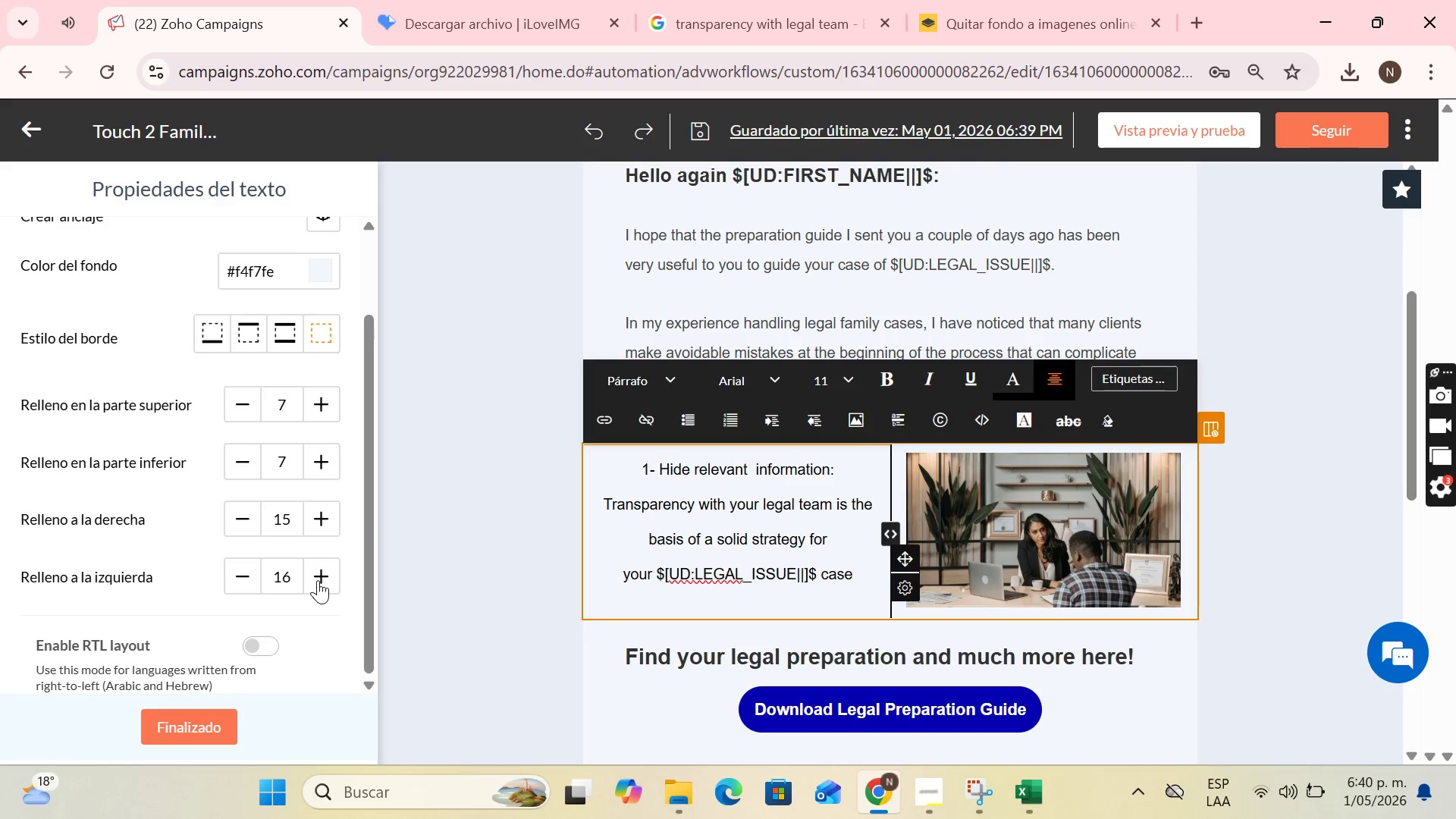 
triple_click([318, 580])
 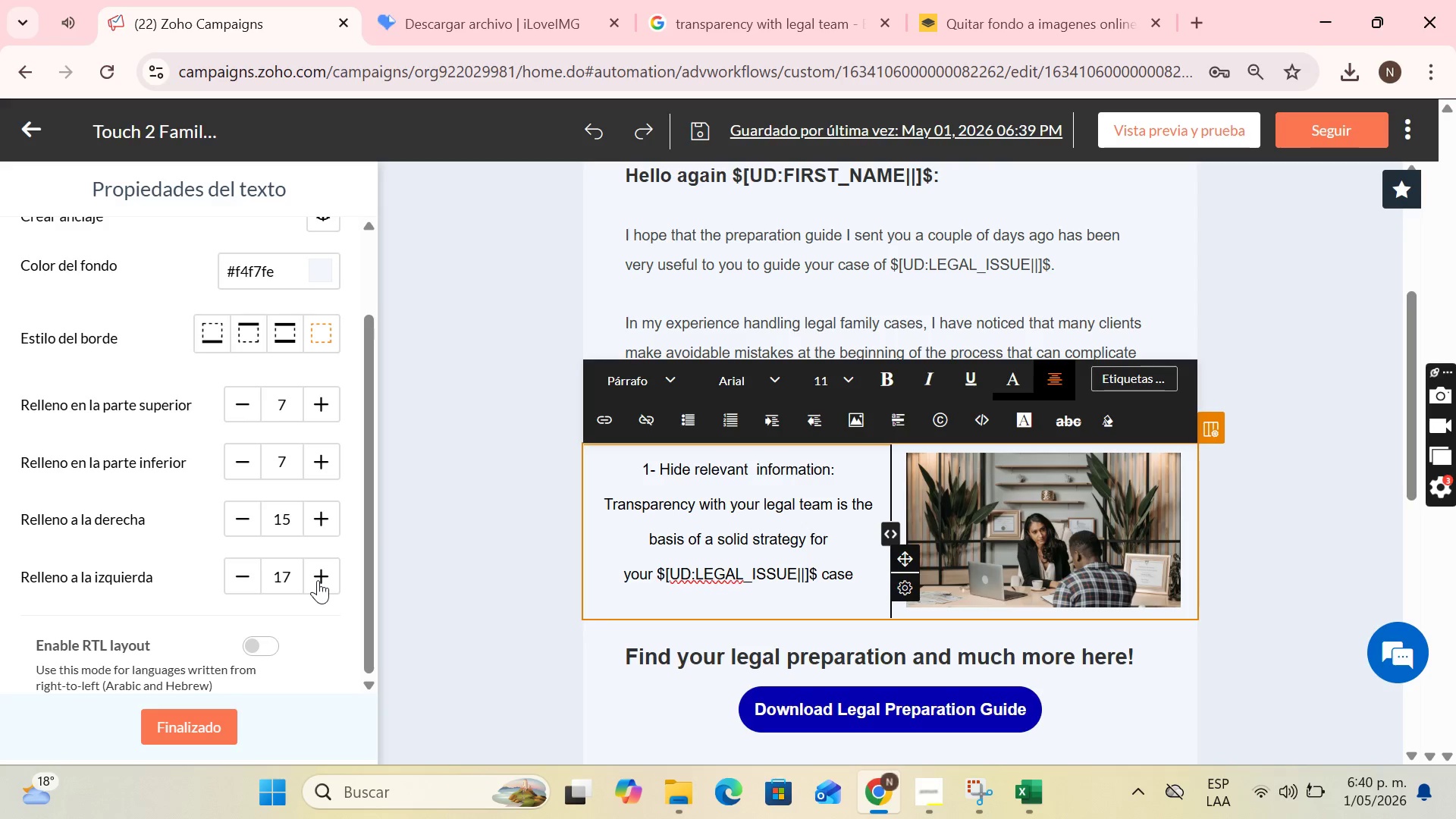 
triple_click([318, 580])
 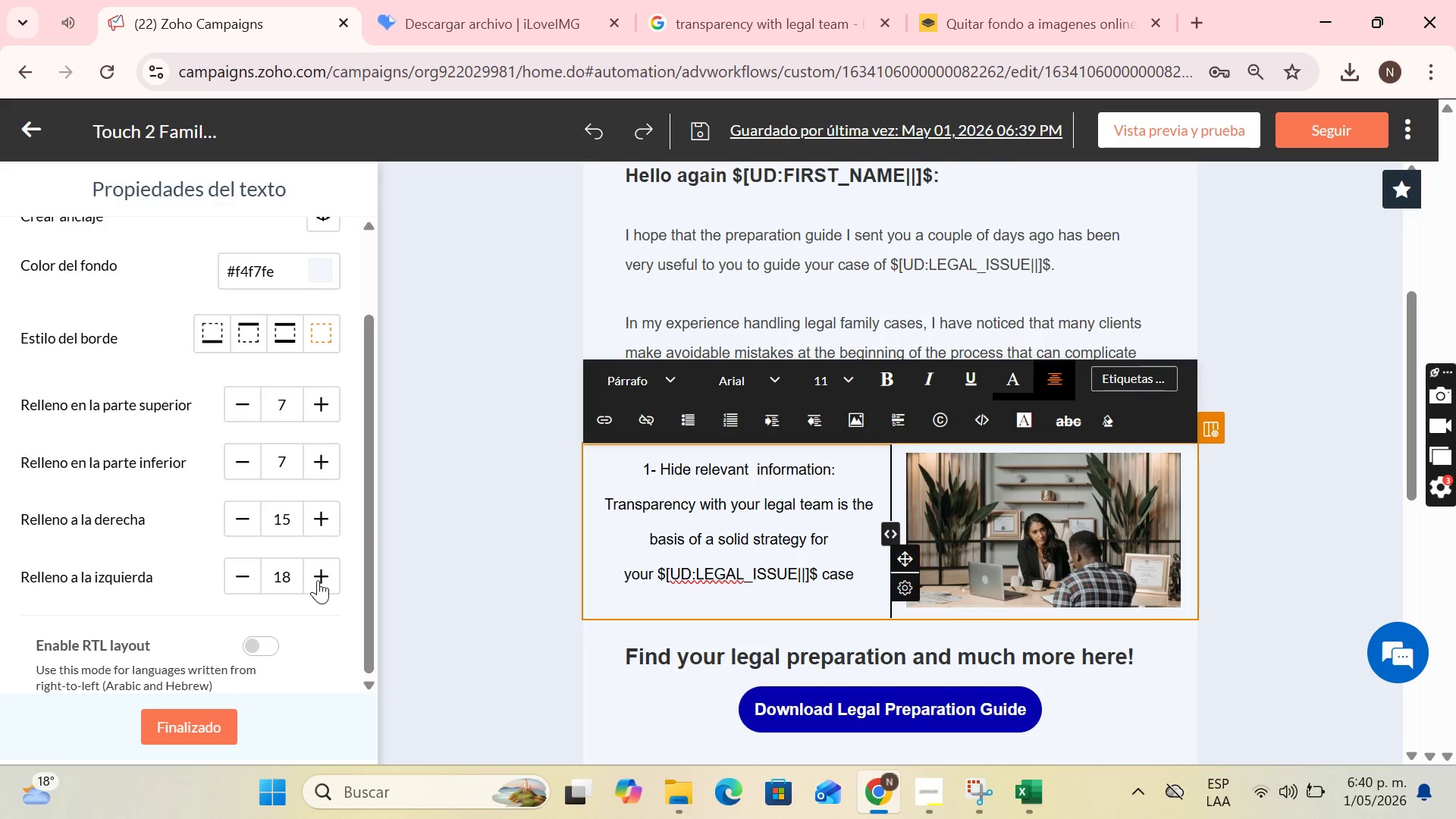 
triple_click([318, 580])
 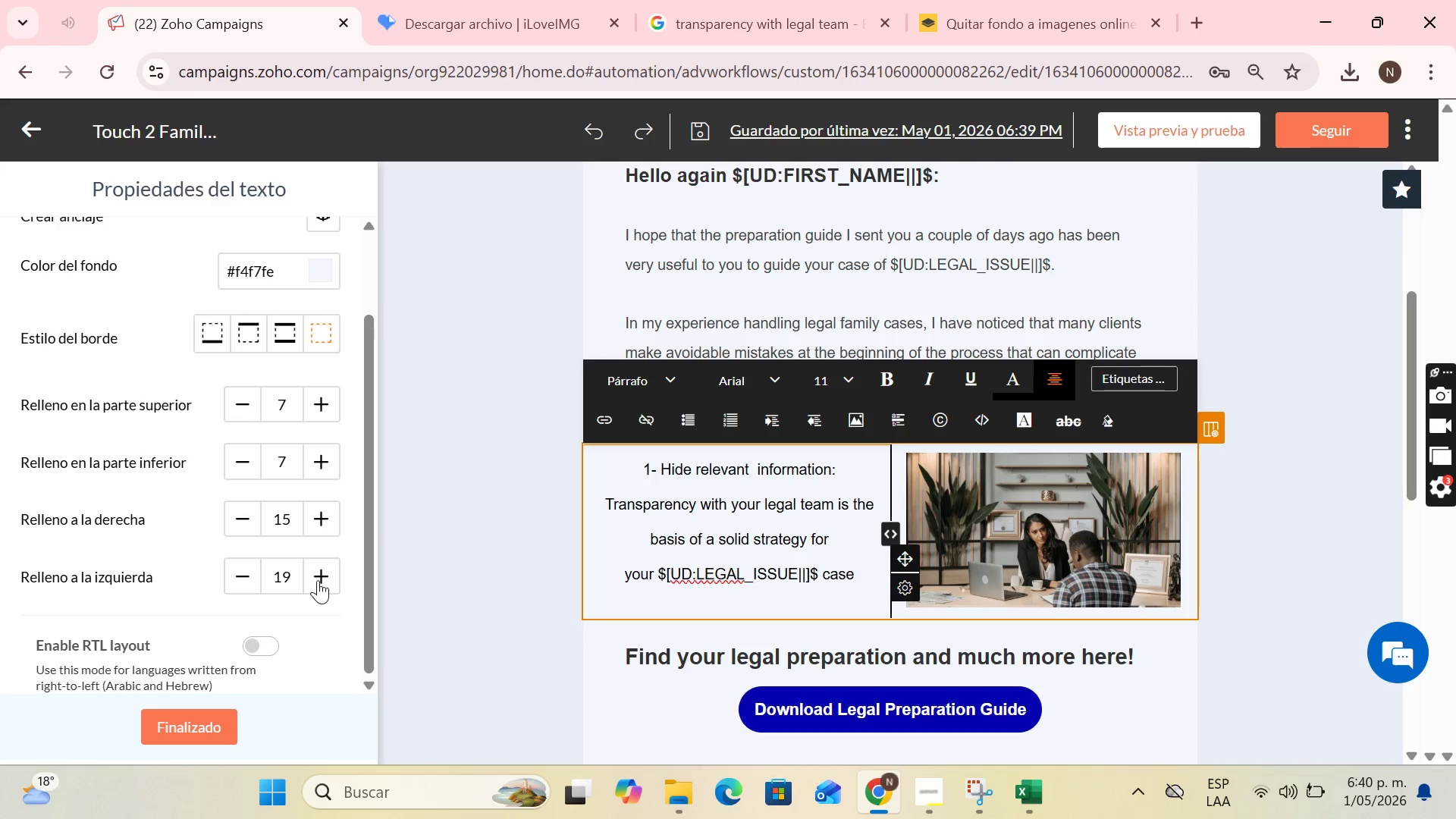 
triple_click([318, 580])
 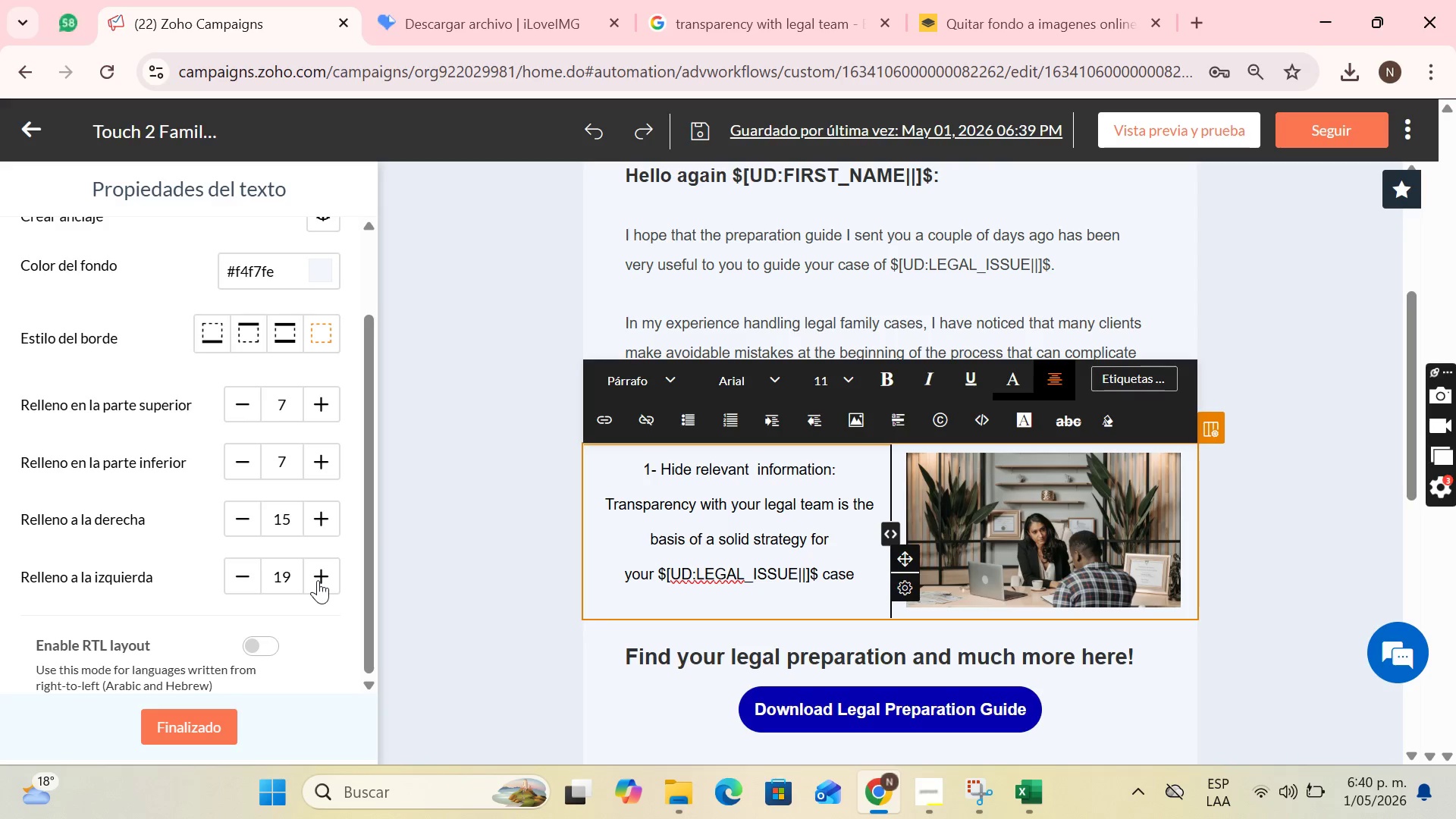 
triple_click([318, 580])
 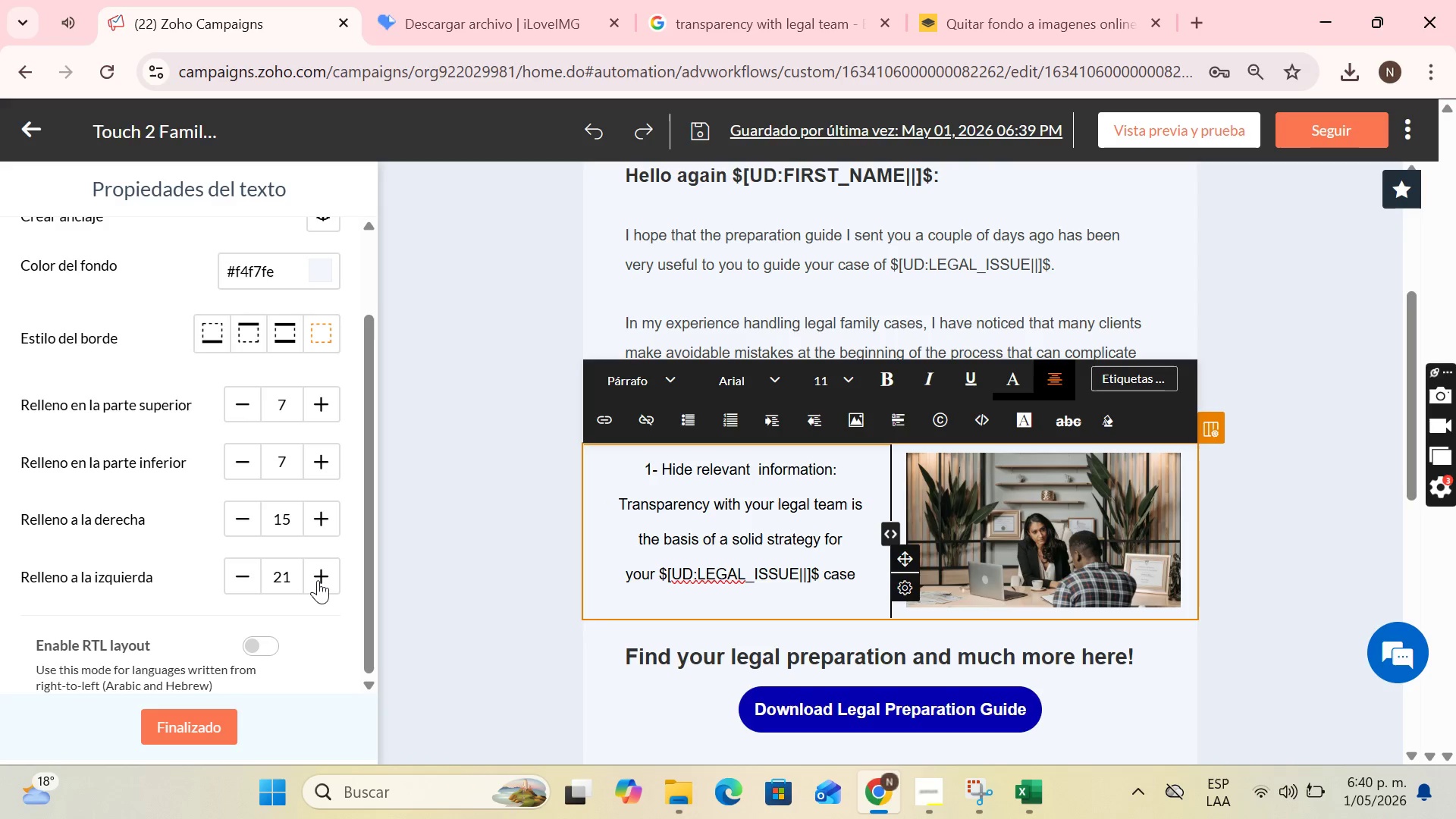 
double_click([318, 580])
 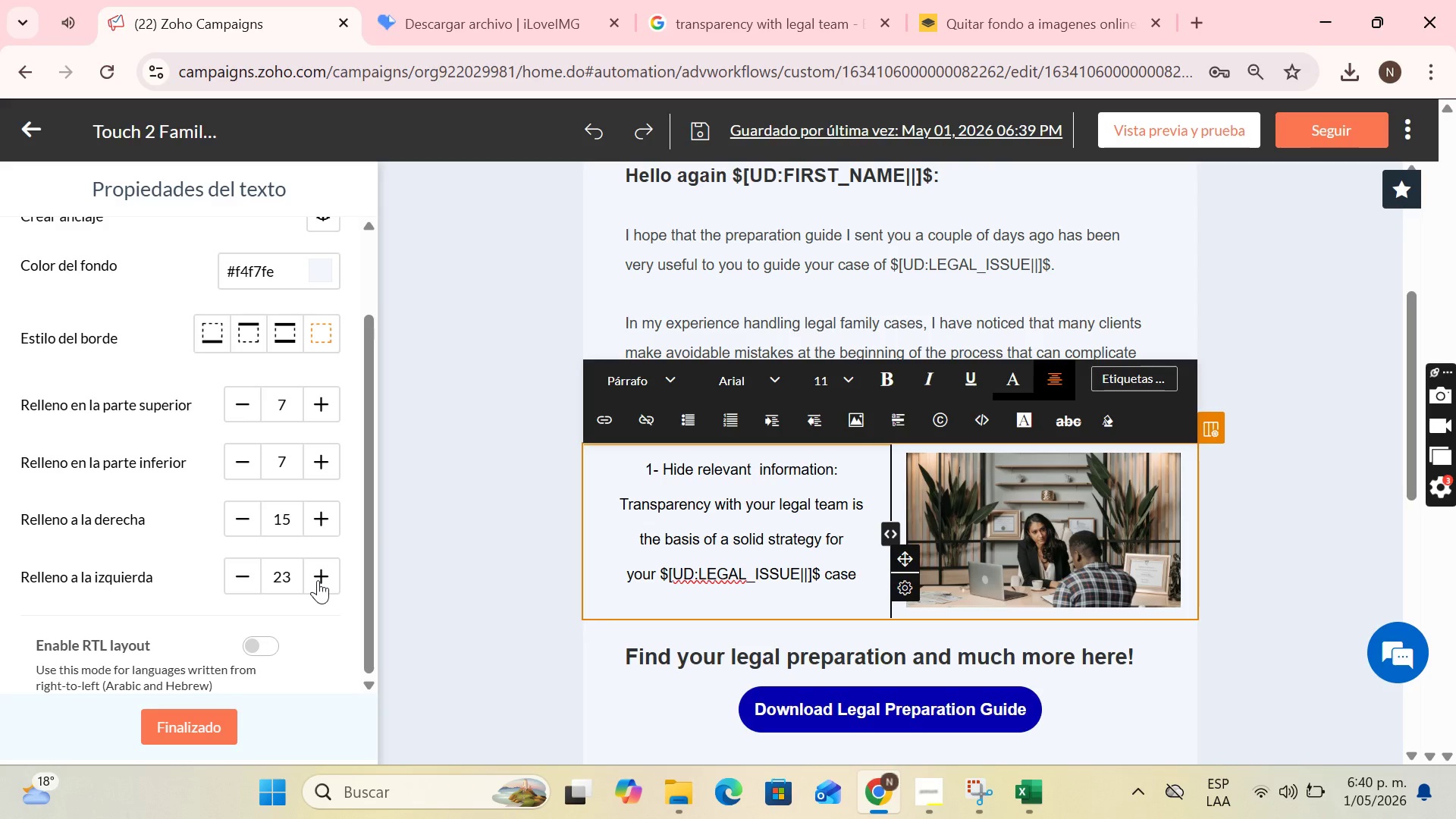 
double_click([318, 580])
 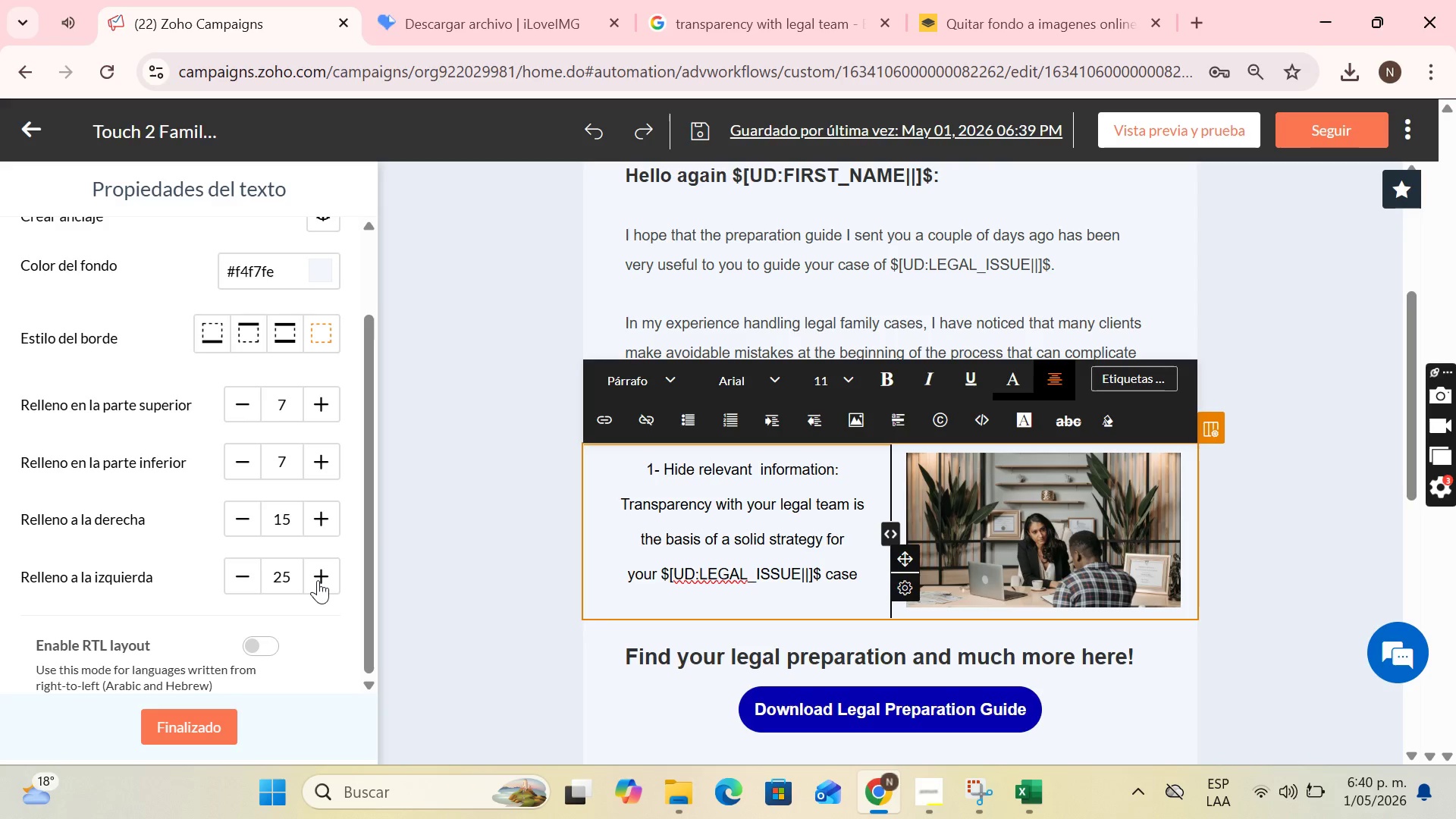 
triple_click([318, 580])
 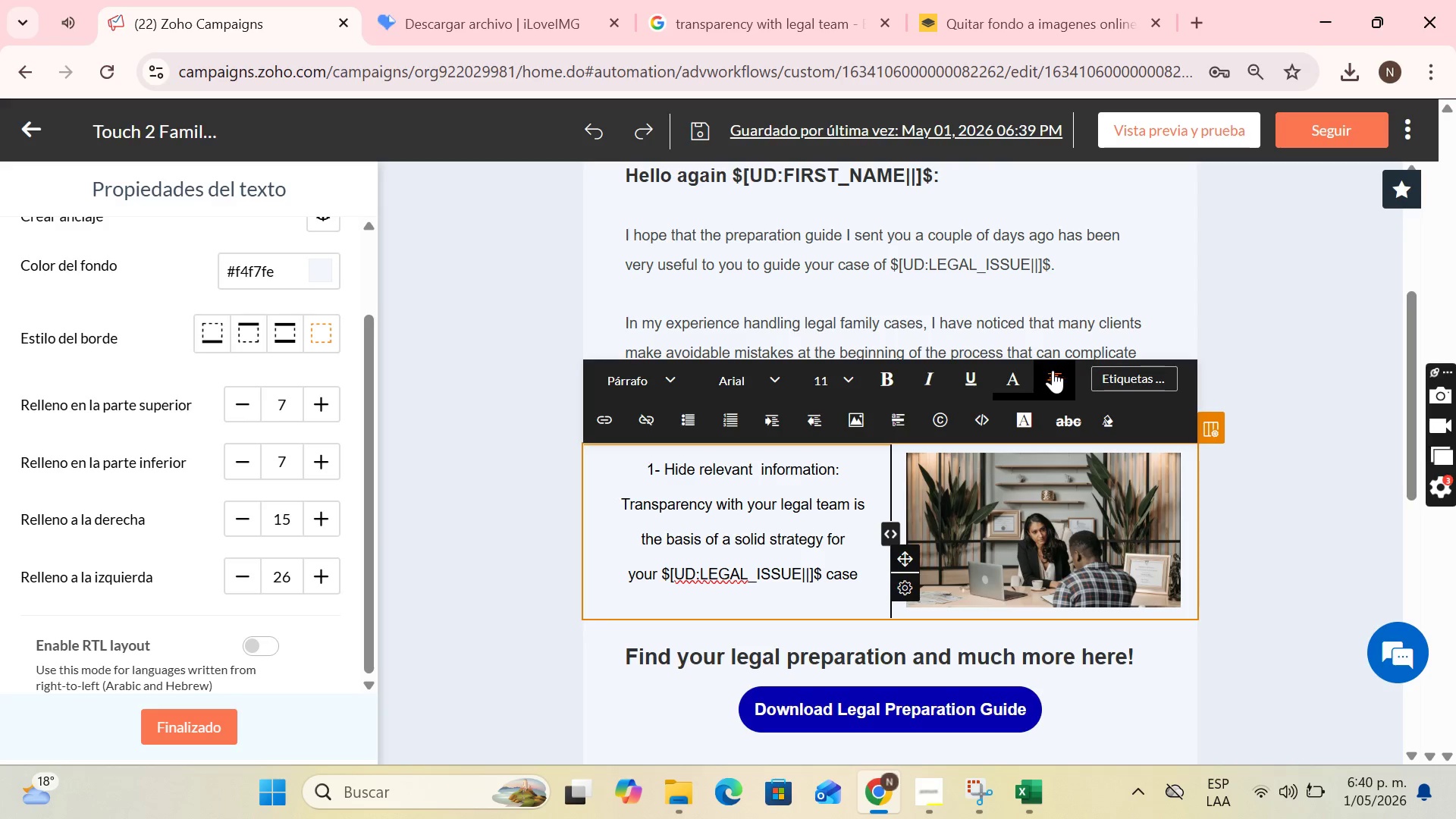 
left_click([1053, 372])
 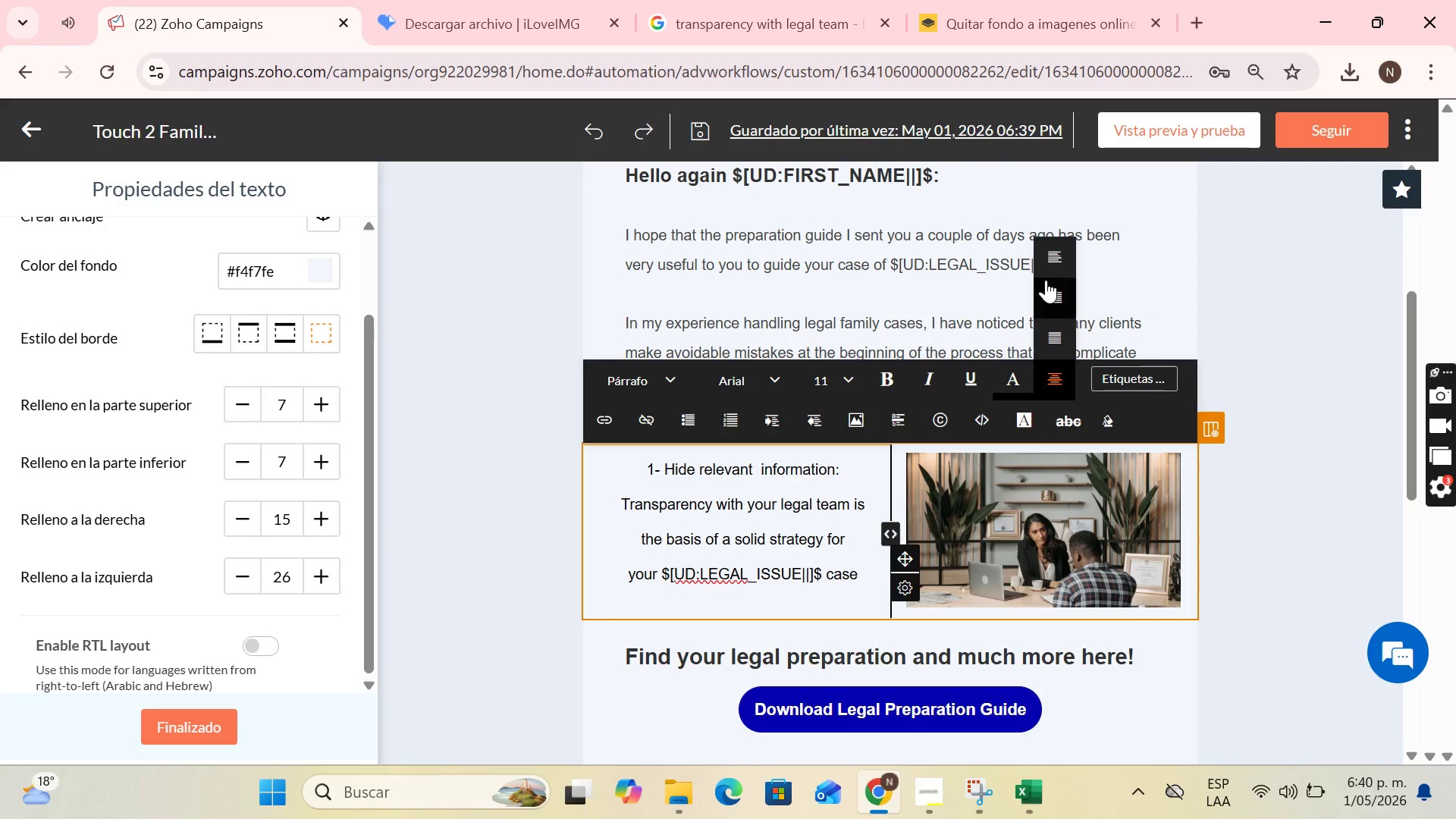 
left_click([1050, 253])
 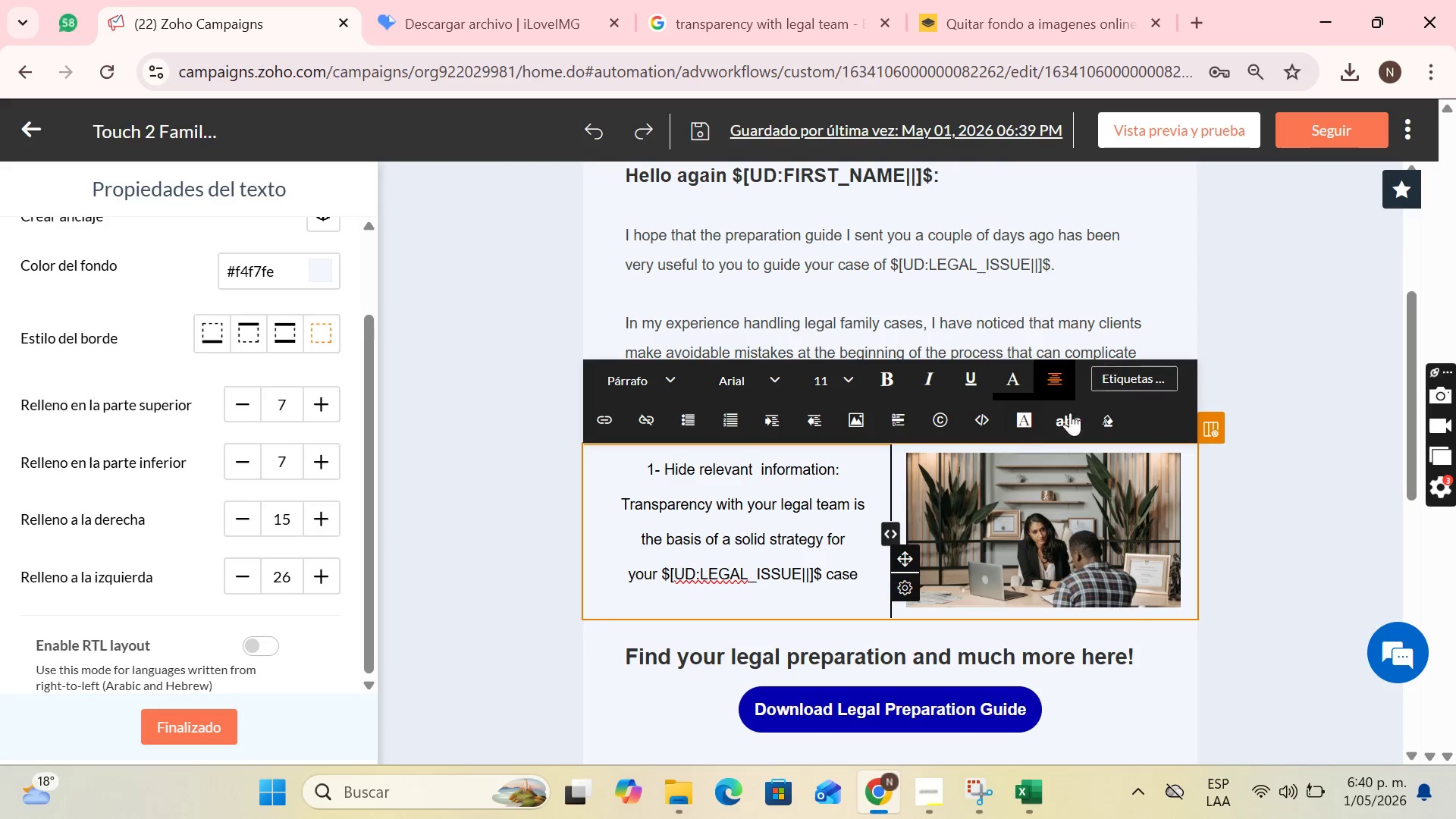 
left_click([1058, 377])
 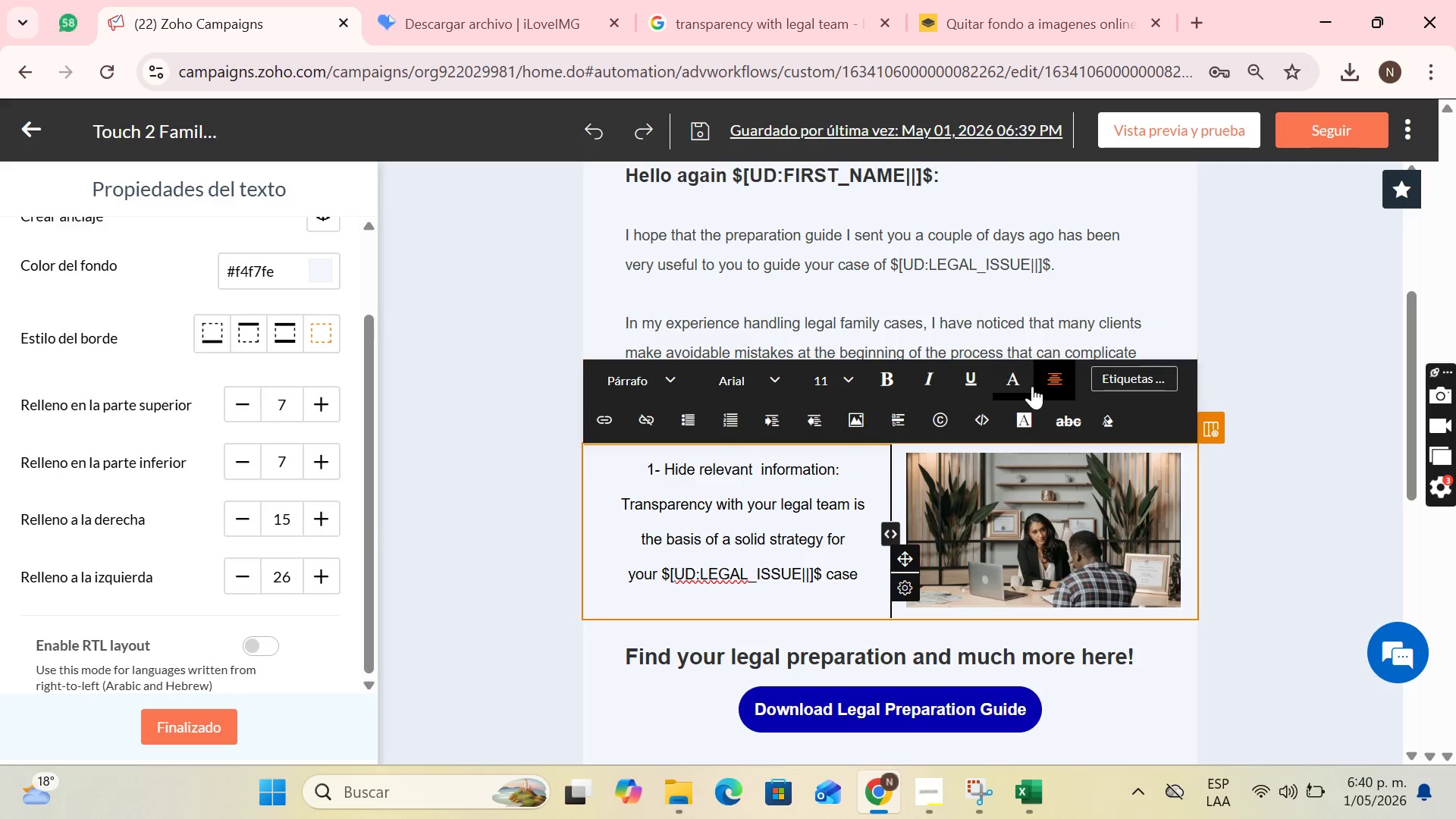 
left_click([1056, 385])
 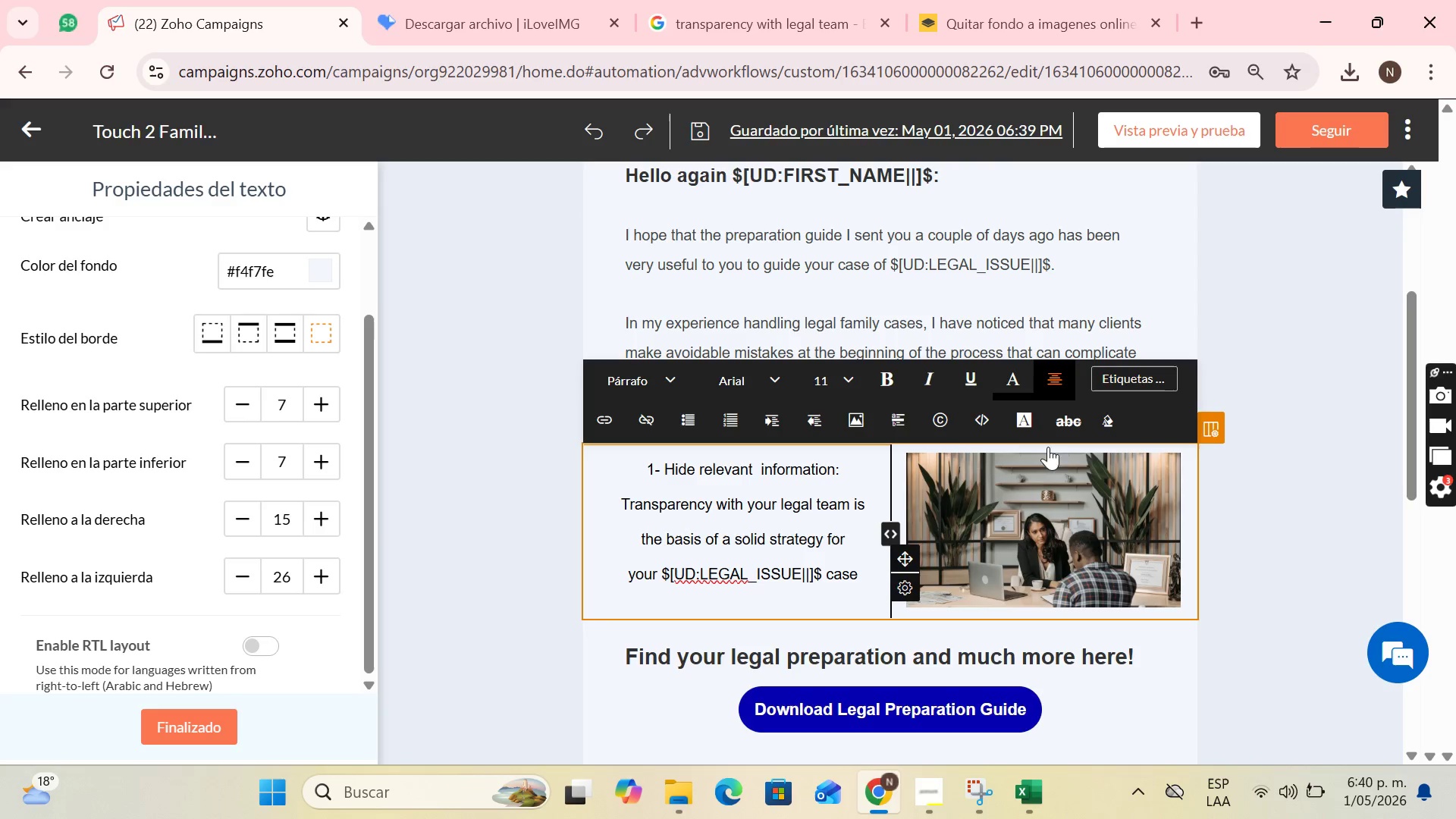 
left_click([1320, 292])
 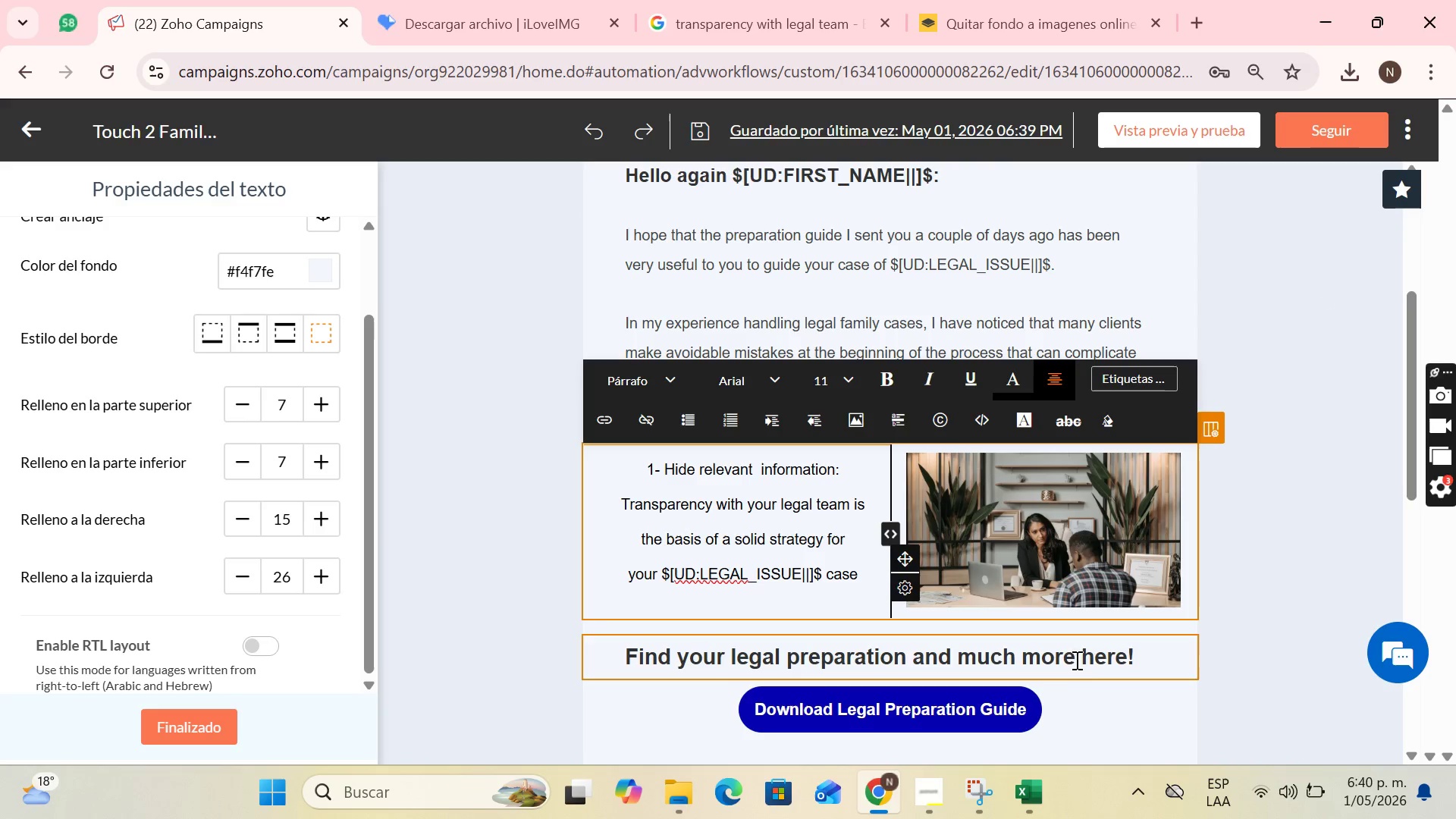 
left_click([1090, 679])
 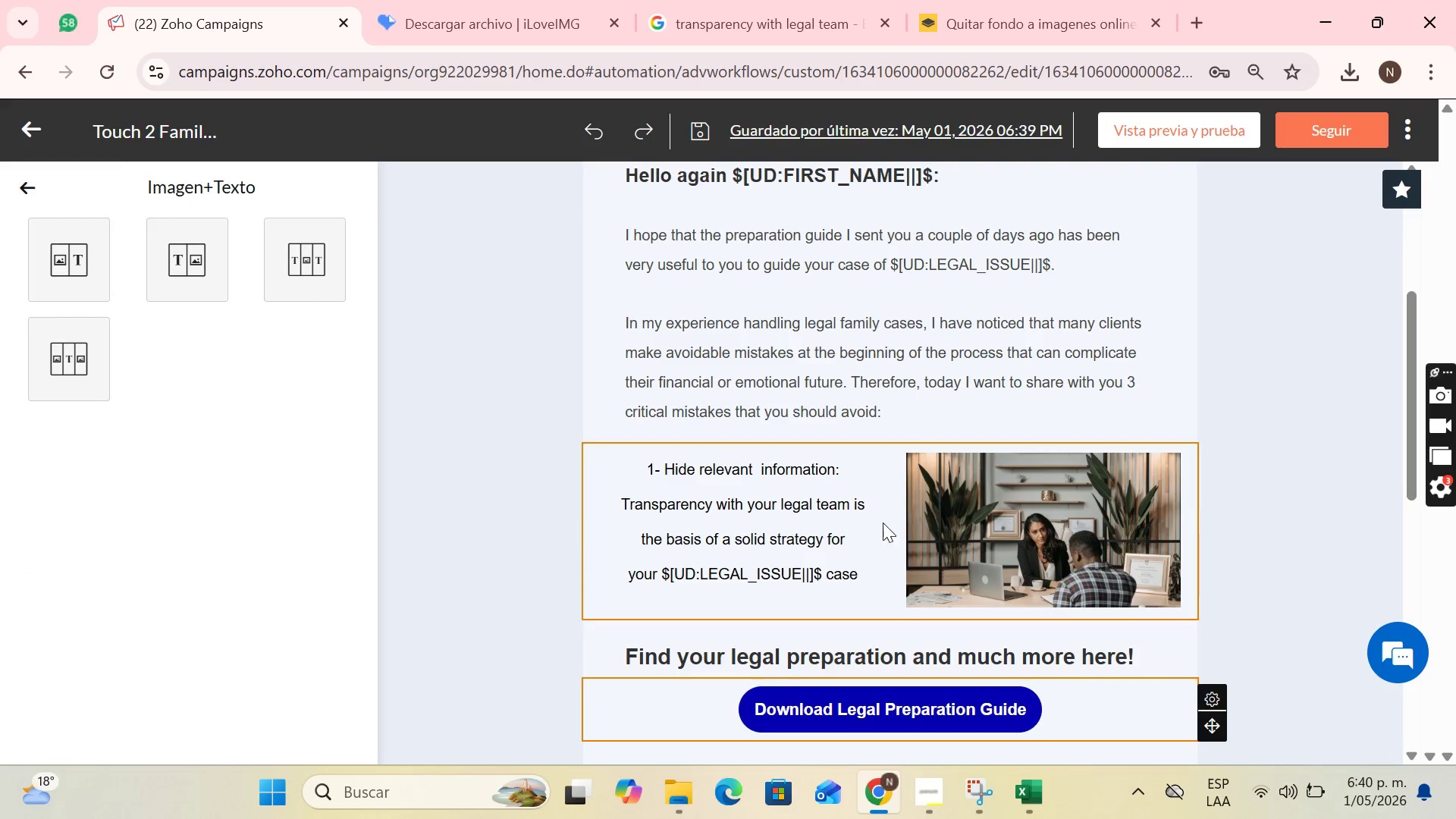 
left_click([831, 516])
 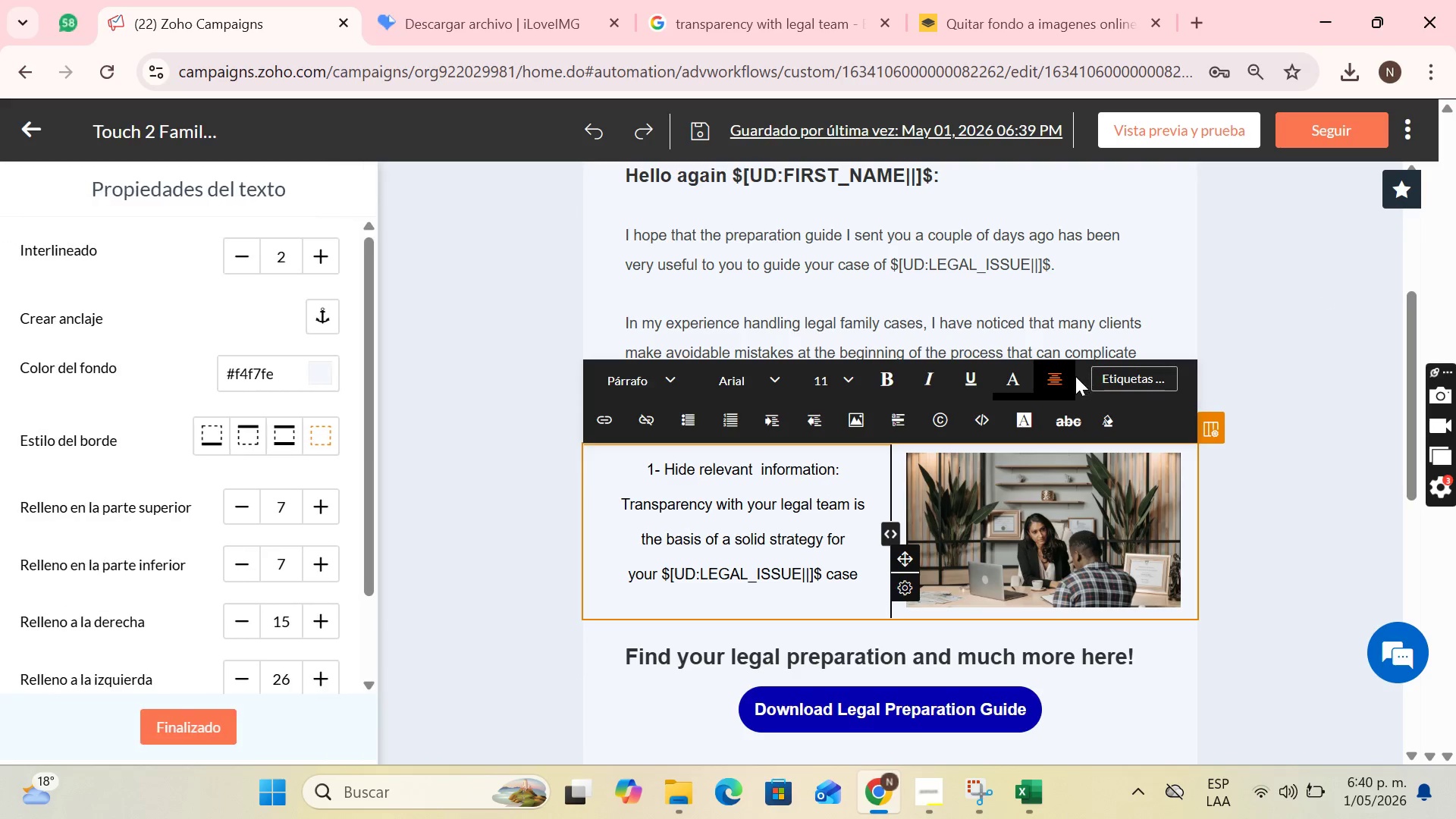 
left_click([1063, 379])
 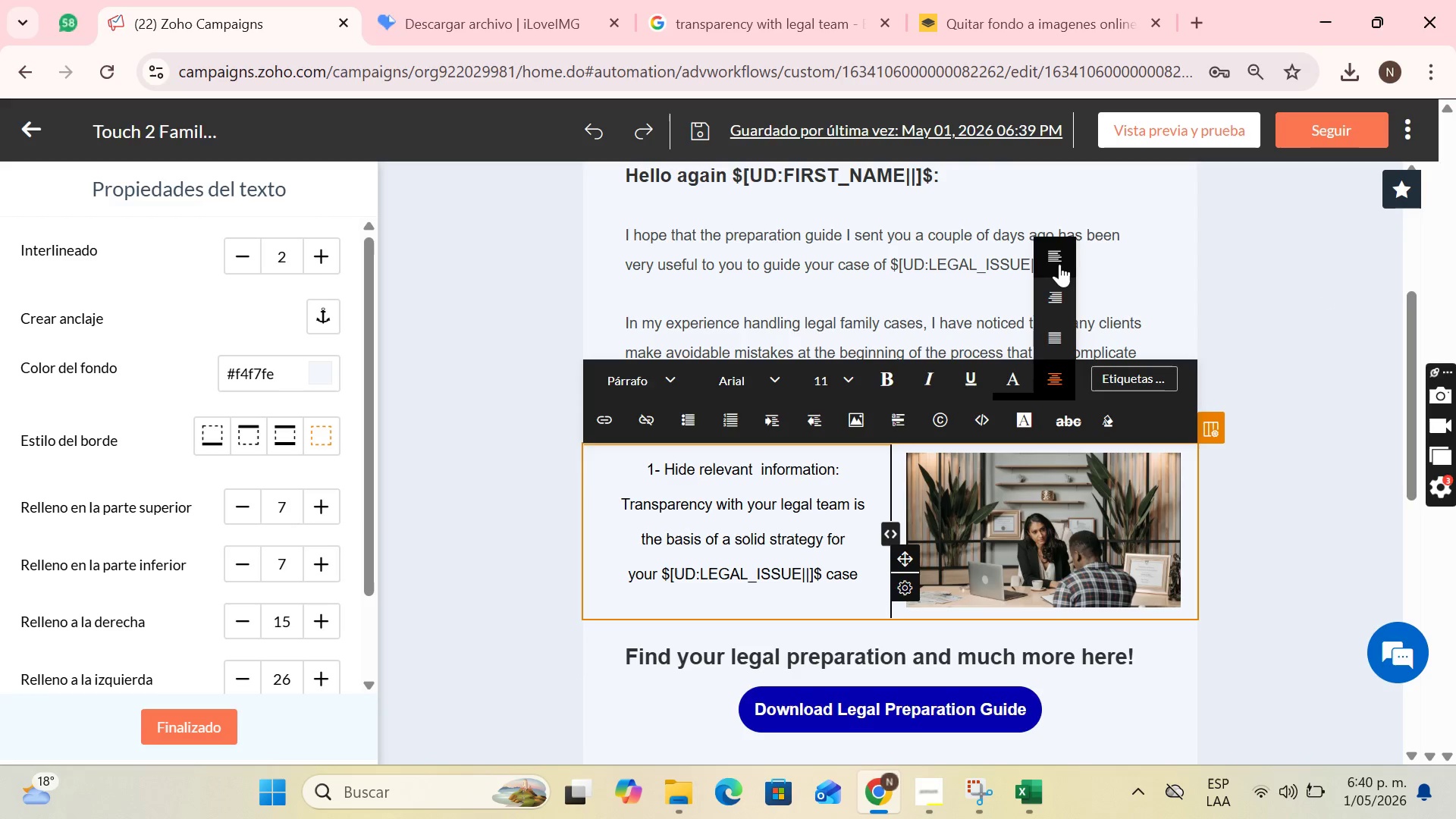 
left_click([1054, 258])
 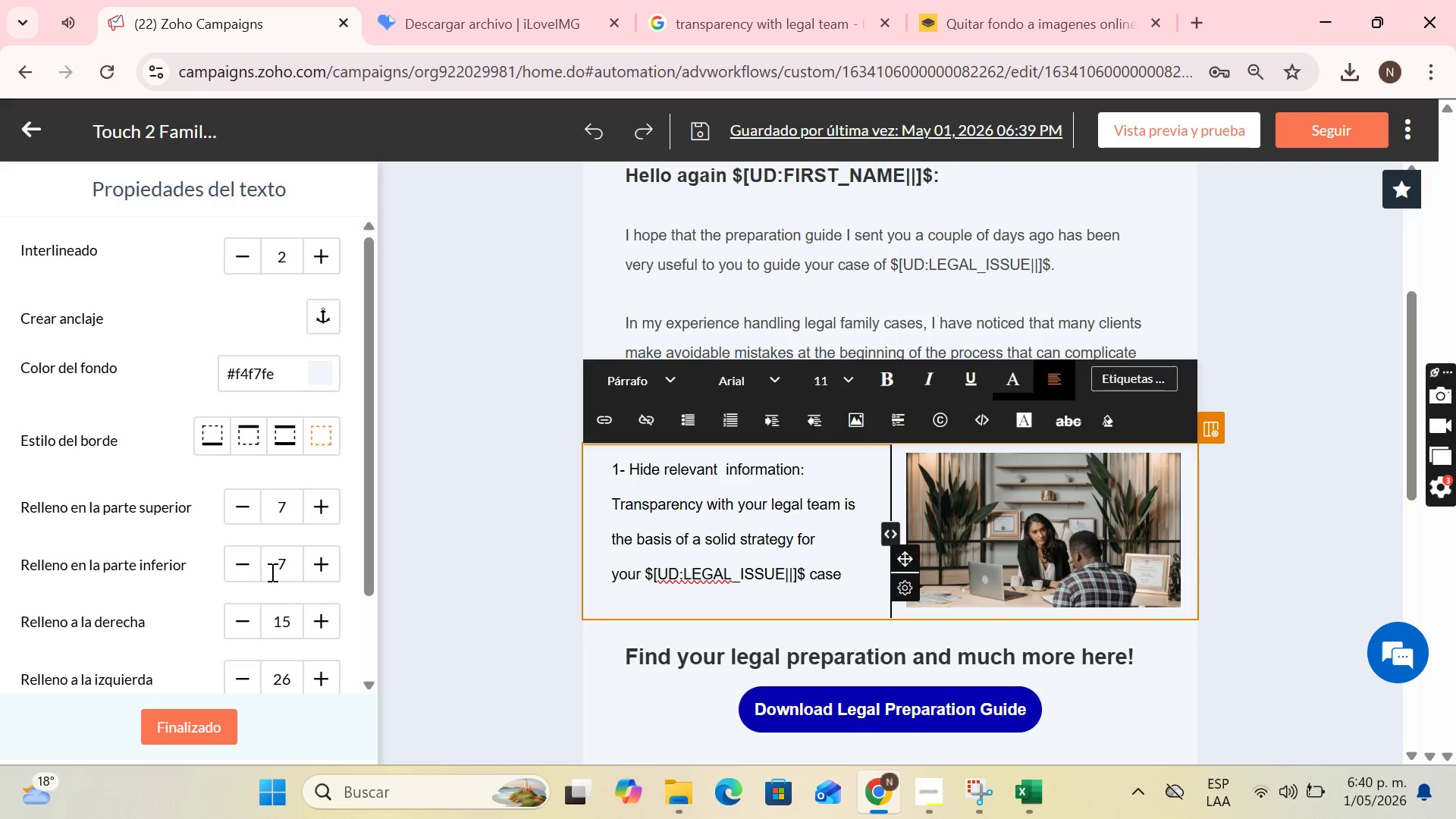 
double_click([328, 673])
 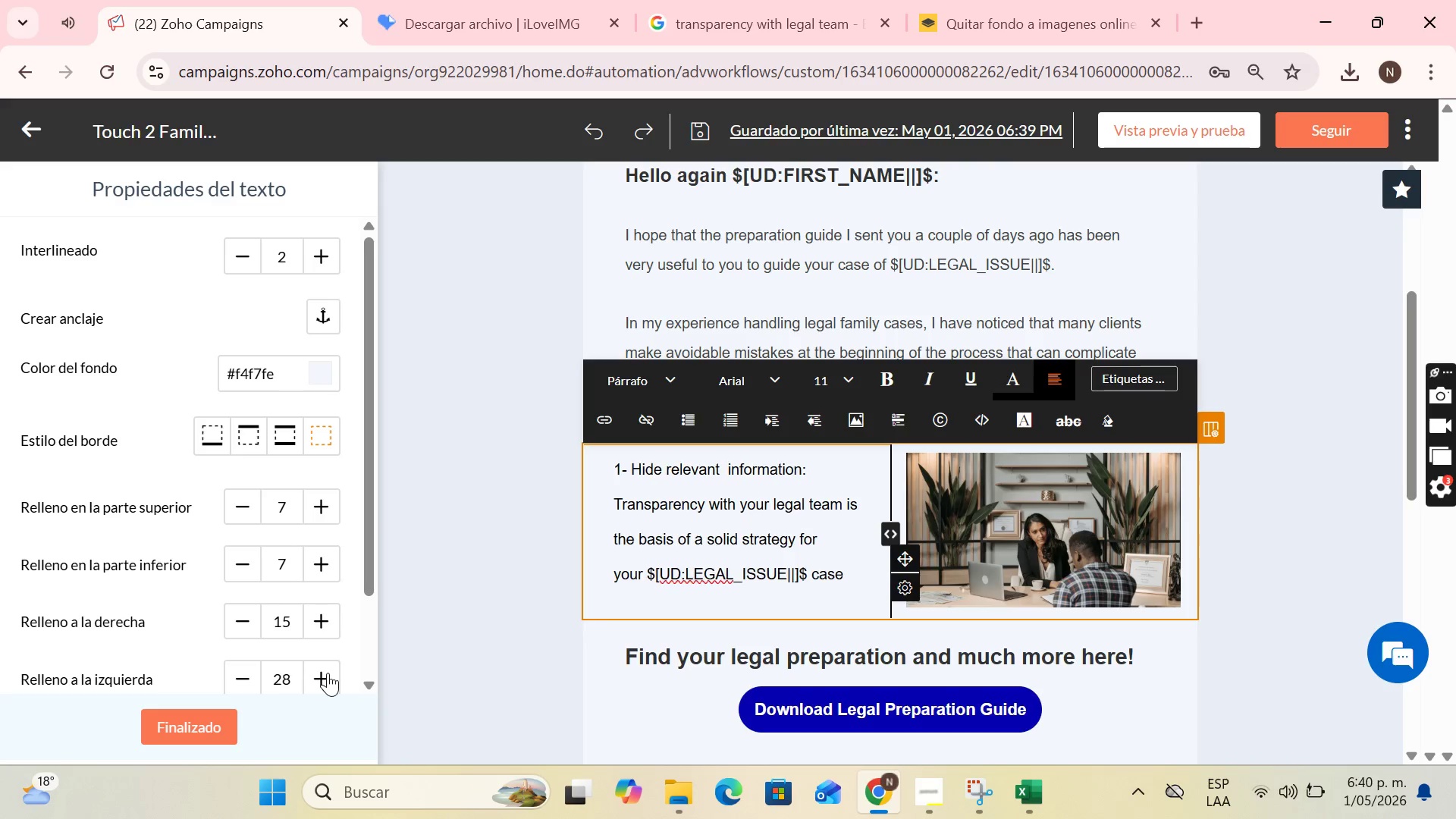 
triple_click([328, 673])
 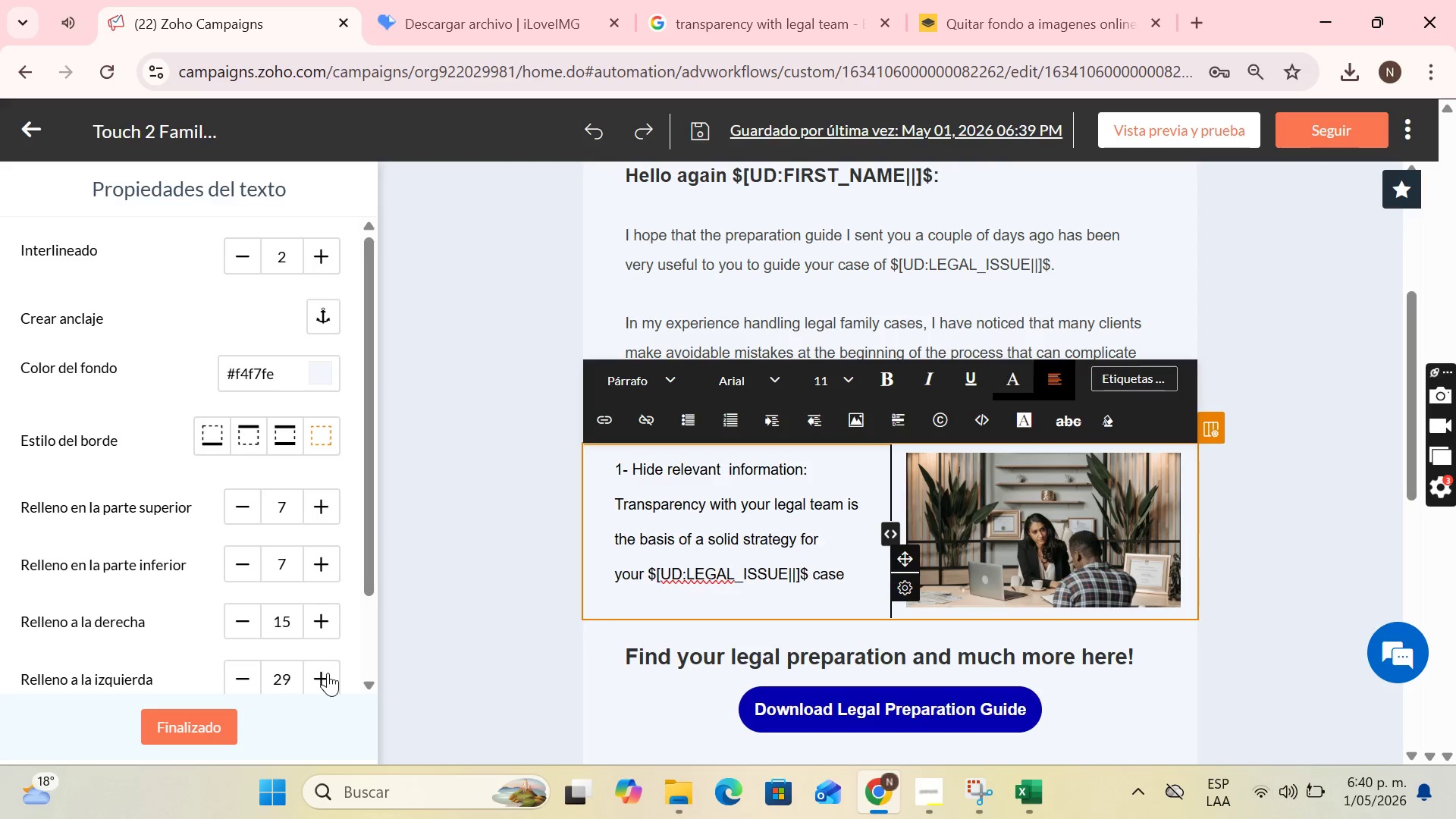 
triple_click([328, 673])
 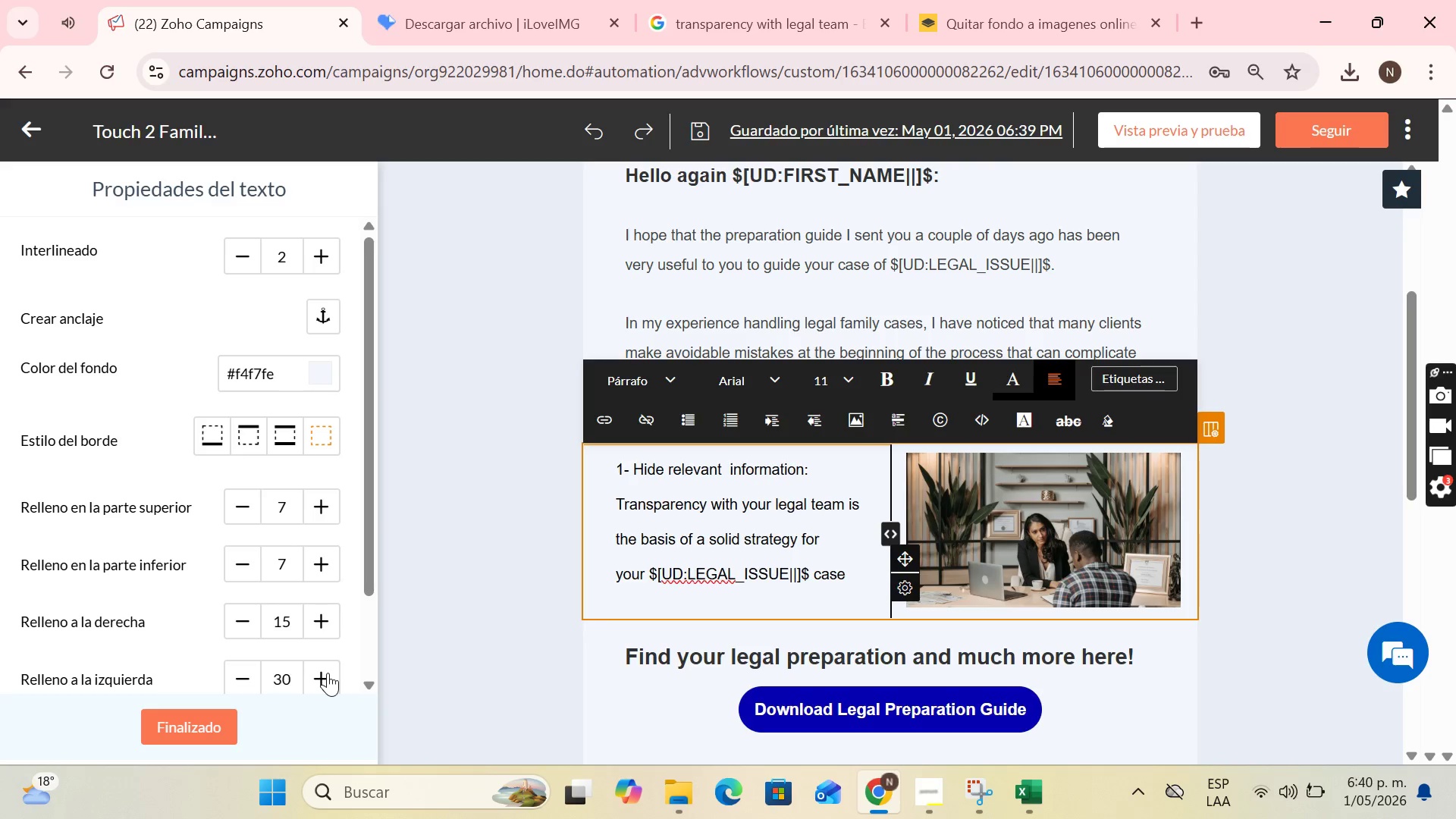 
triple_click([328, 673])
 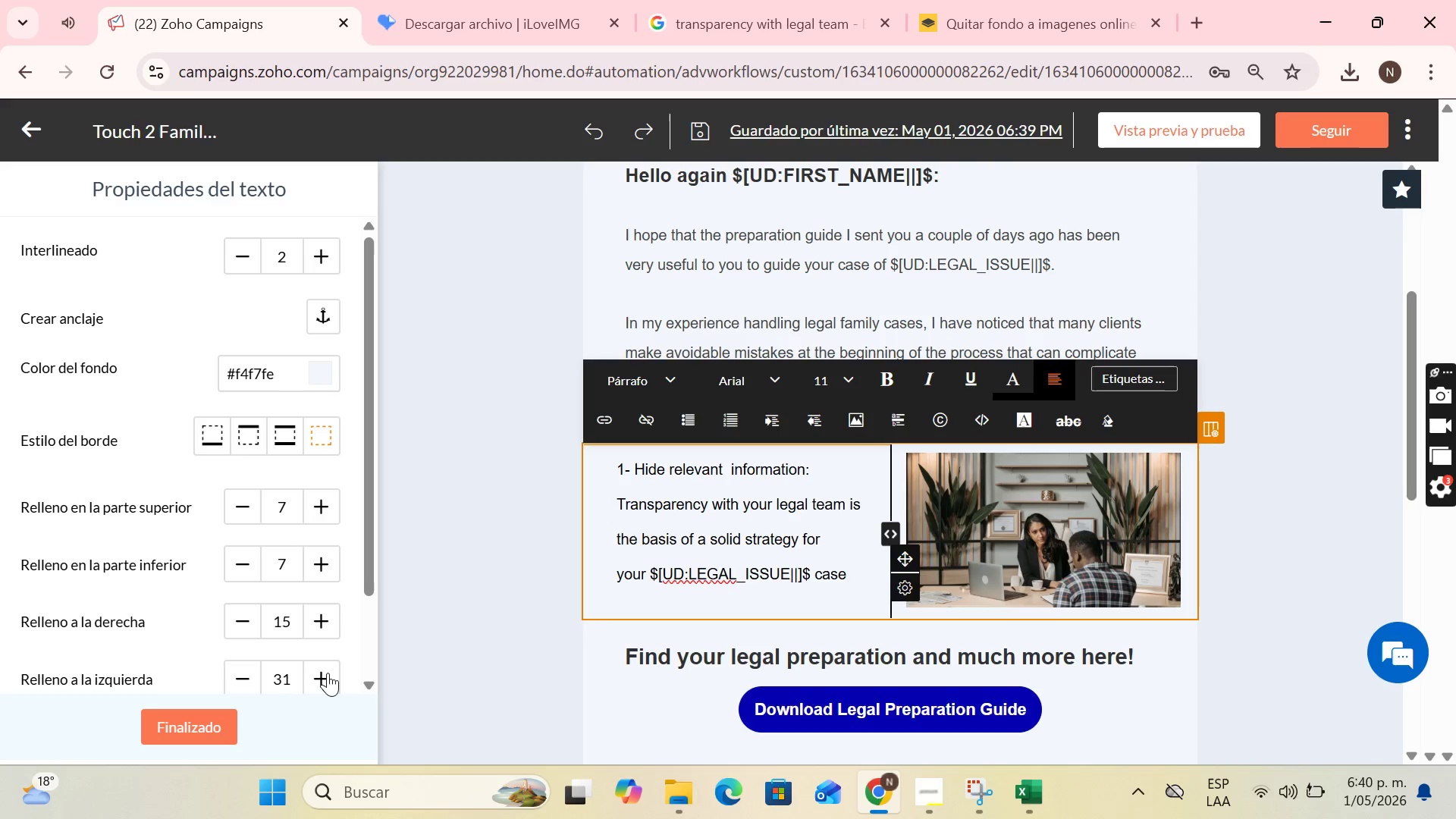 
triple_click([328, 673])
 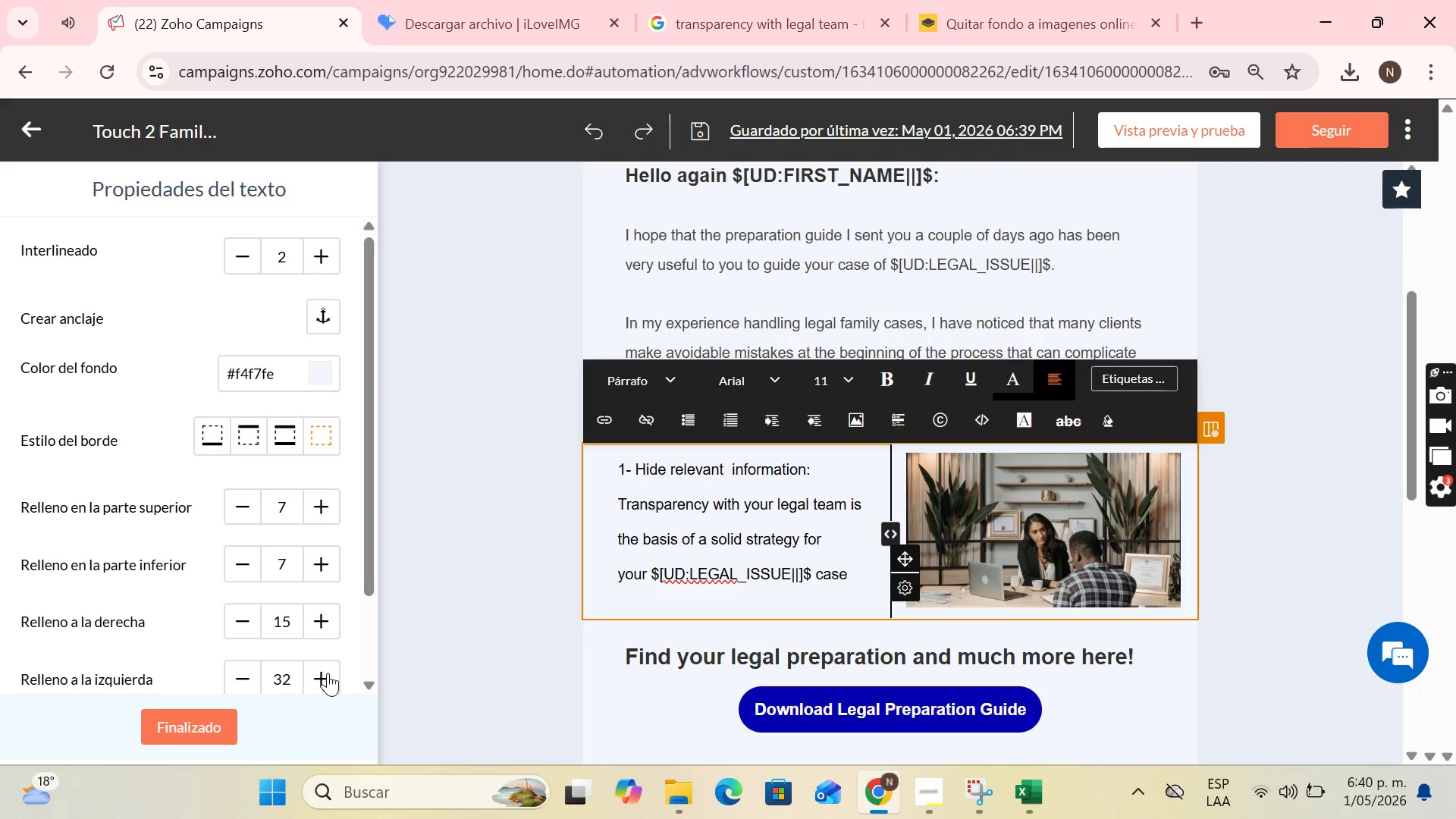 
triple_click([328, 673])
 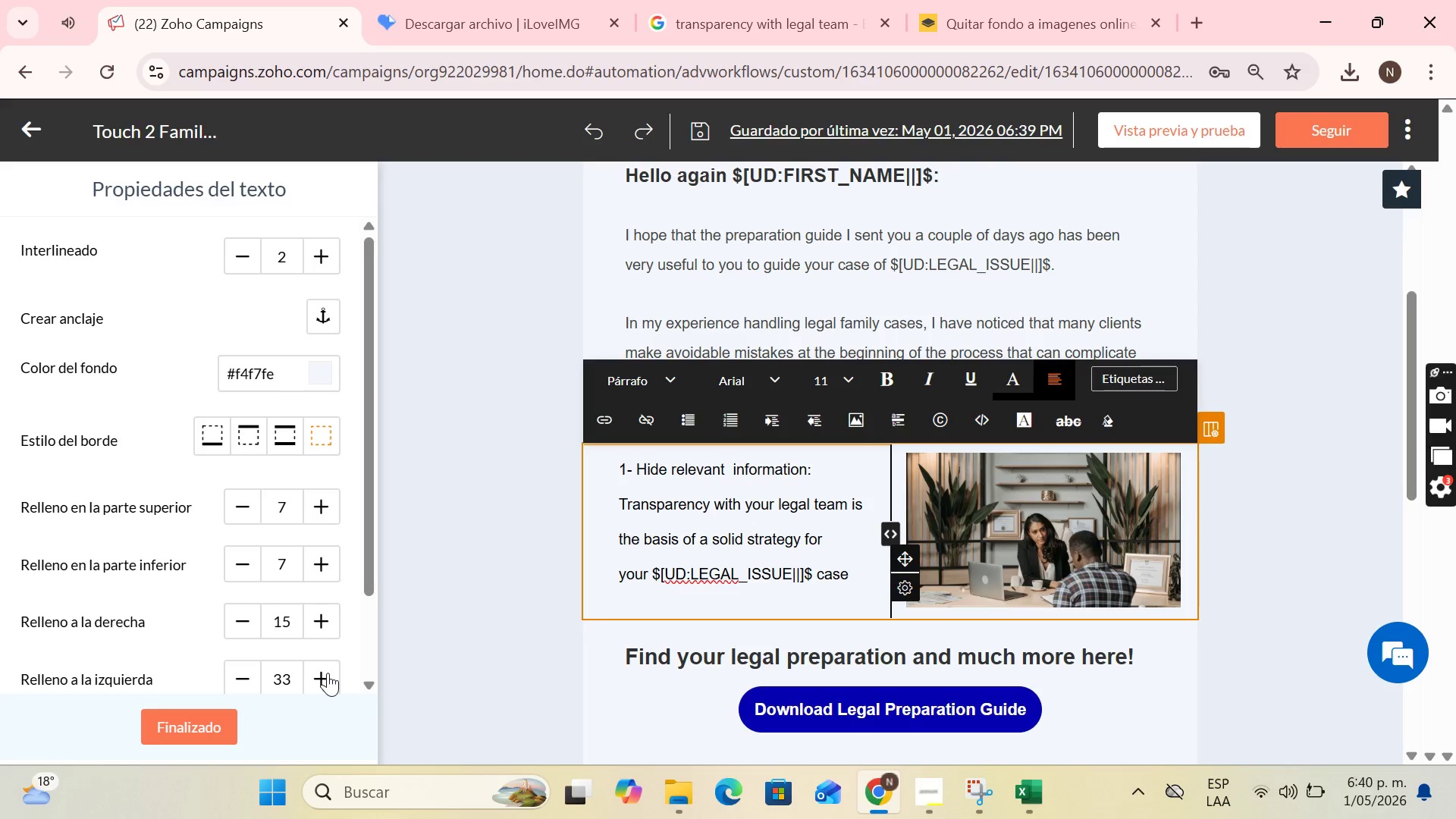 
left_click([328, 673])
 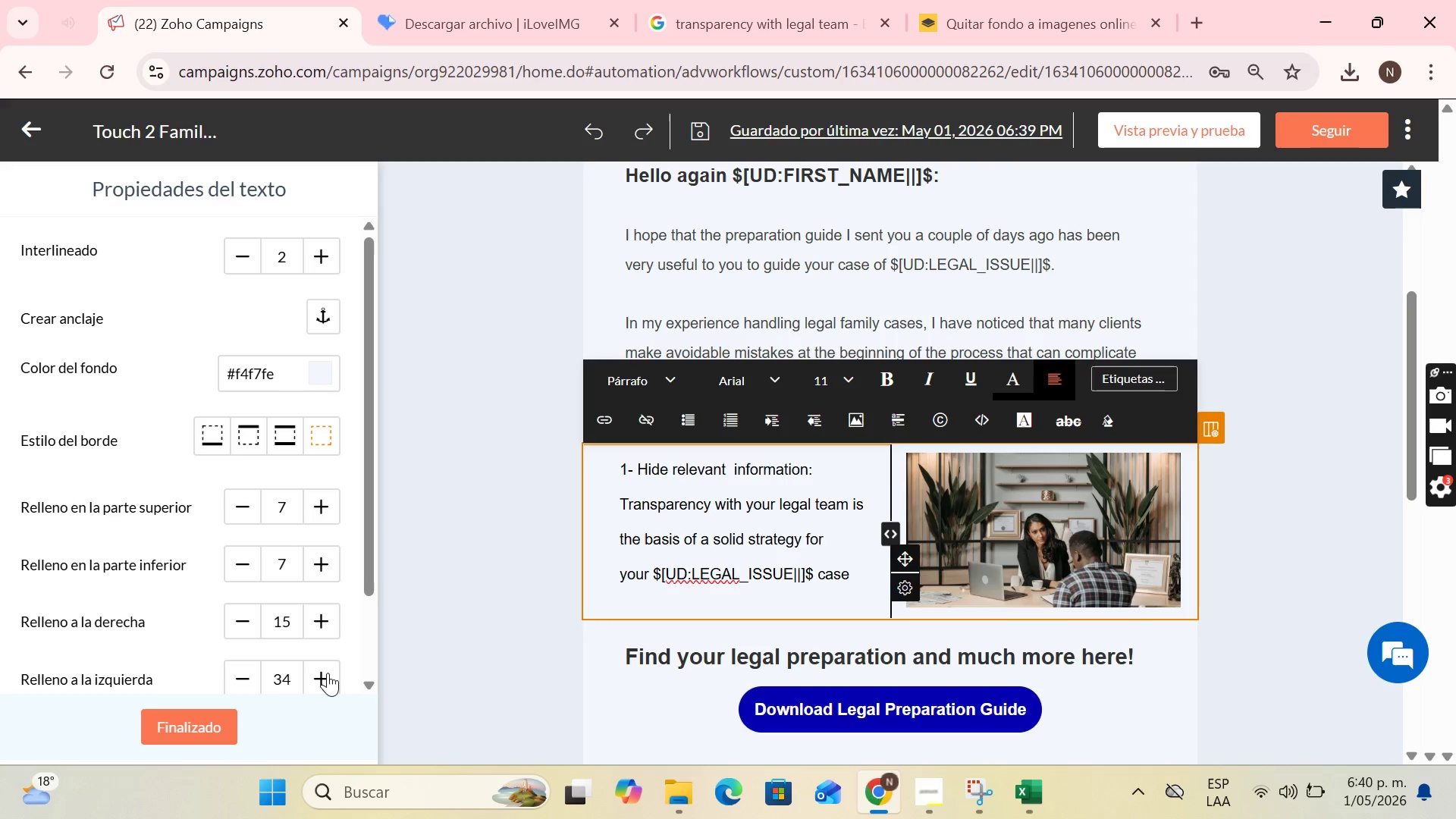 
double_click([328, 673])
 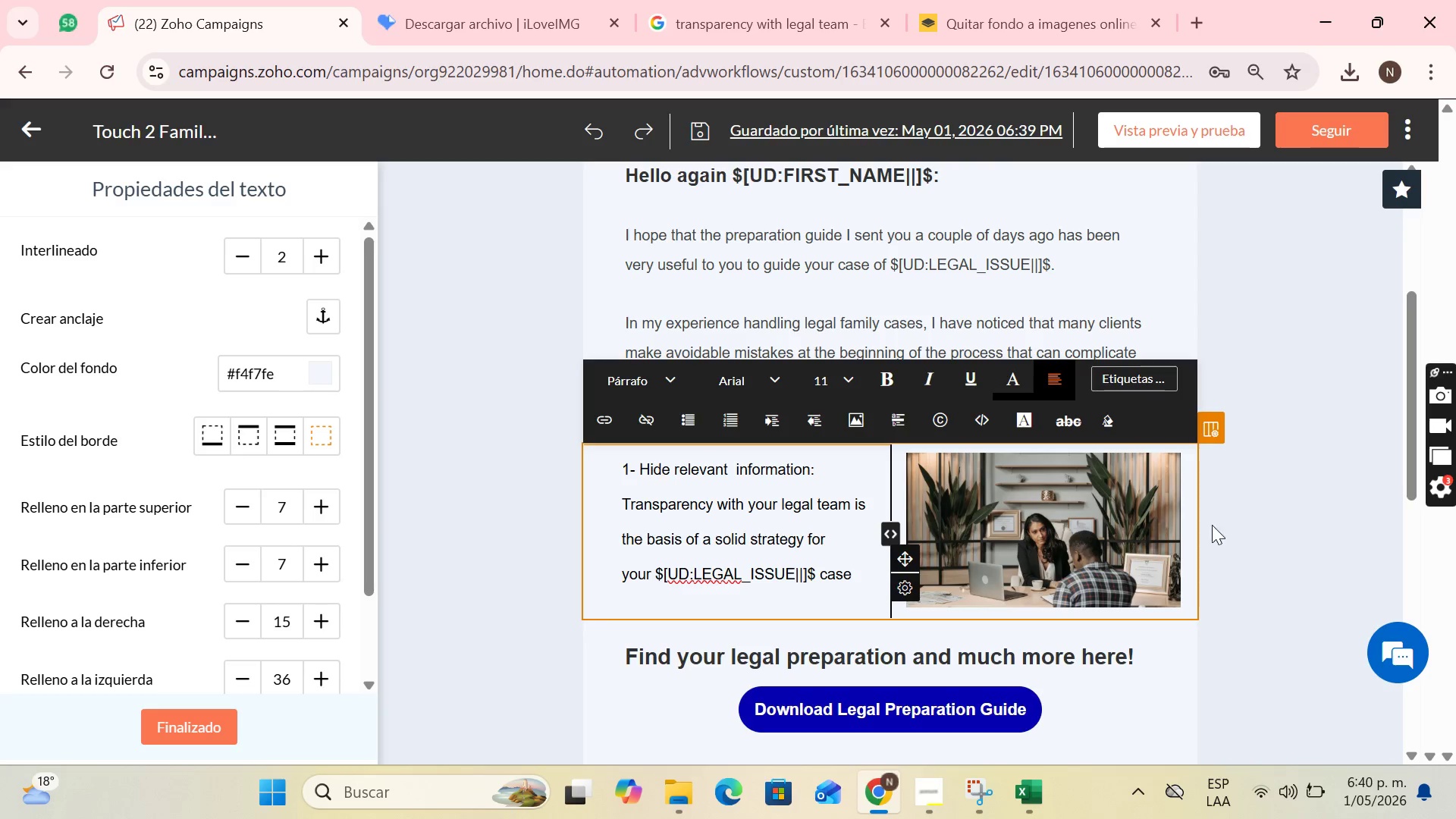 
left_click([1326, 477])
 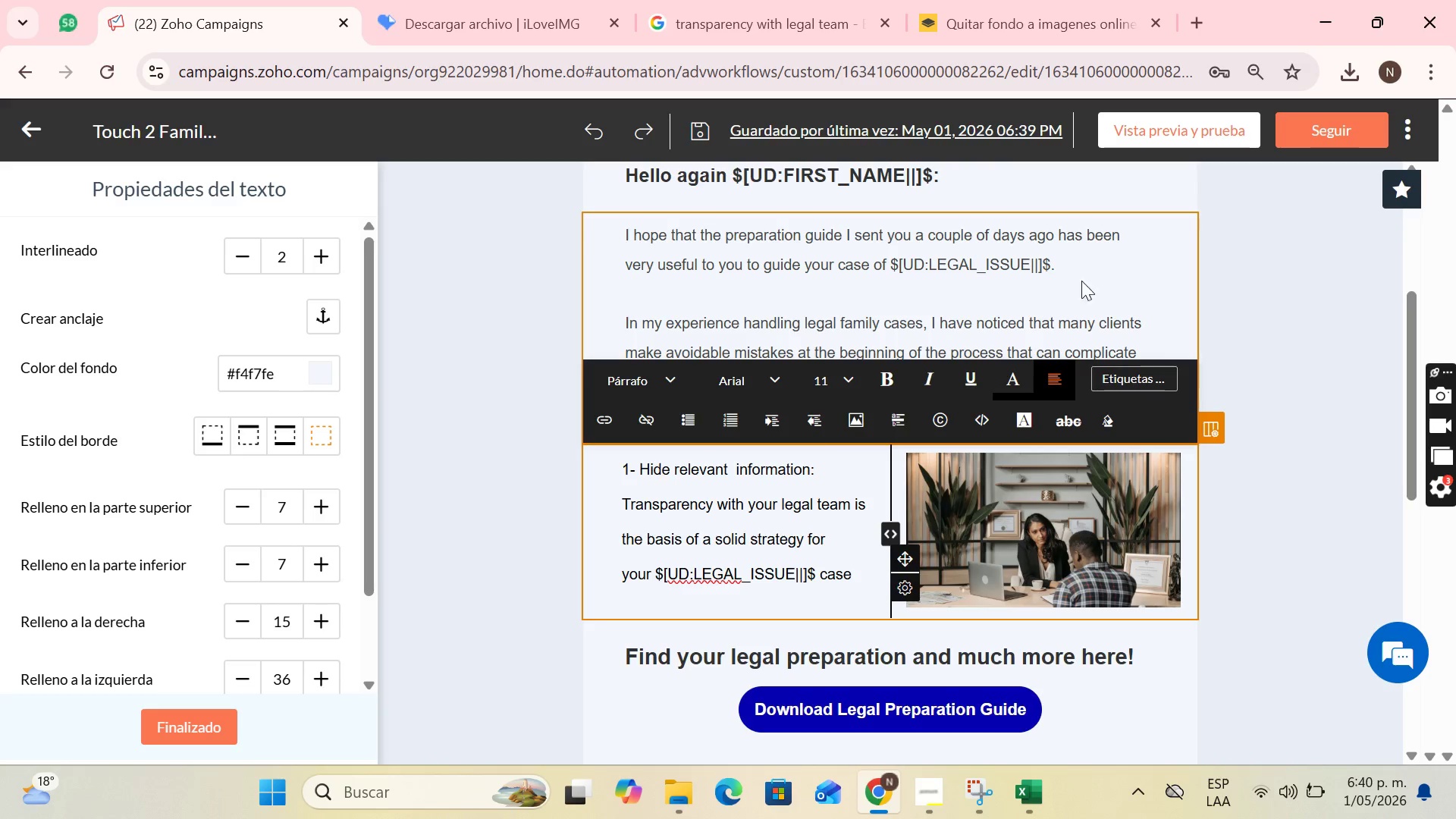 
scroll: coordinate [1035, 353], scroll_direction: down, amount: 1.0
 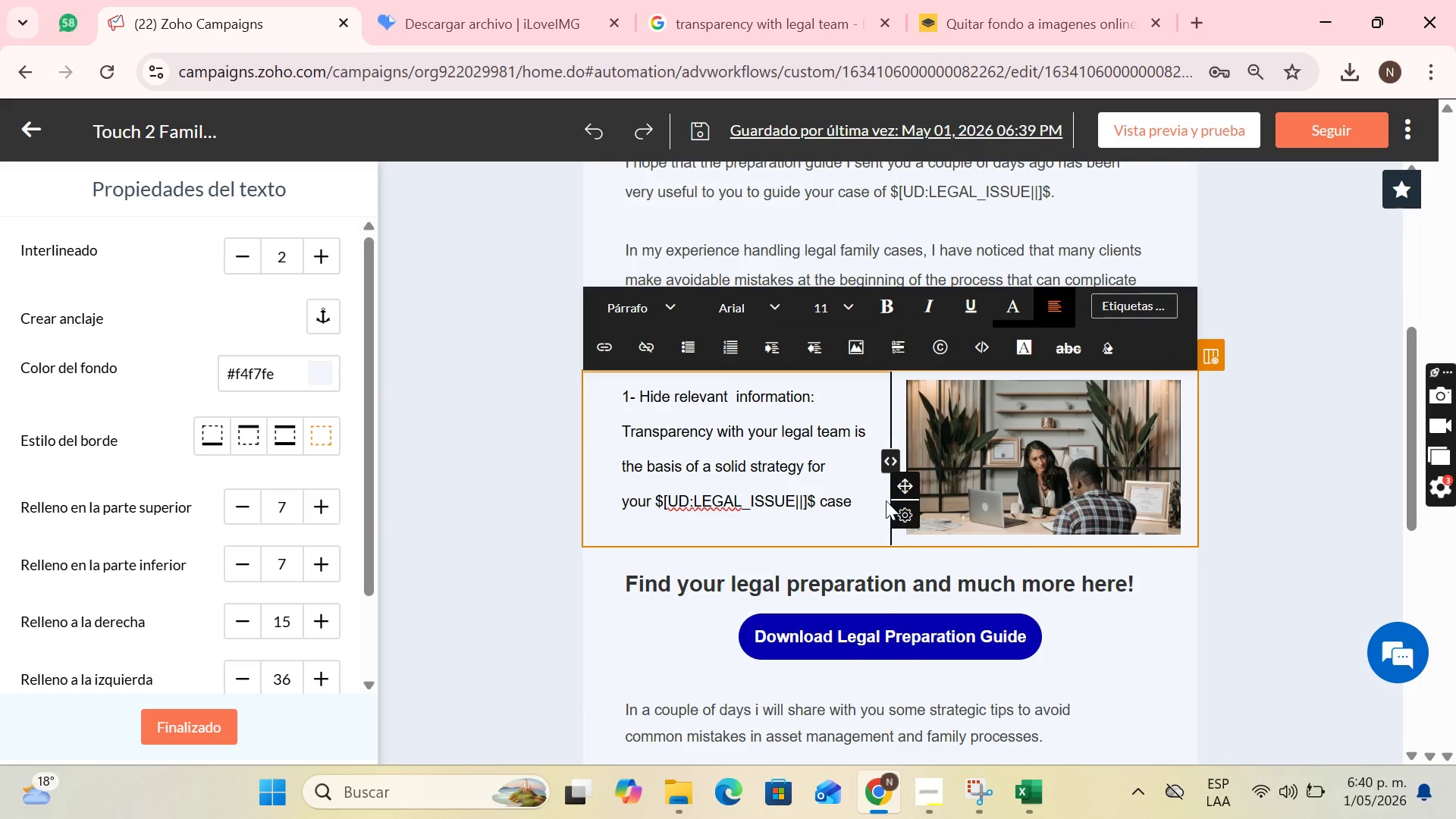 
scroll: coordinate [962, 492], scroll_direction: up, amount: 1.0
 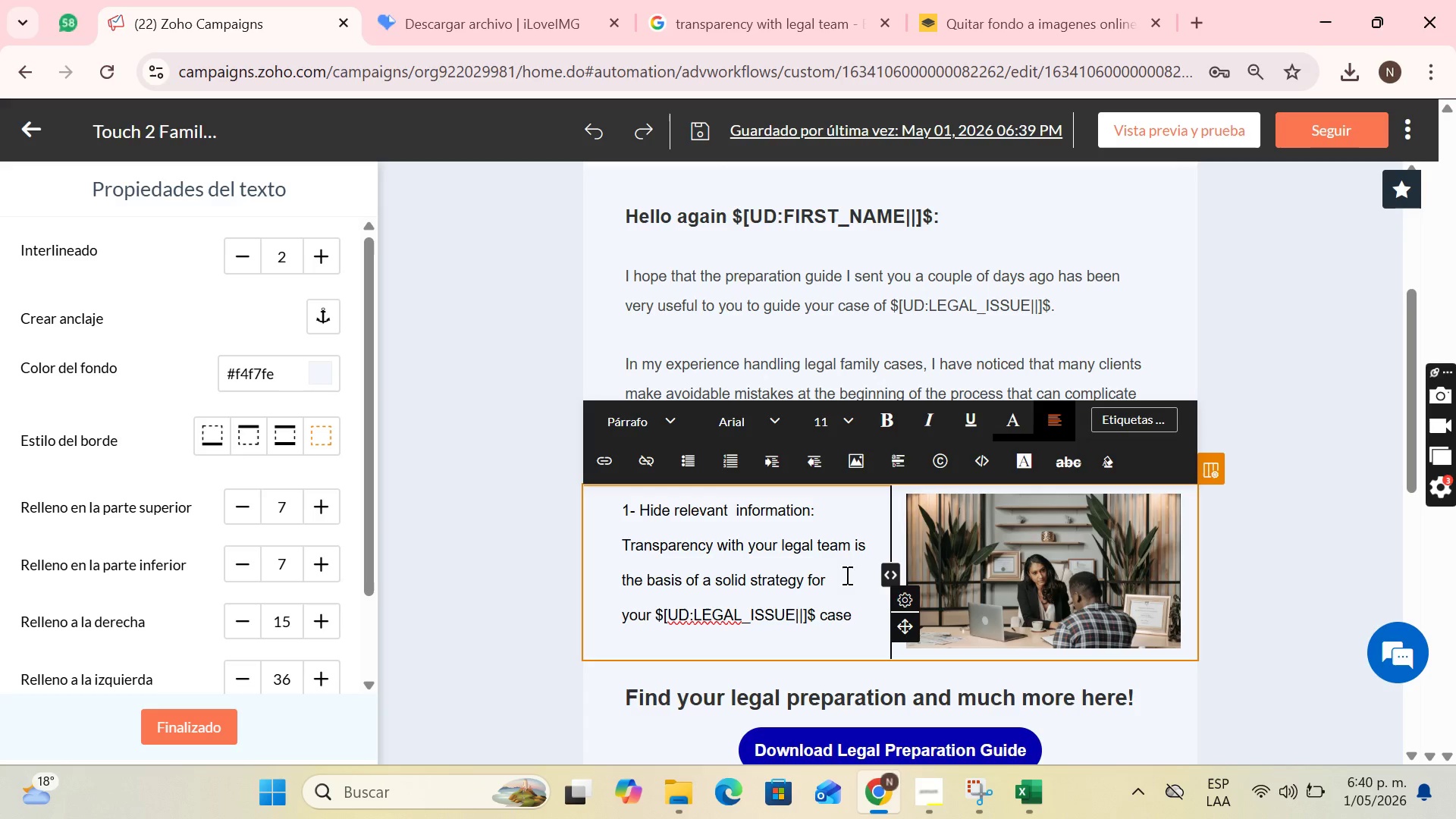 
left_click([864, 613])
 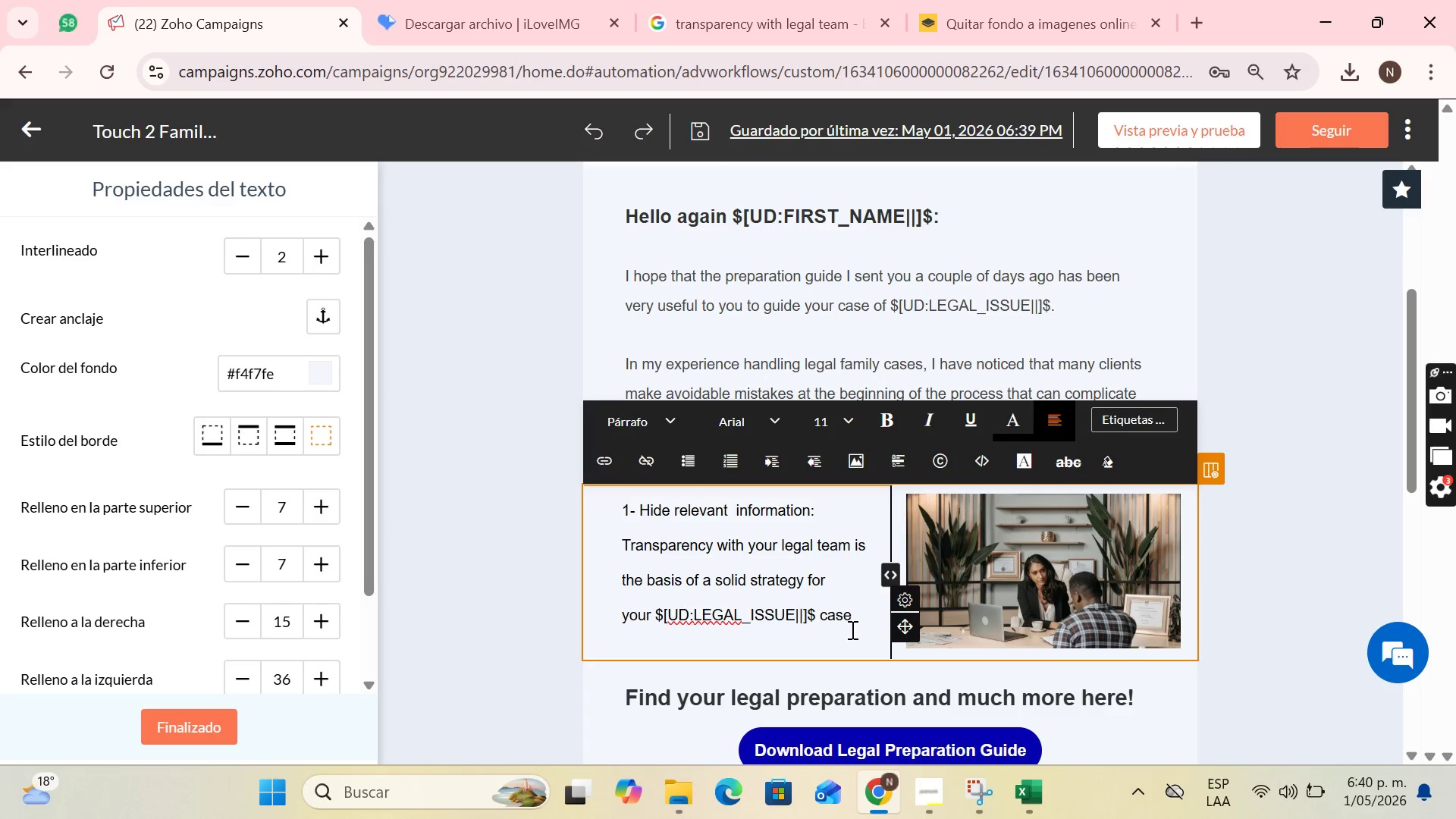 
key(Period)
 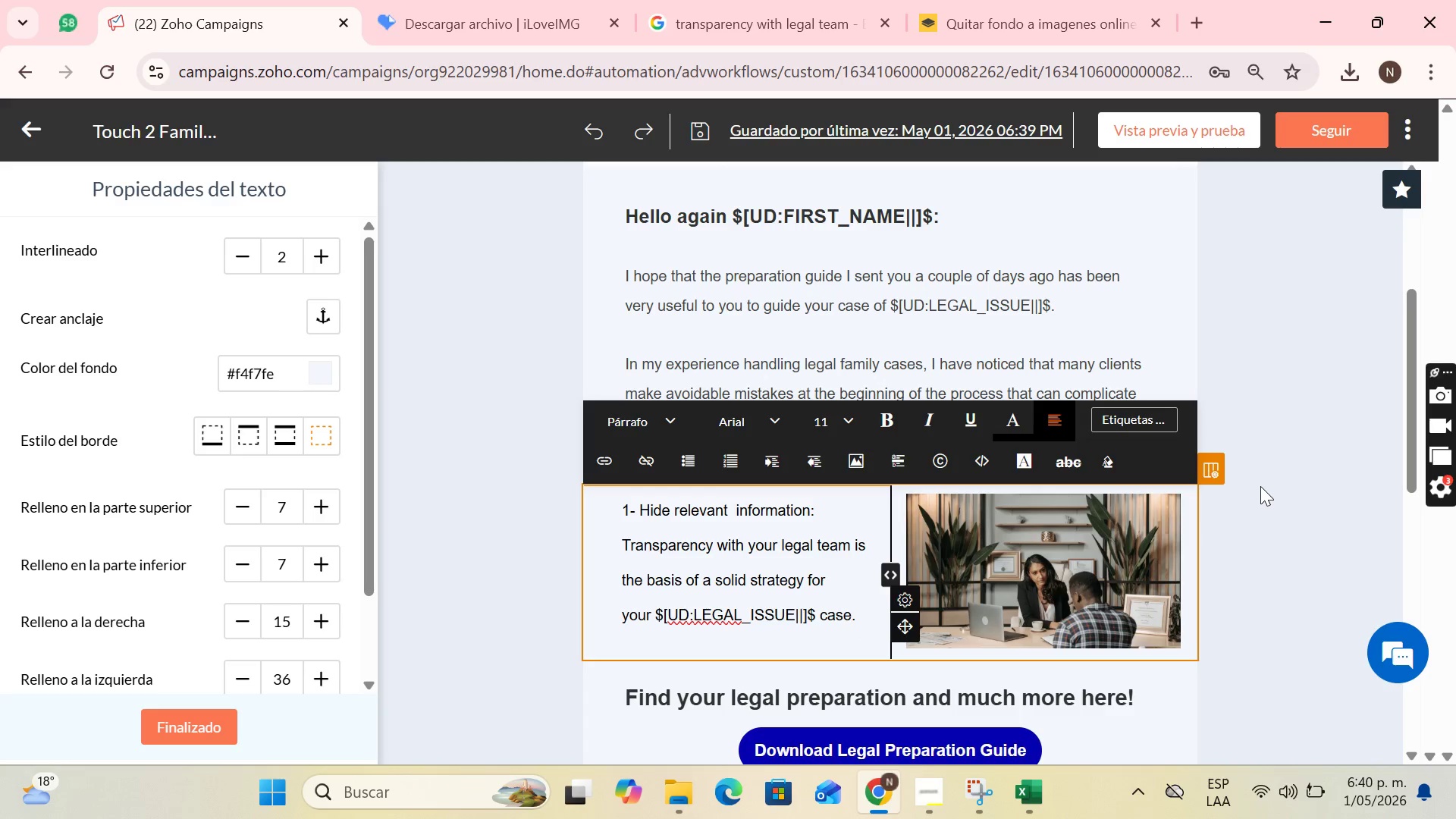 
left_click([1274, 472])
 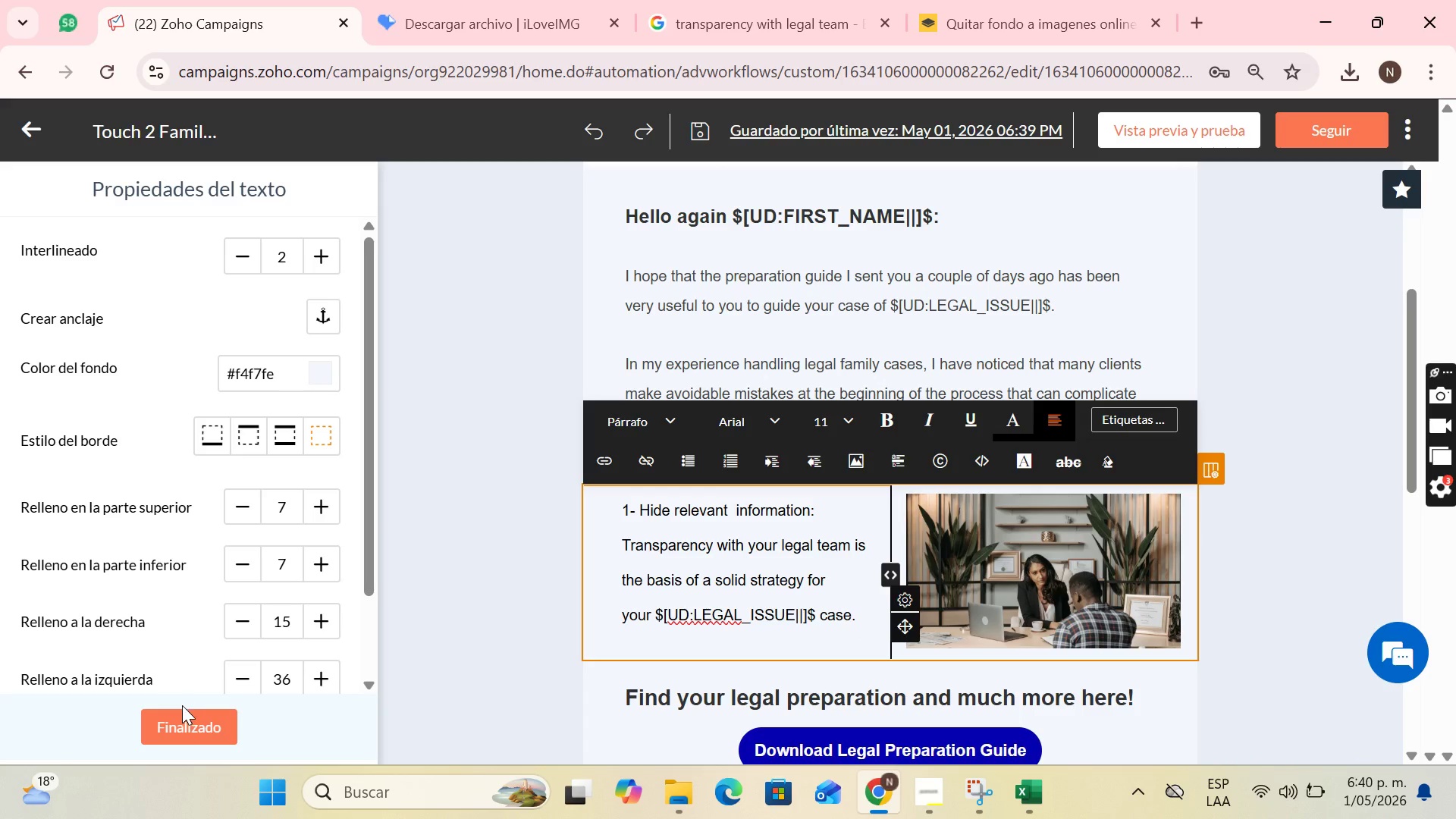 
left_click([184, 735])
 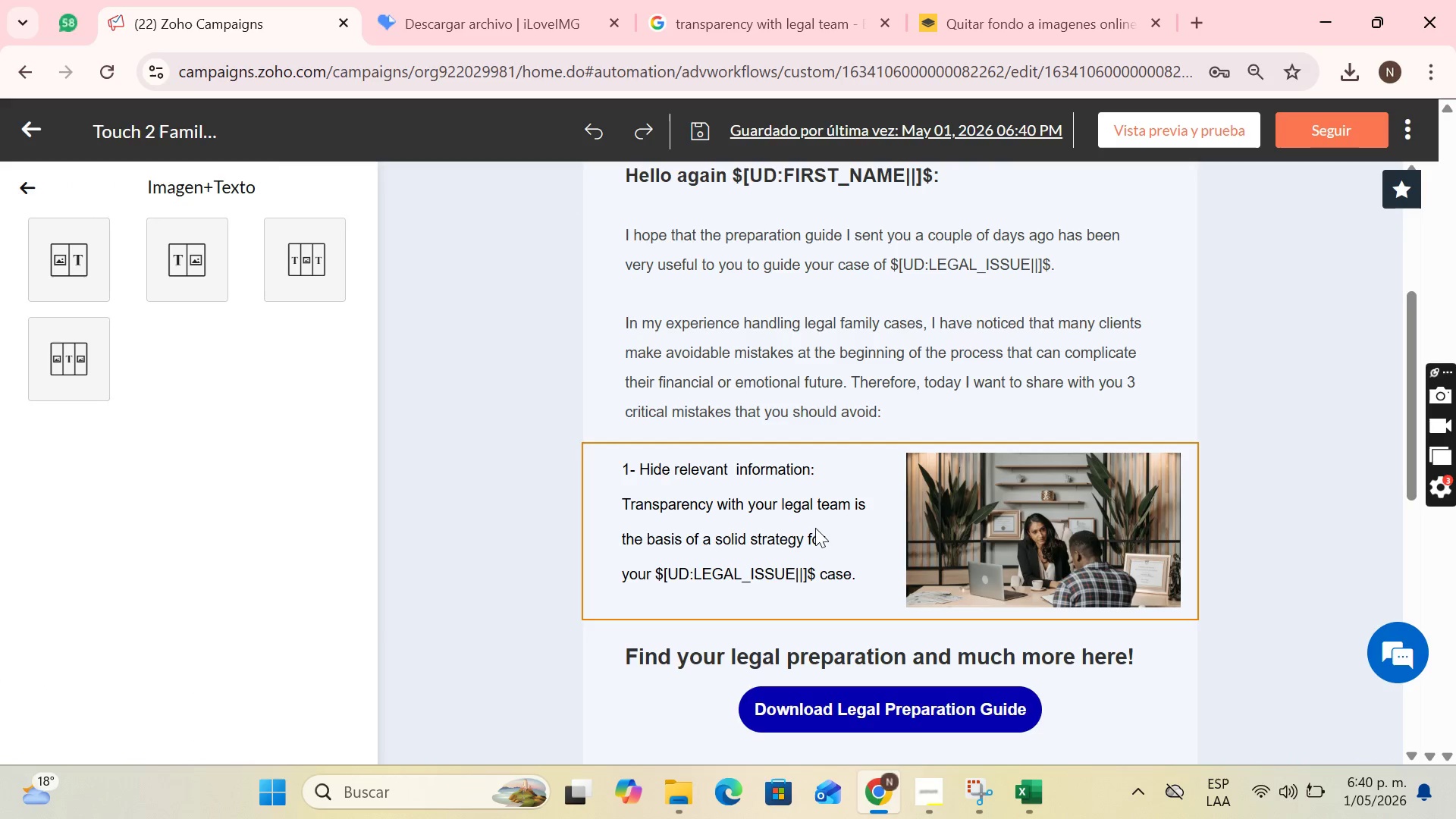 
scroll: coordinate [1054, 531], scroll_direction: up, amount: 1.0
 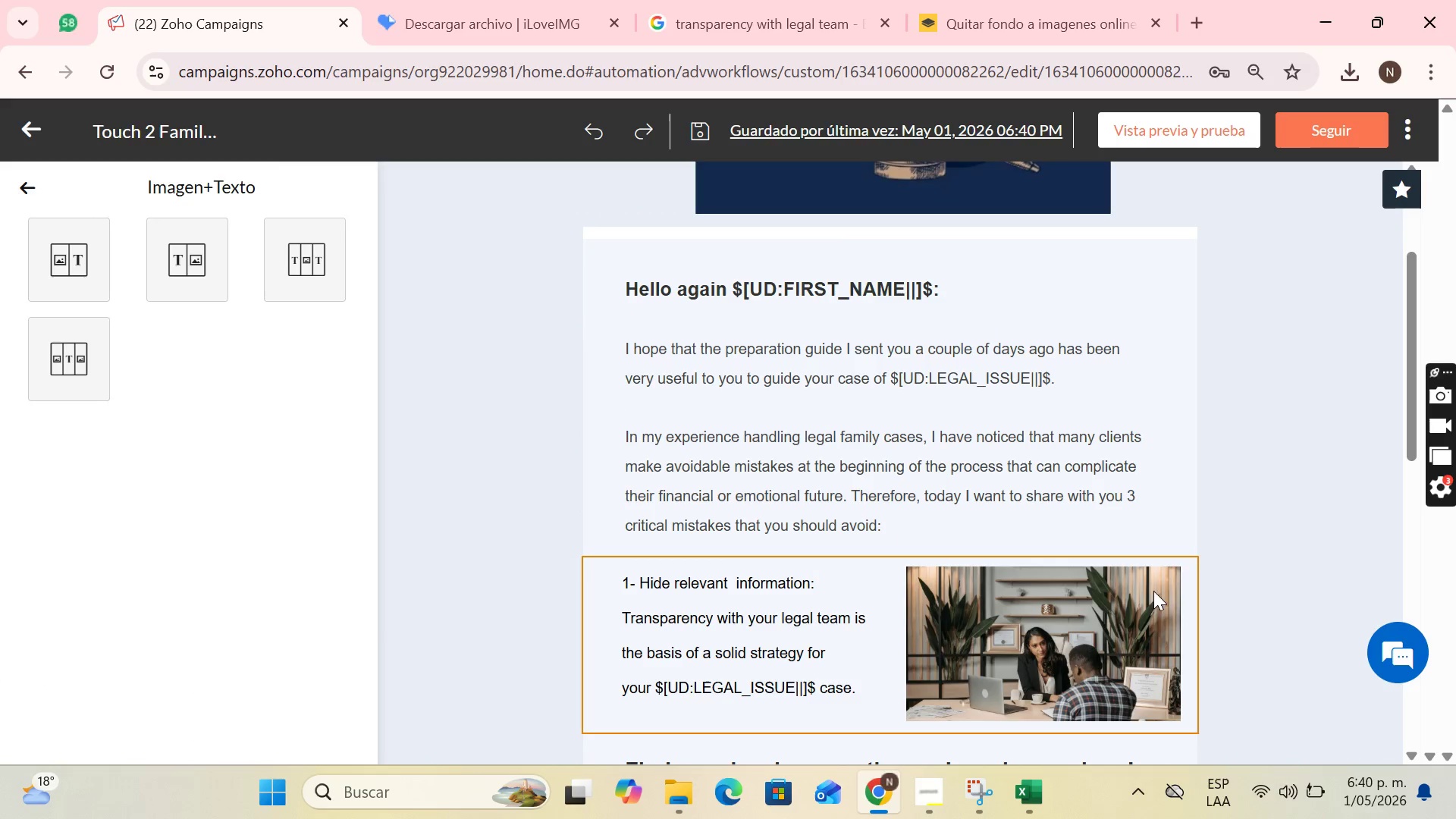 
left_click([1148, 596])
 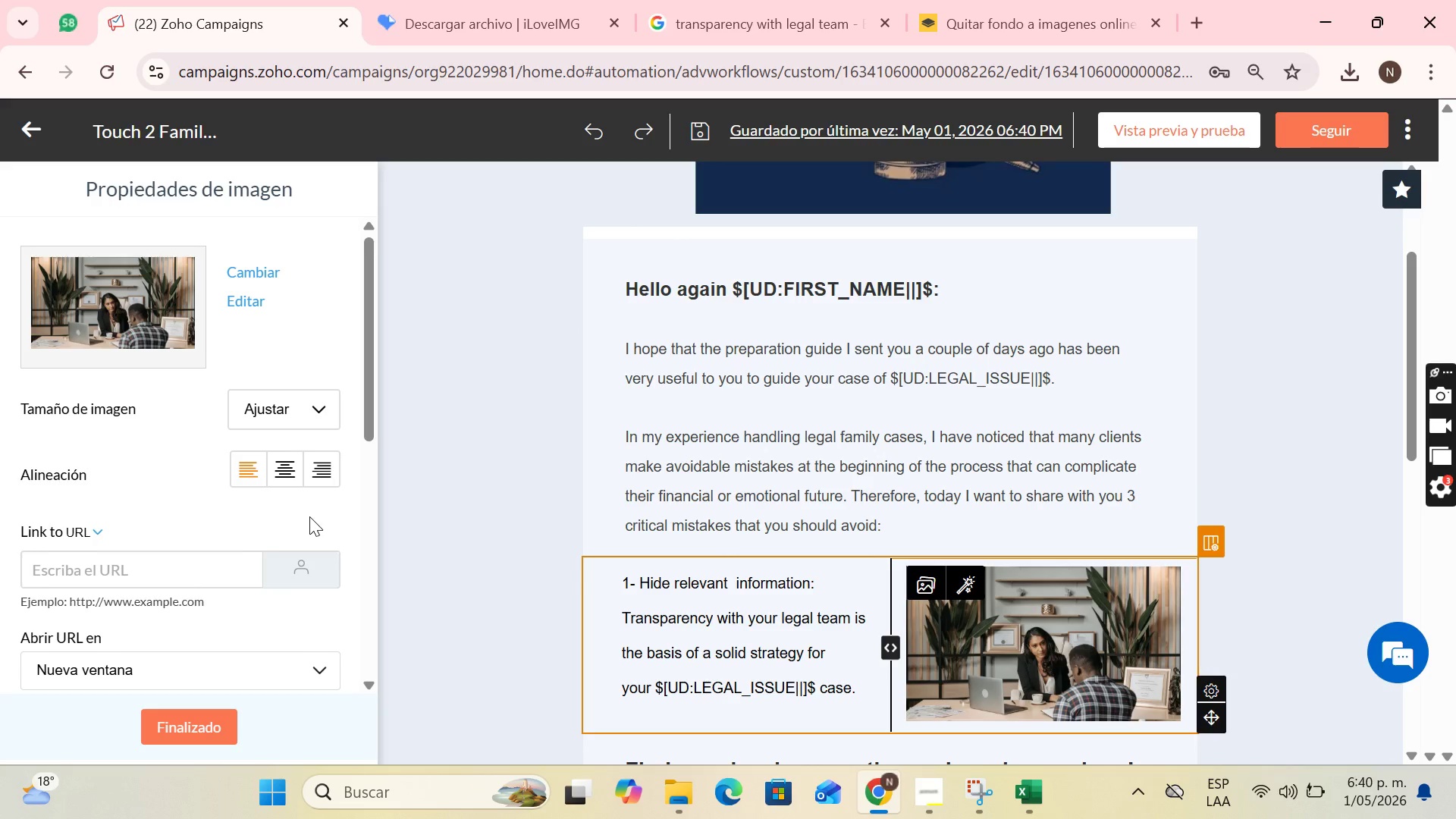 
scroll: coordinate [269, 527], scroll_direction: down, amount: 5.0
 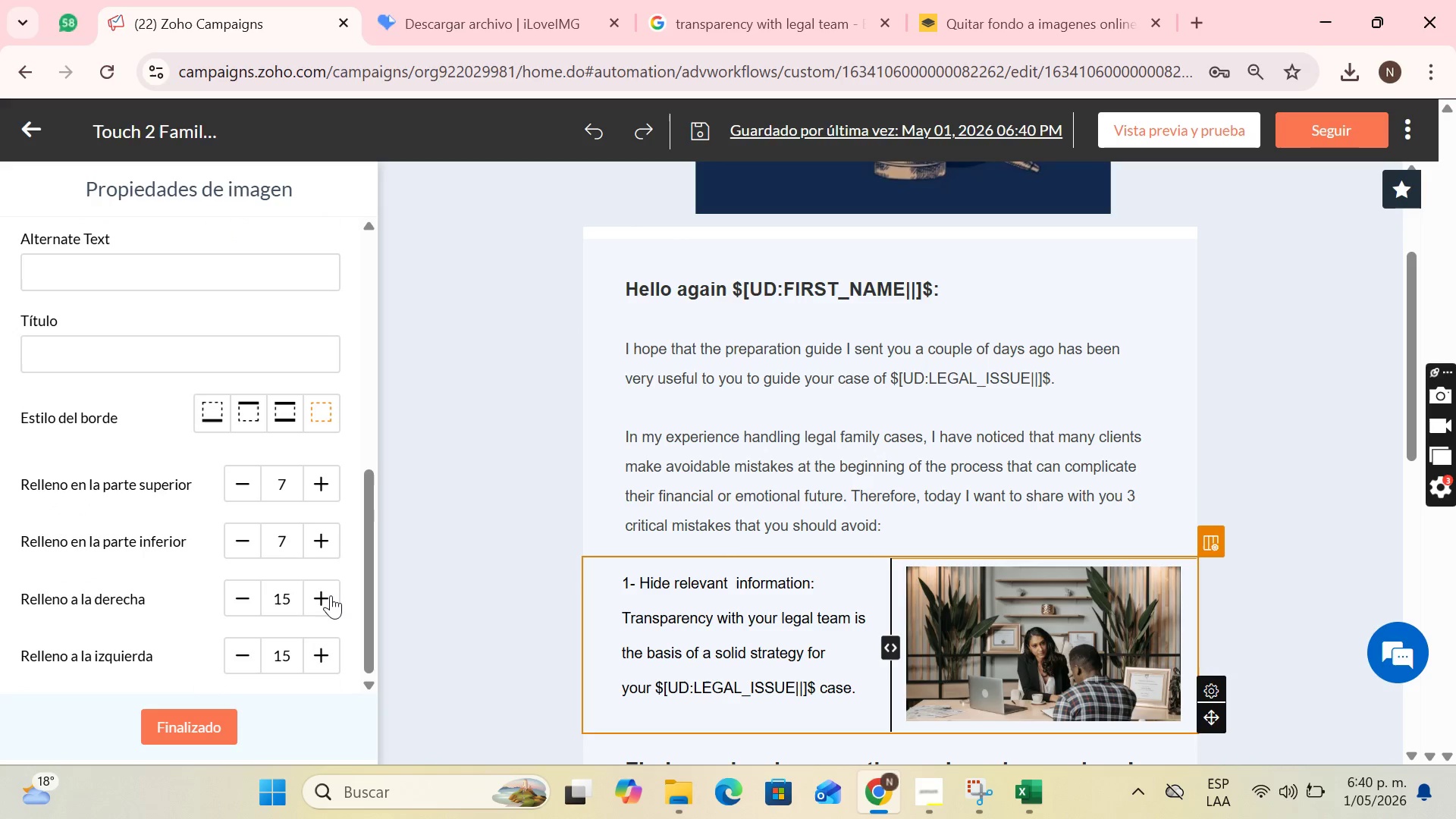 
double_click([330, 596])
 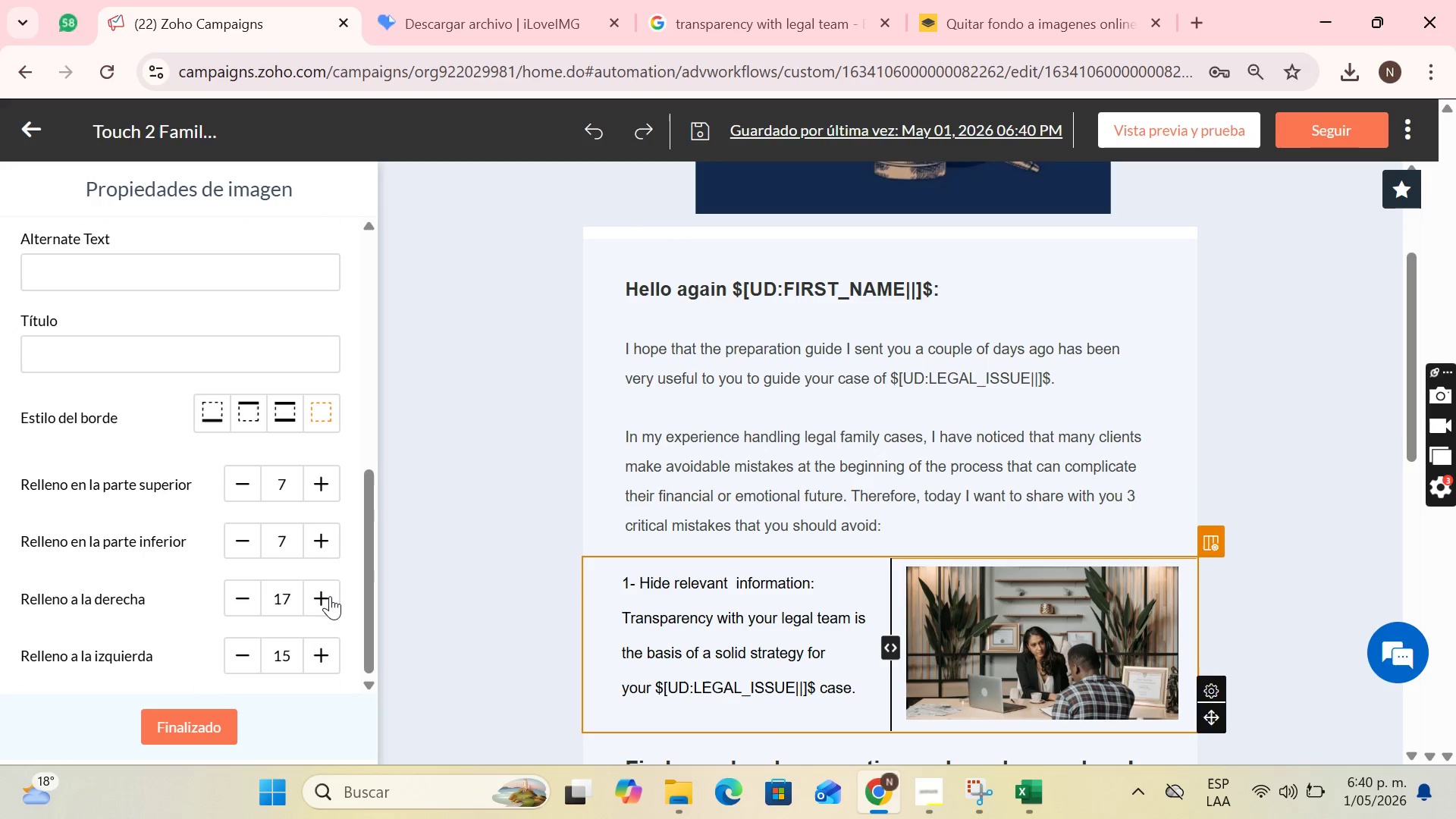 
triple_click([330, 596])
 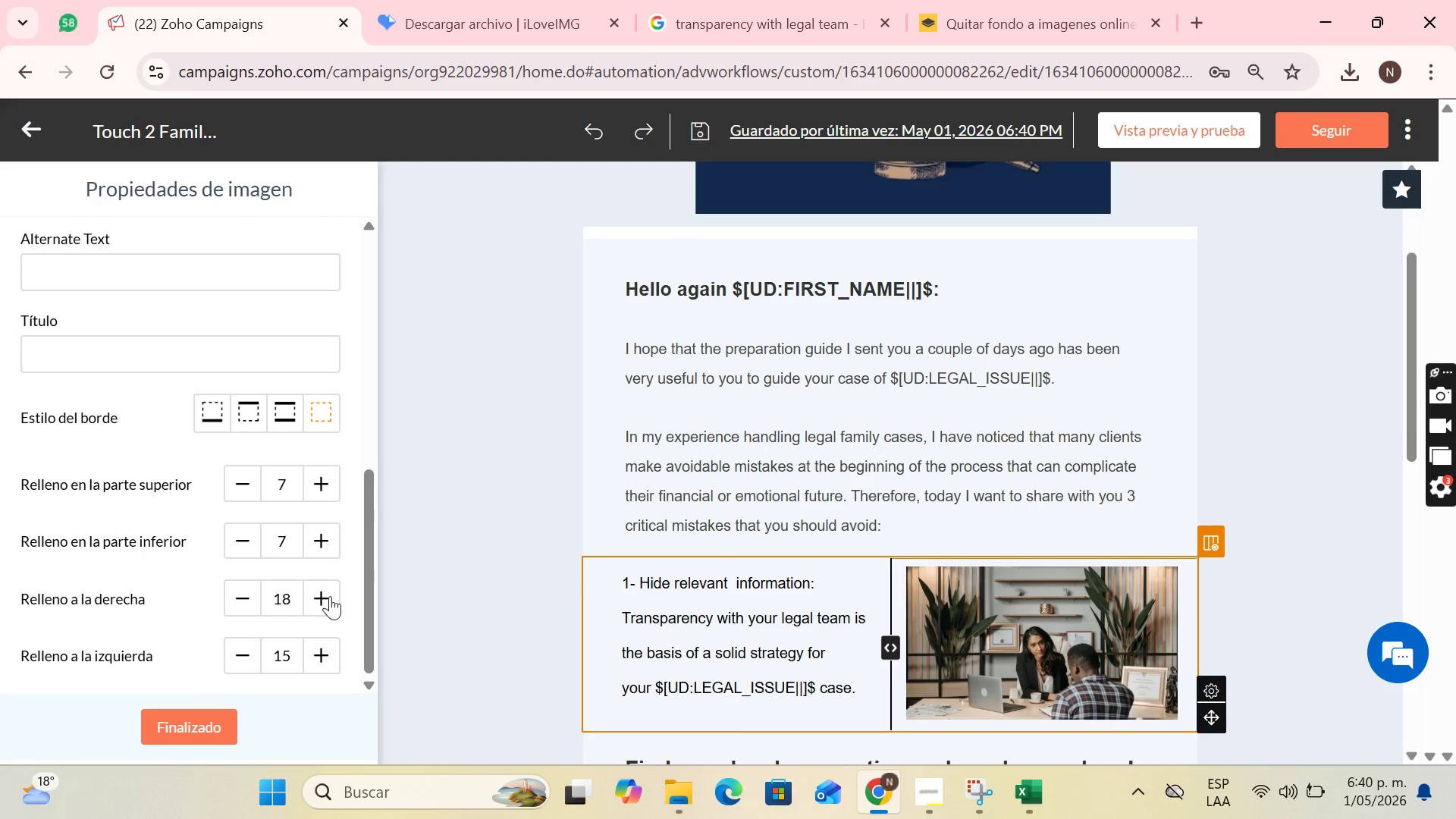 
triple_click([330, 596])
 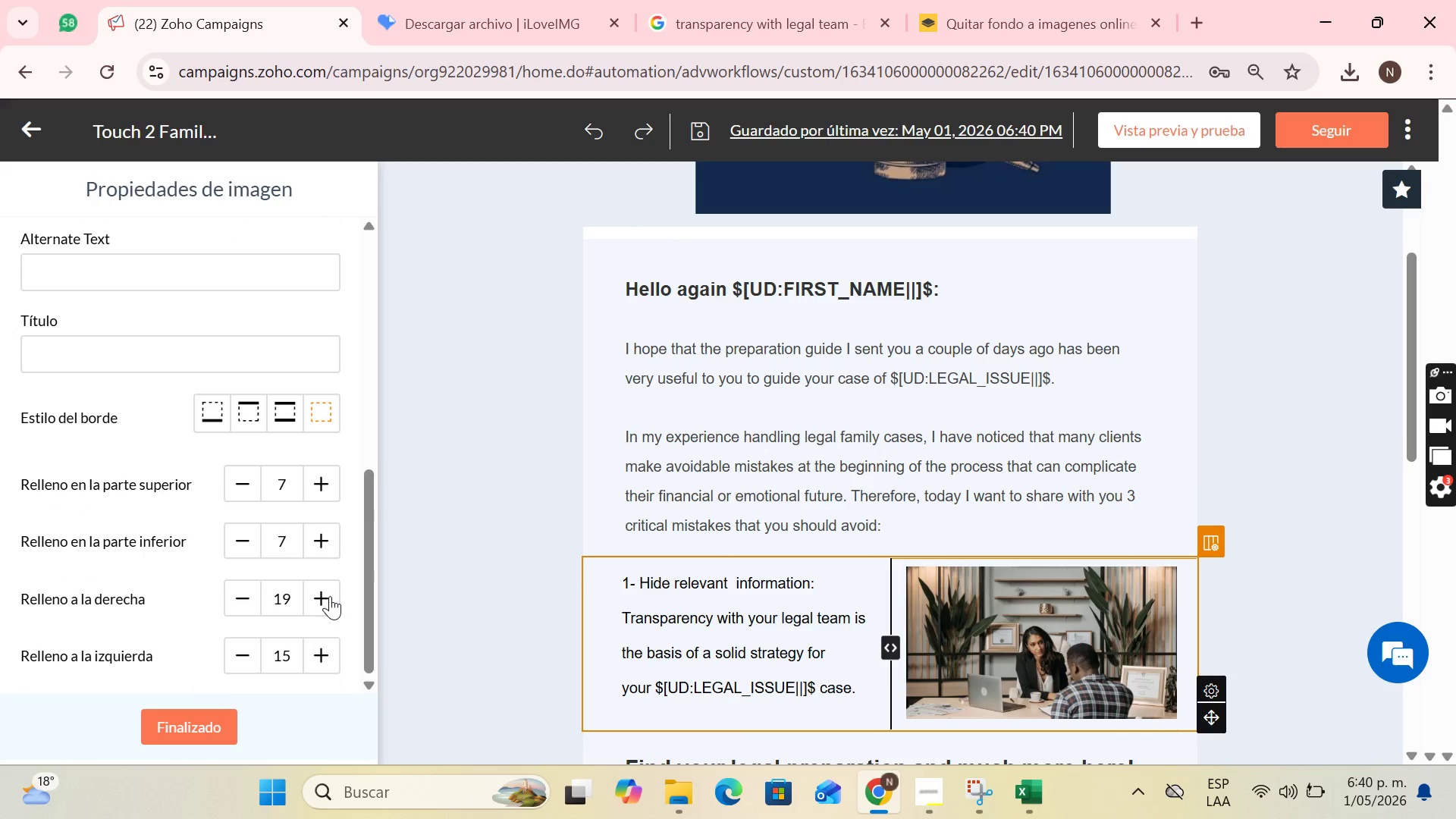 
triple_click([330, 596])
 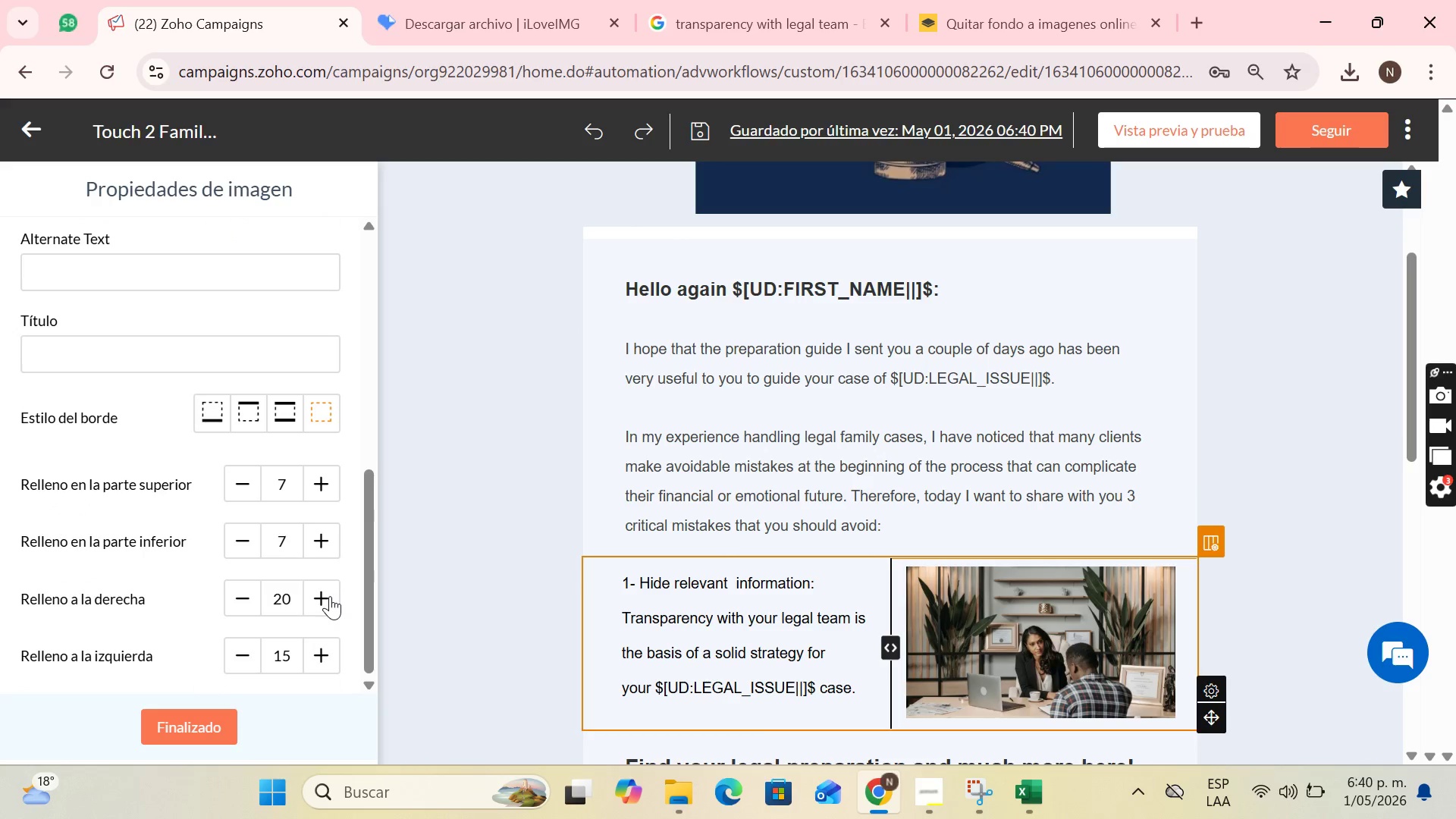 
triple_click([330, 596])
 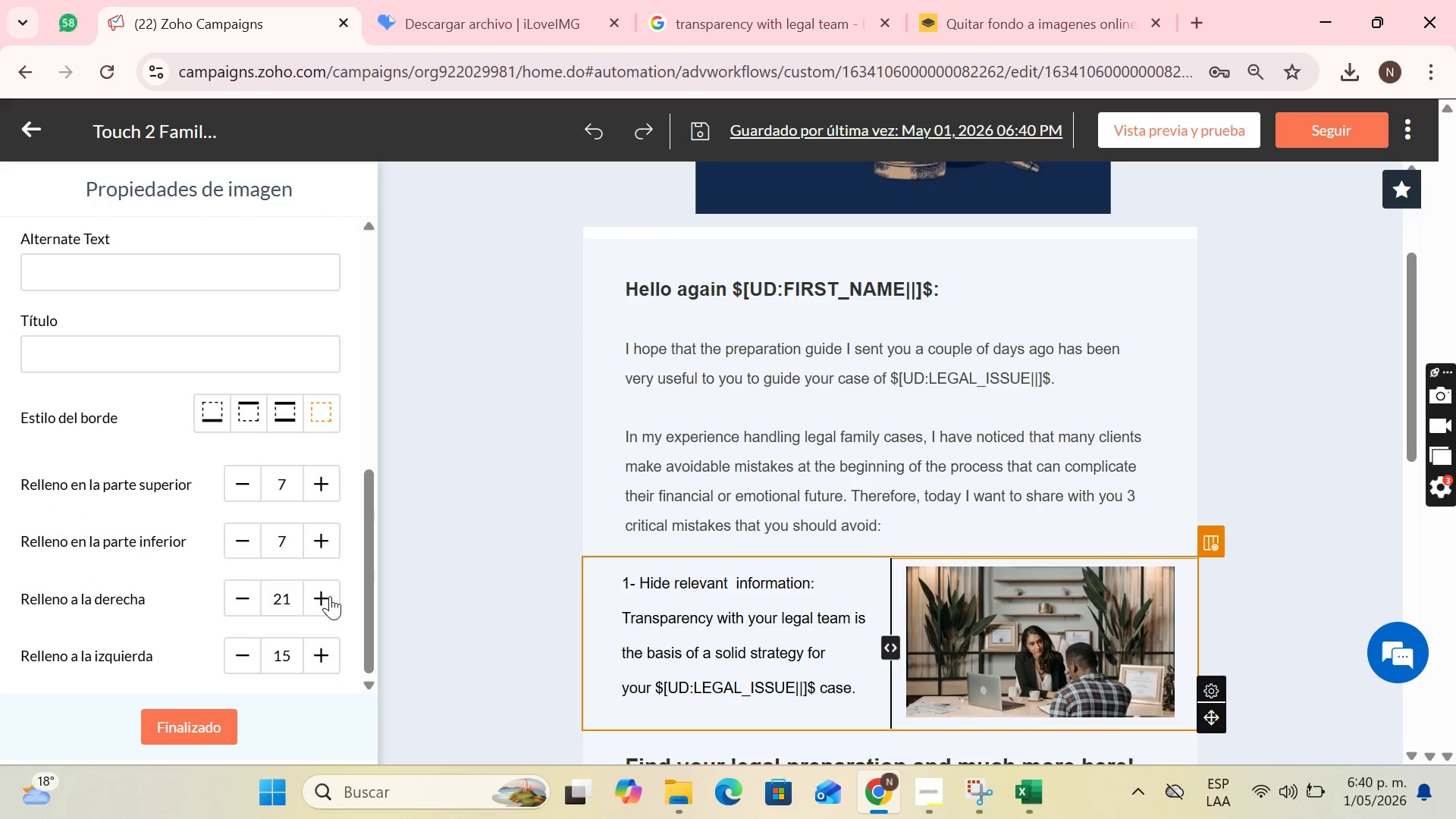 
triple_click([330, 596])
 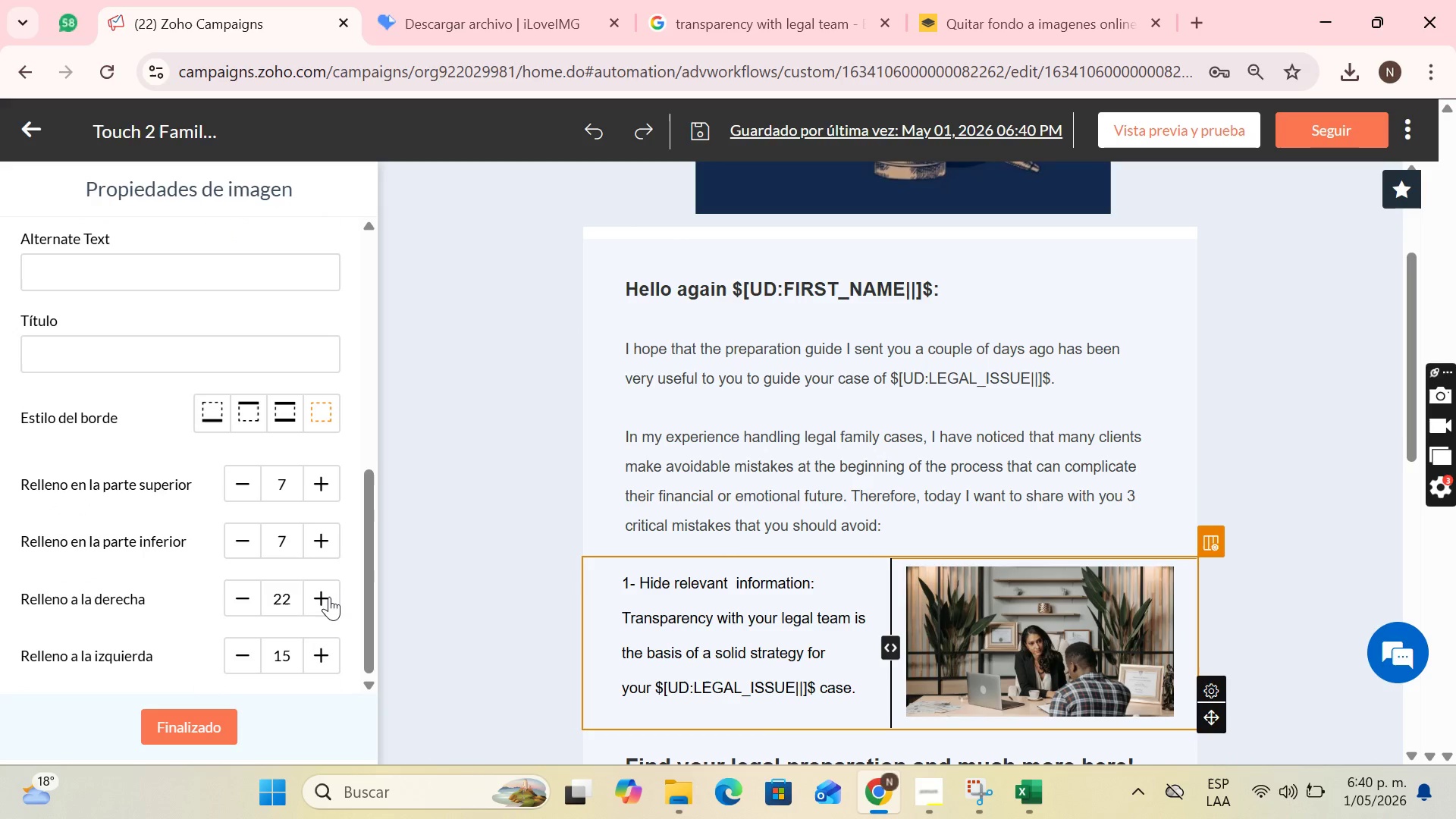 
triple_click([329, 597])
 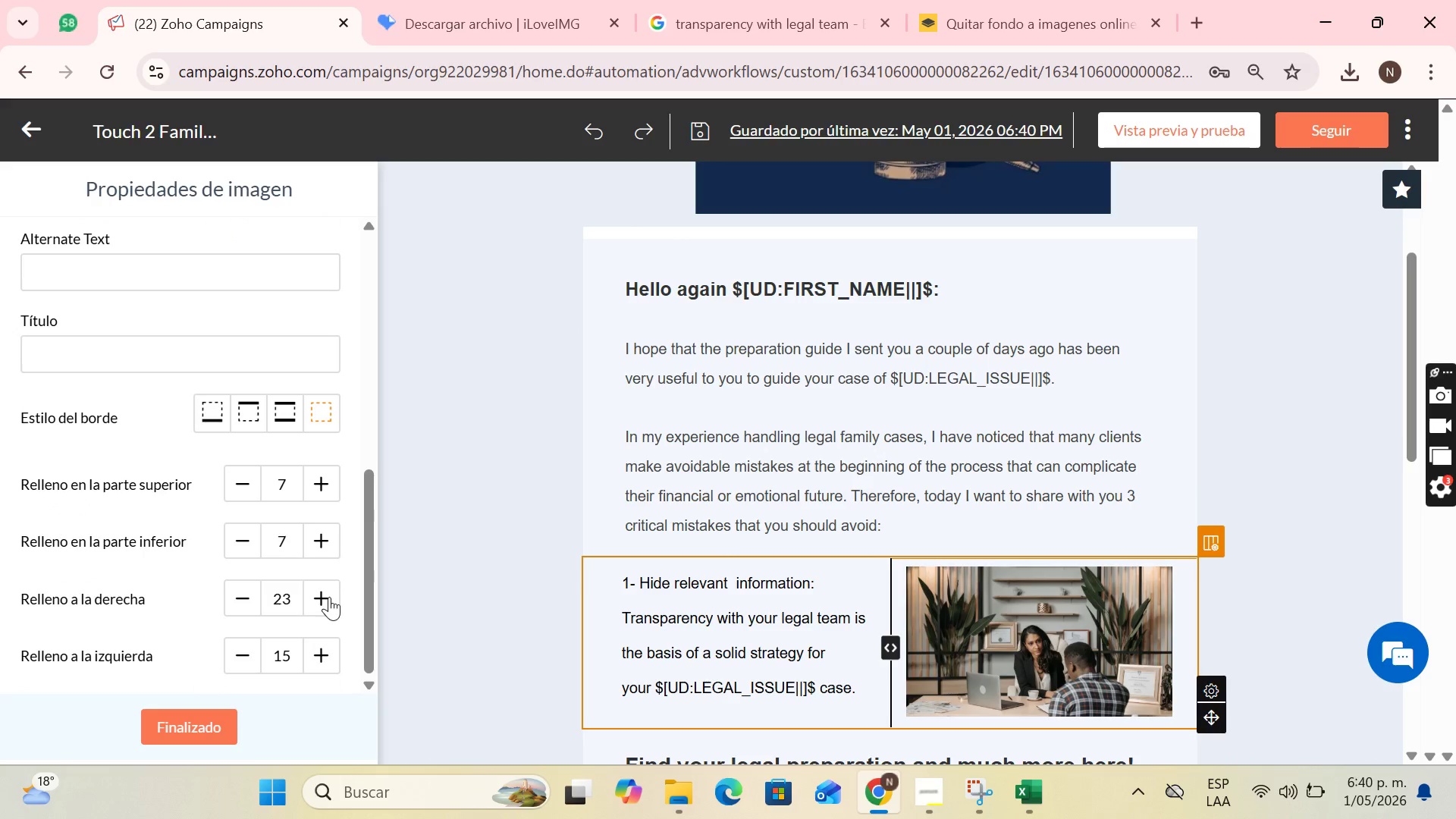 
triple_click([329, 597])
 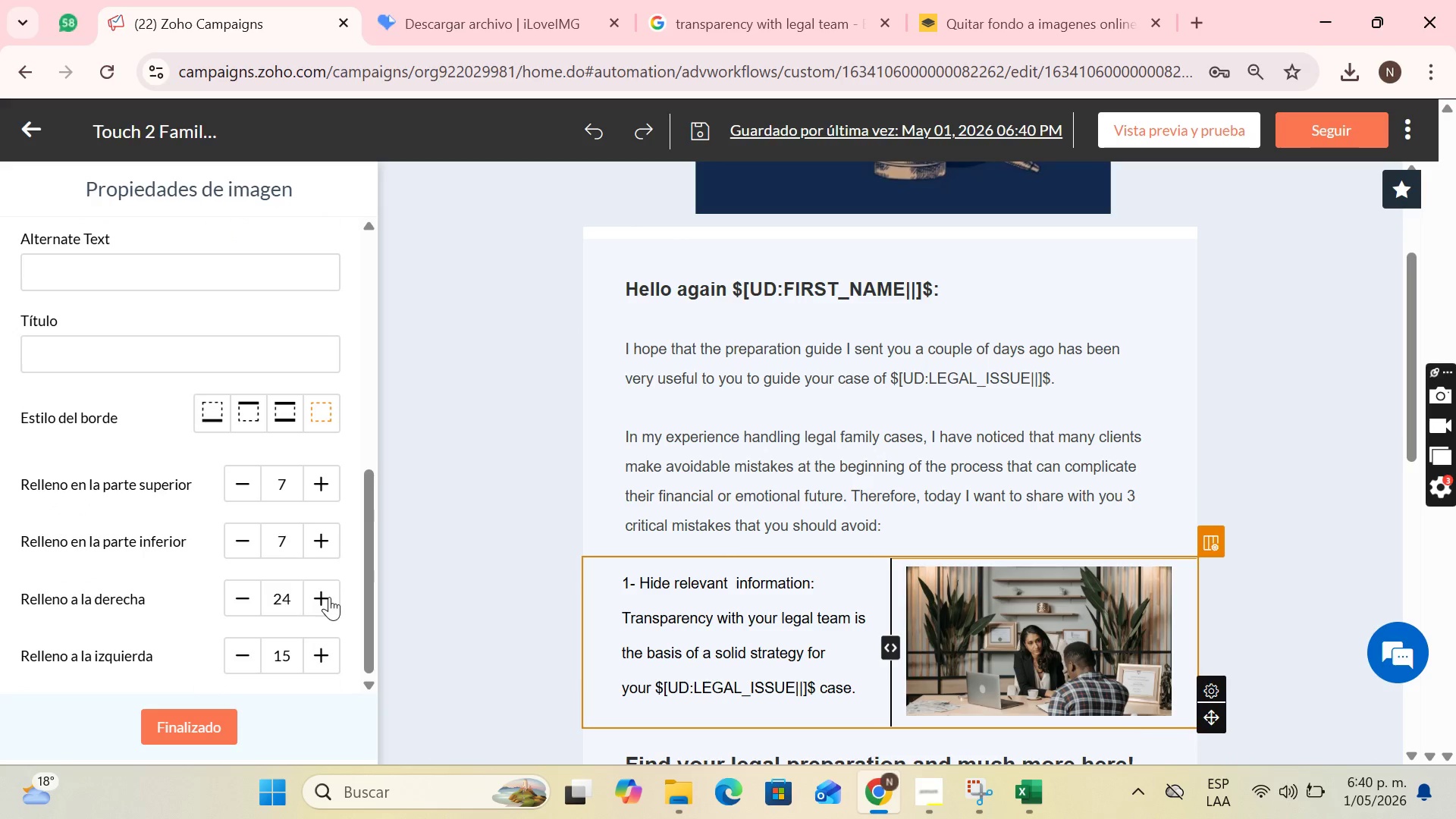 
triple_click([329, 597])
 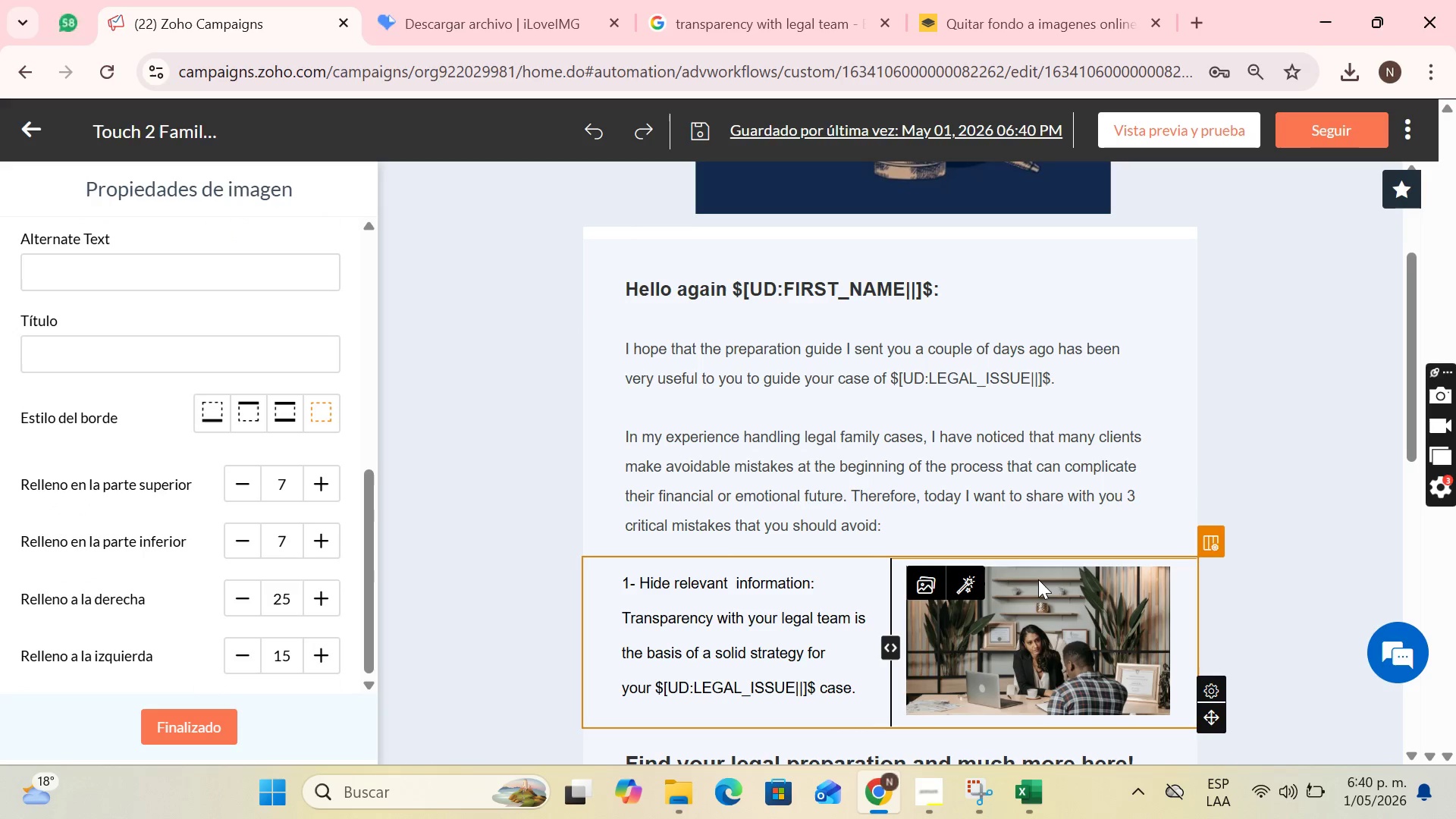 
scroll: coordinate [1038, 579], scroll_direction: down, amount: 2.0
 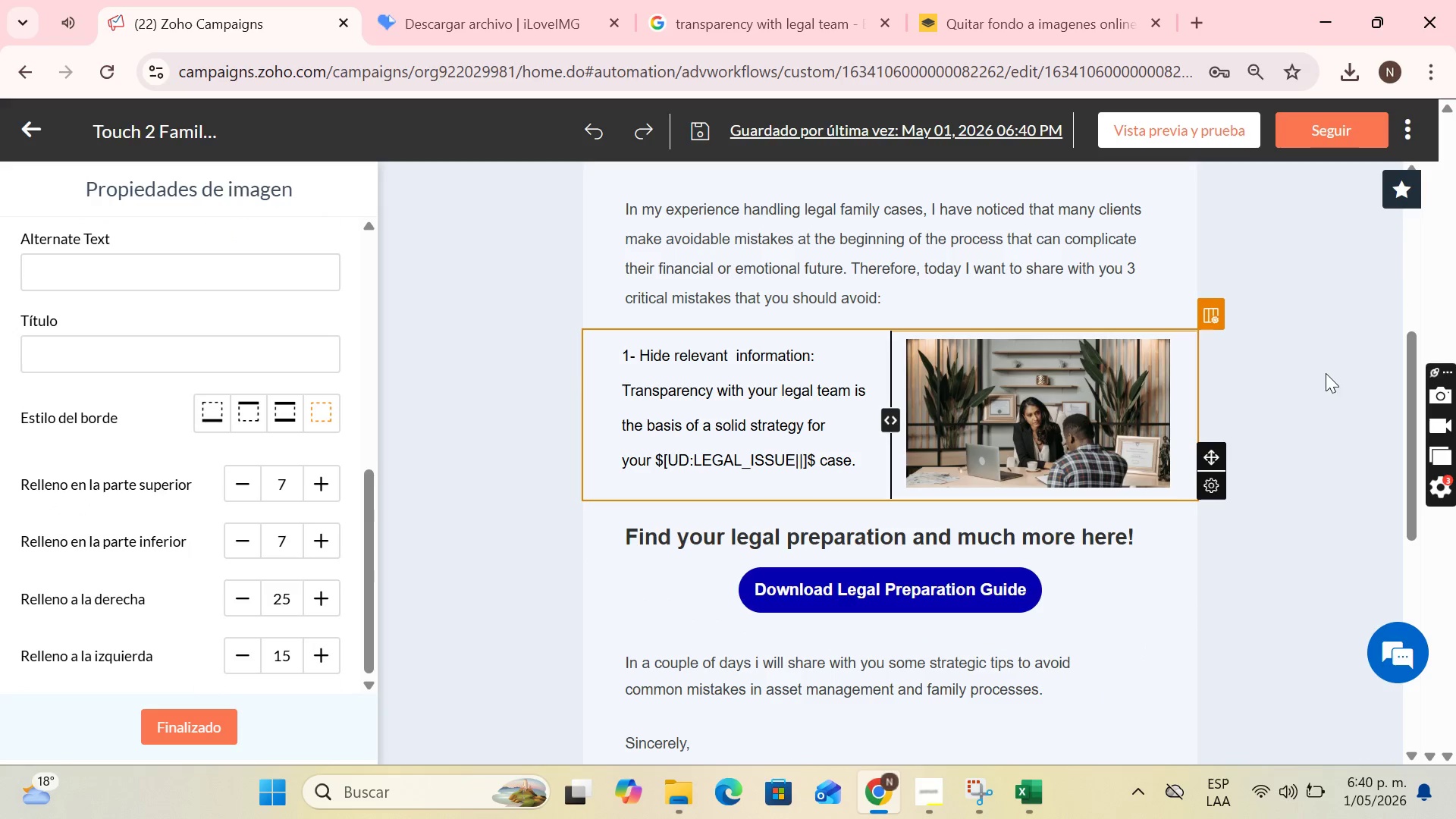 
left_click([1326, 373])
 